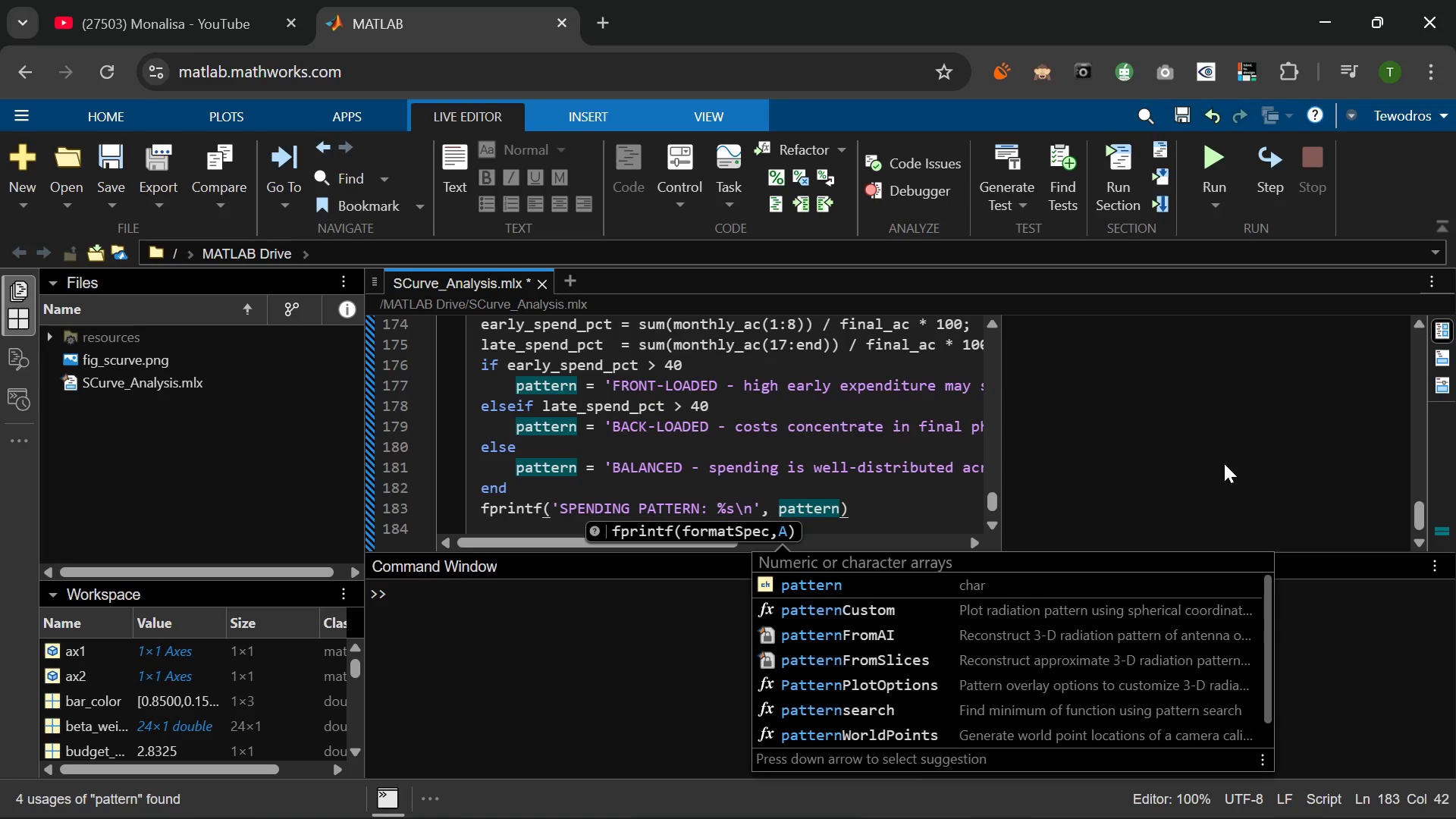 
key(ArrowRight)
 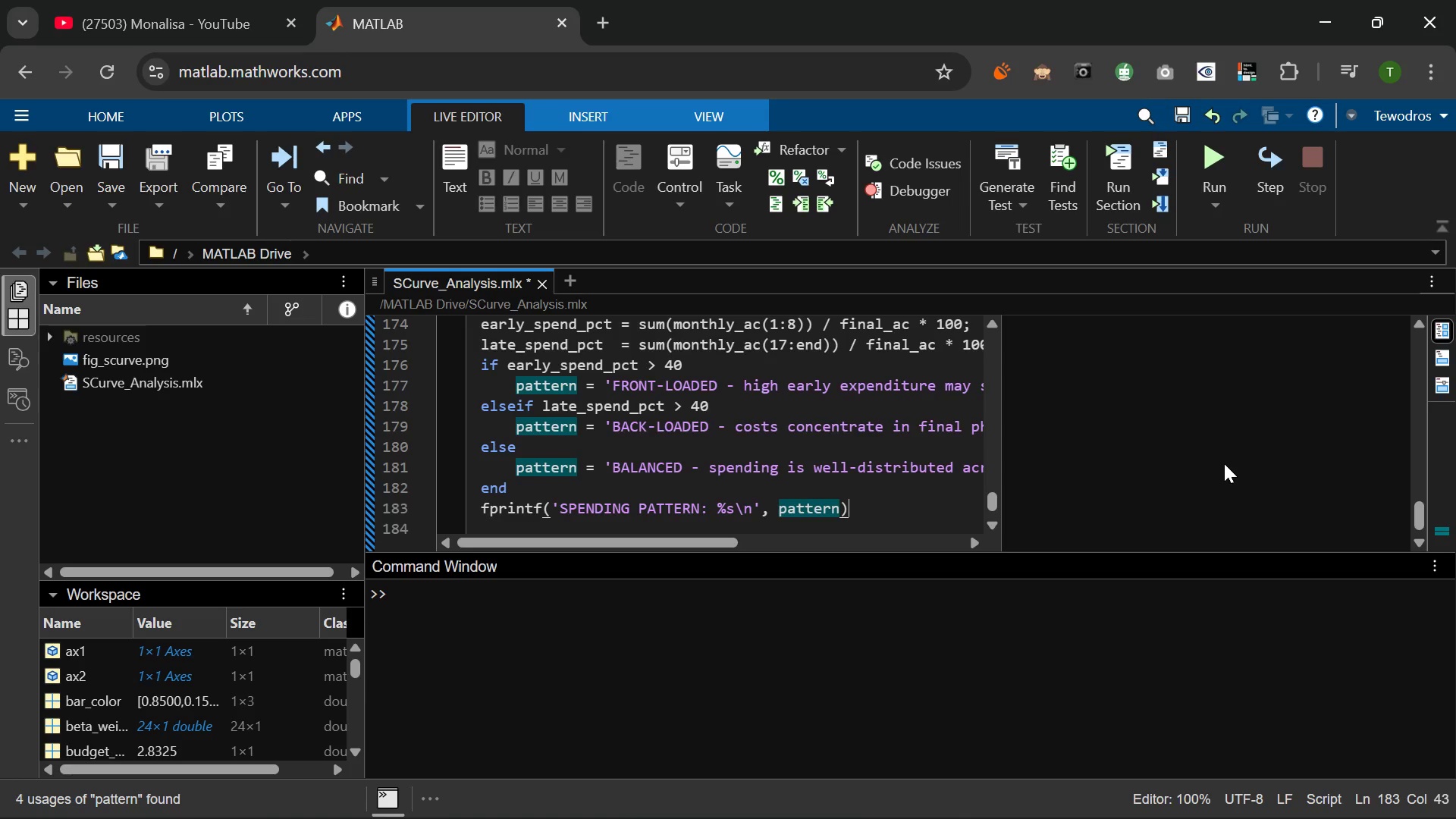 
key(Semicolon)
 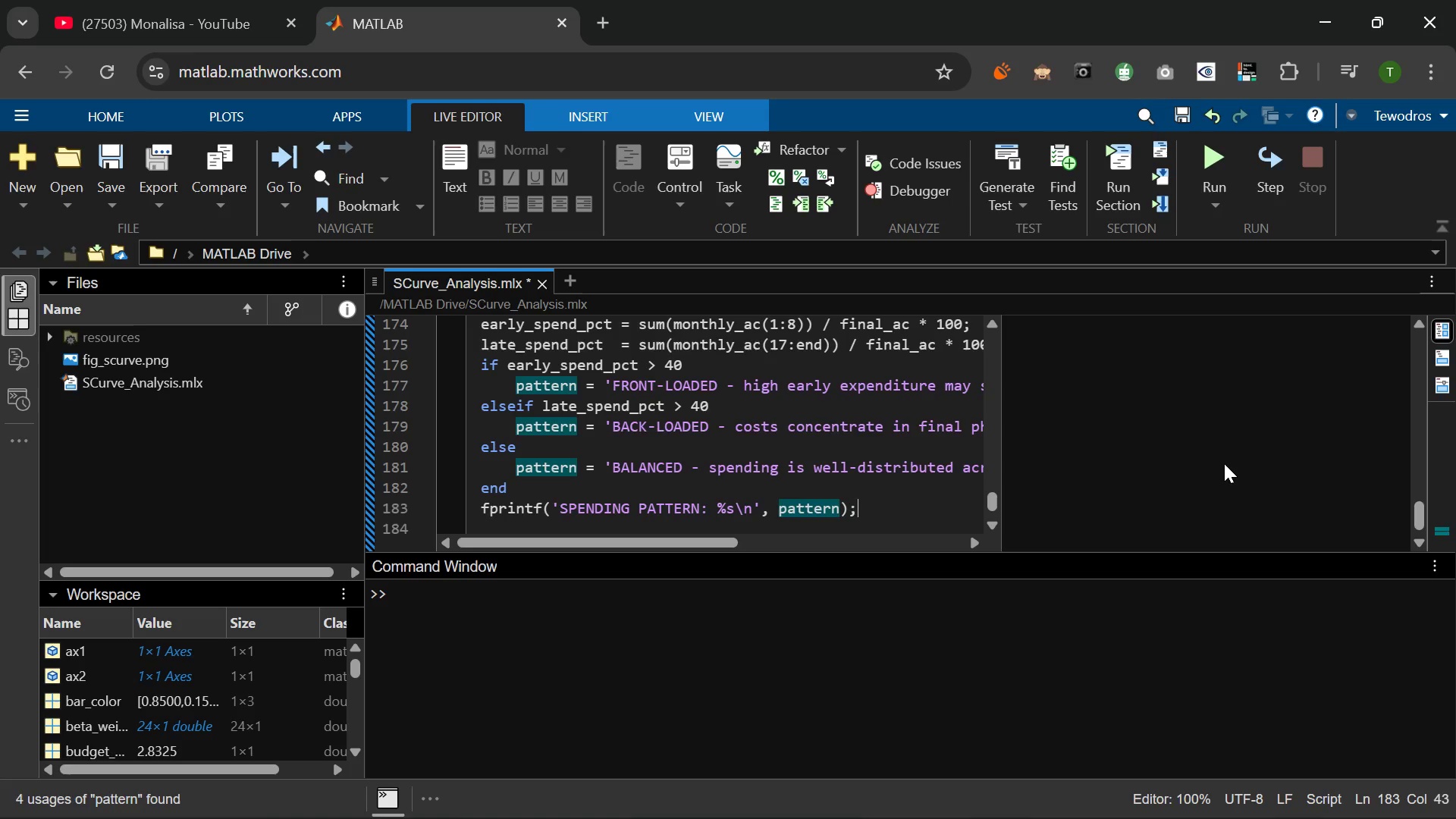 
key(Enter)
 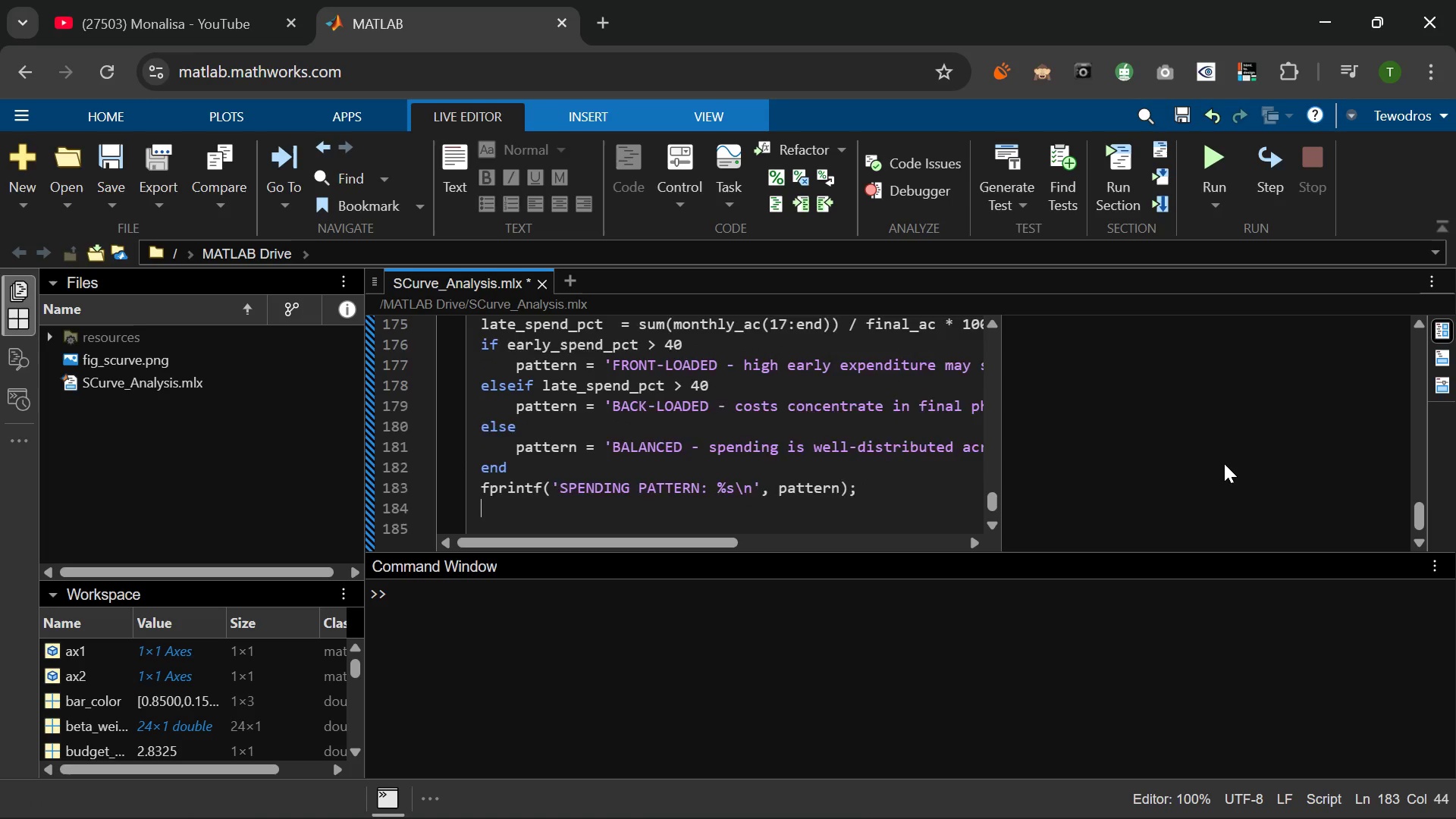 
key(Enter)
 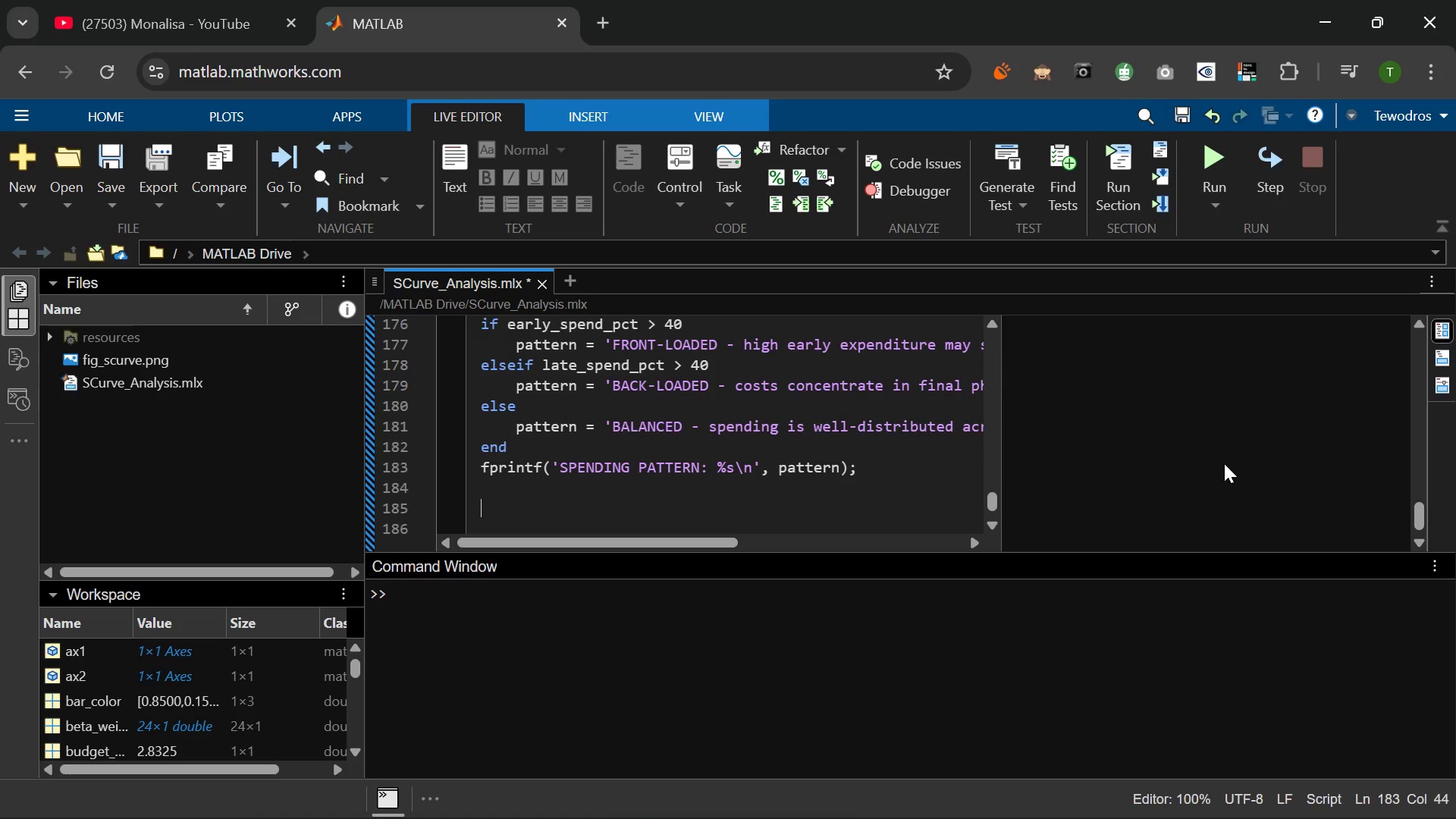 
type(% Risk indication)
 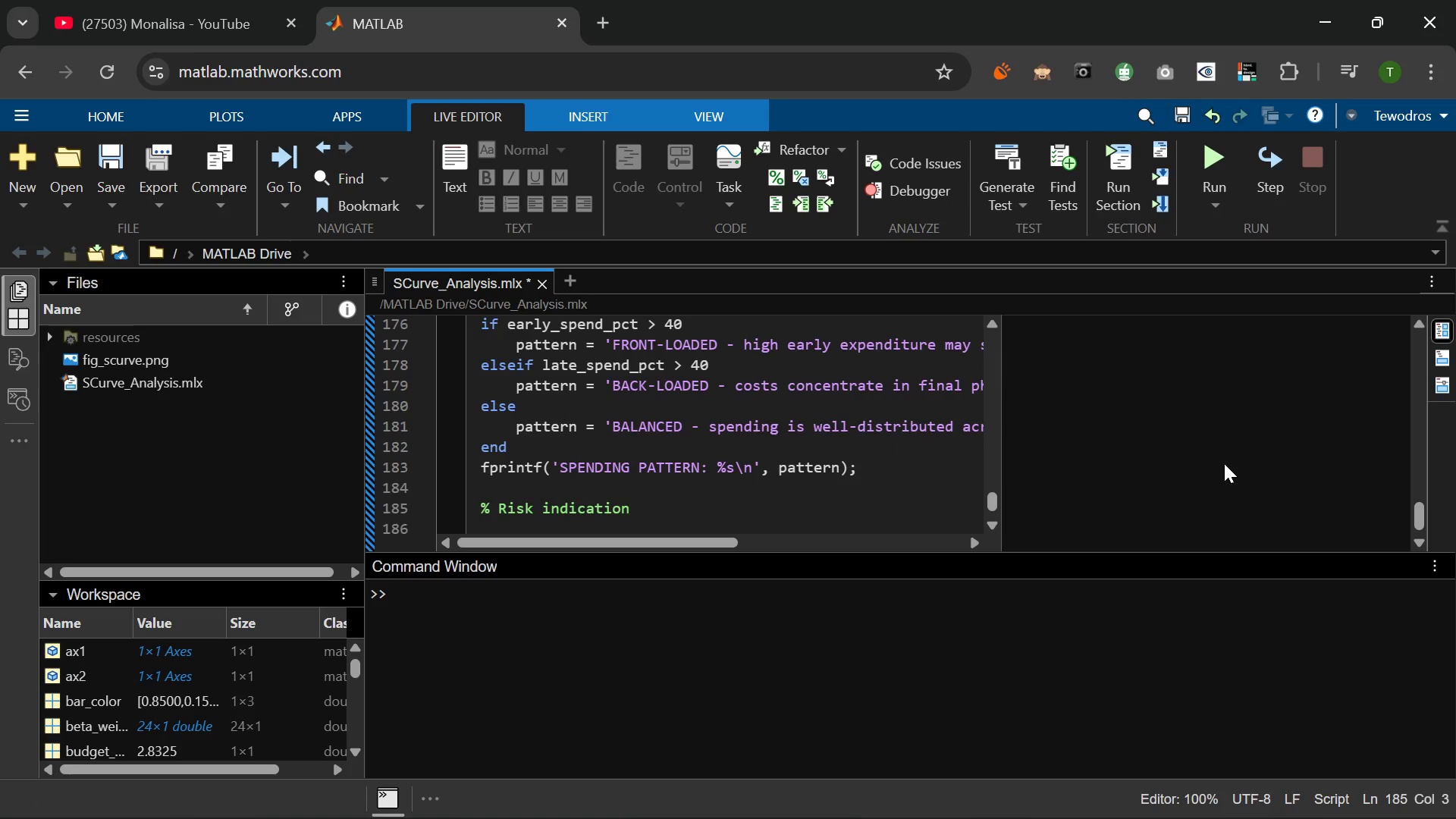 
key(Enter)
 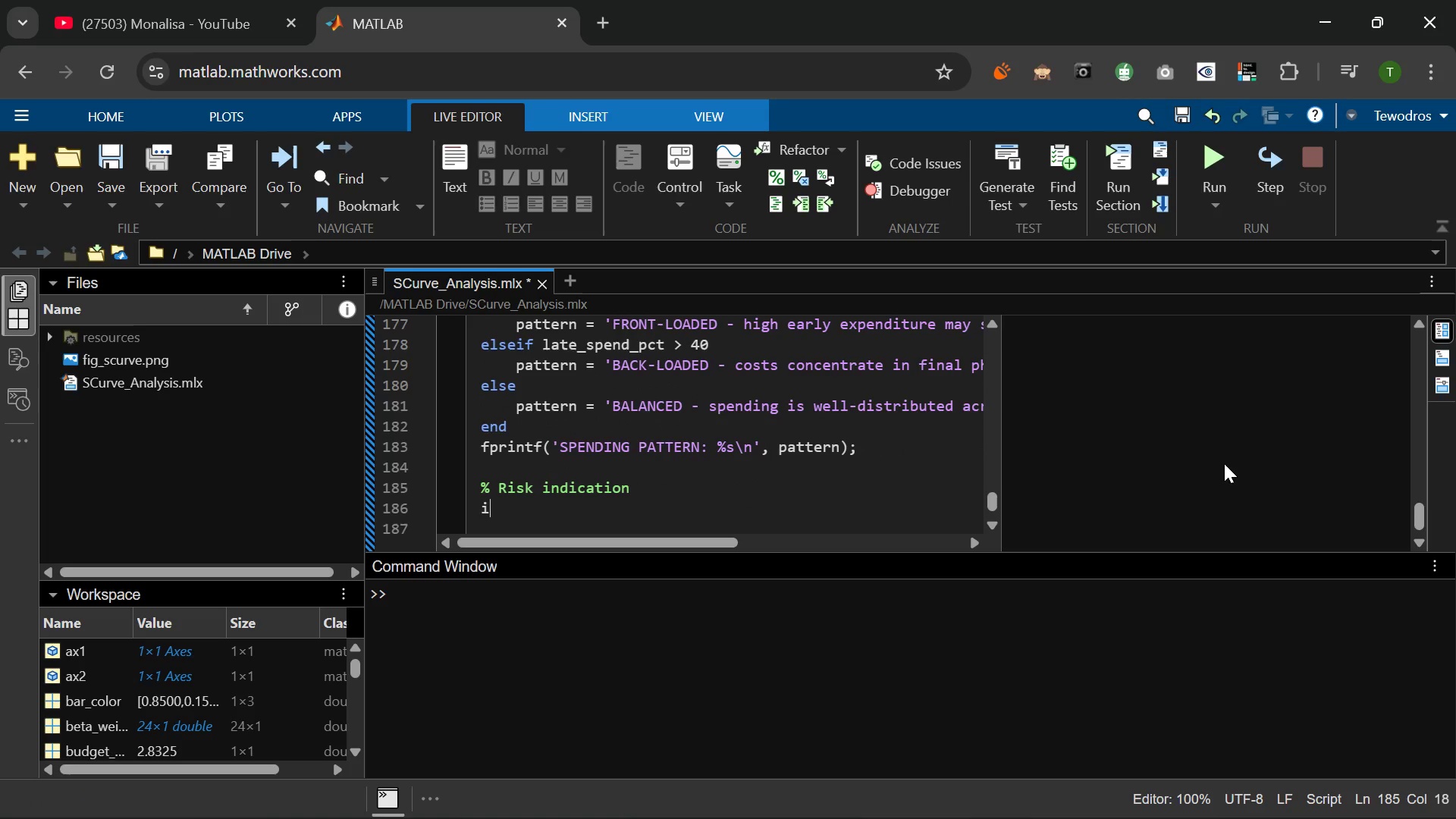 
type(if abs(budget_di)
key(Backspace)
key(Tab)
 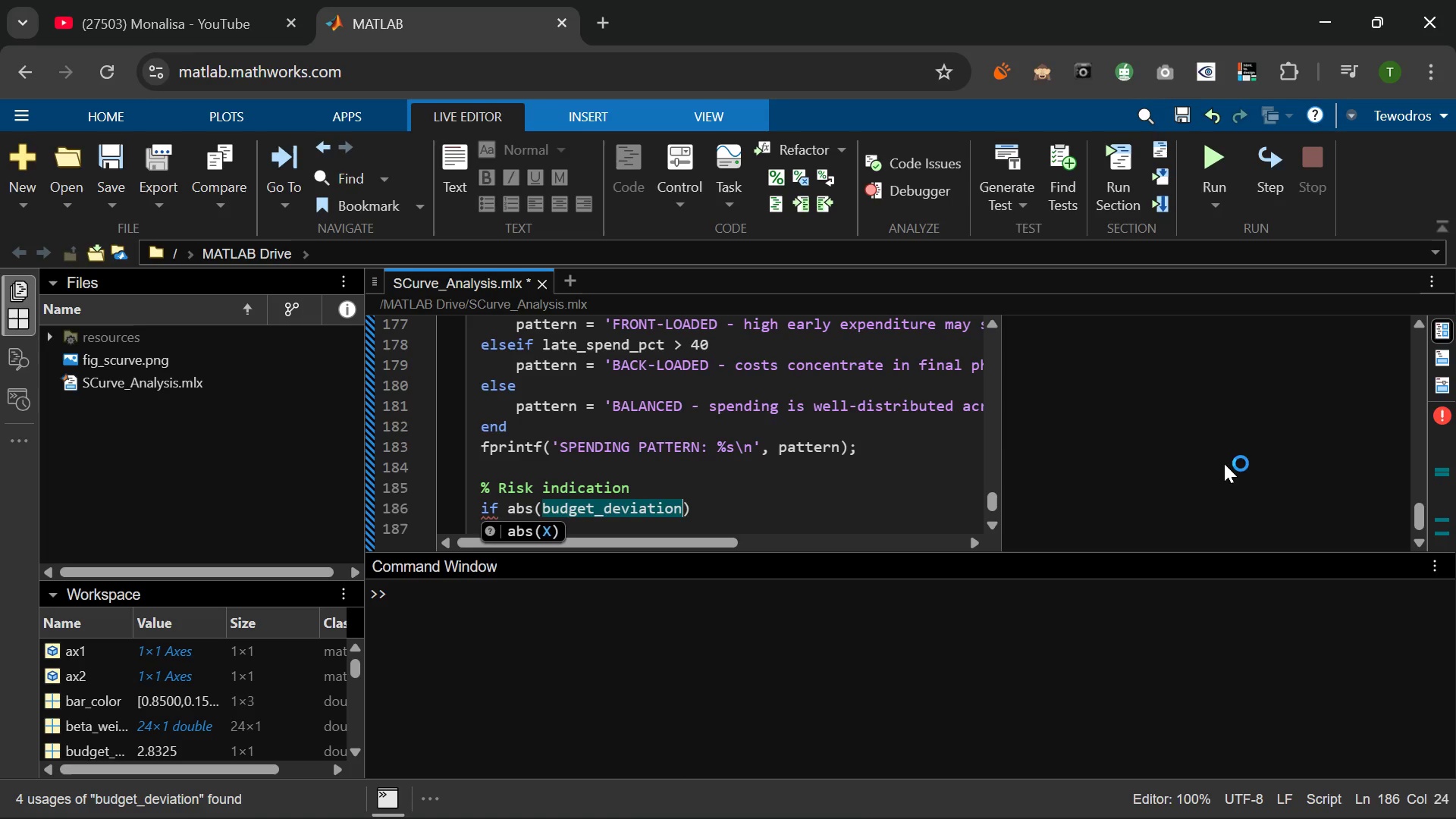 
wait(9.06)
 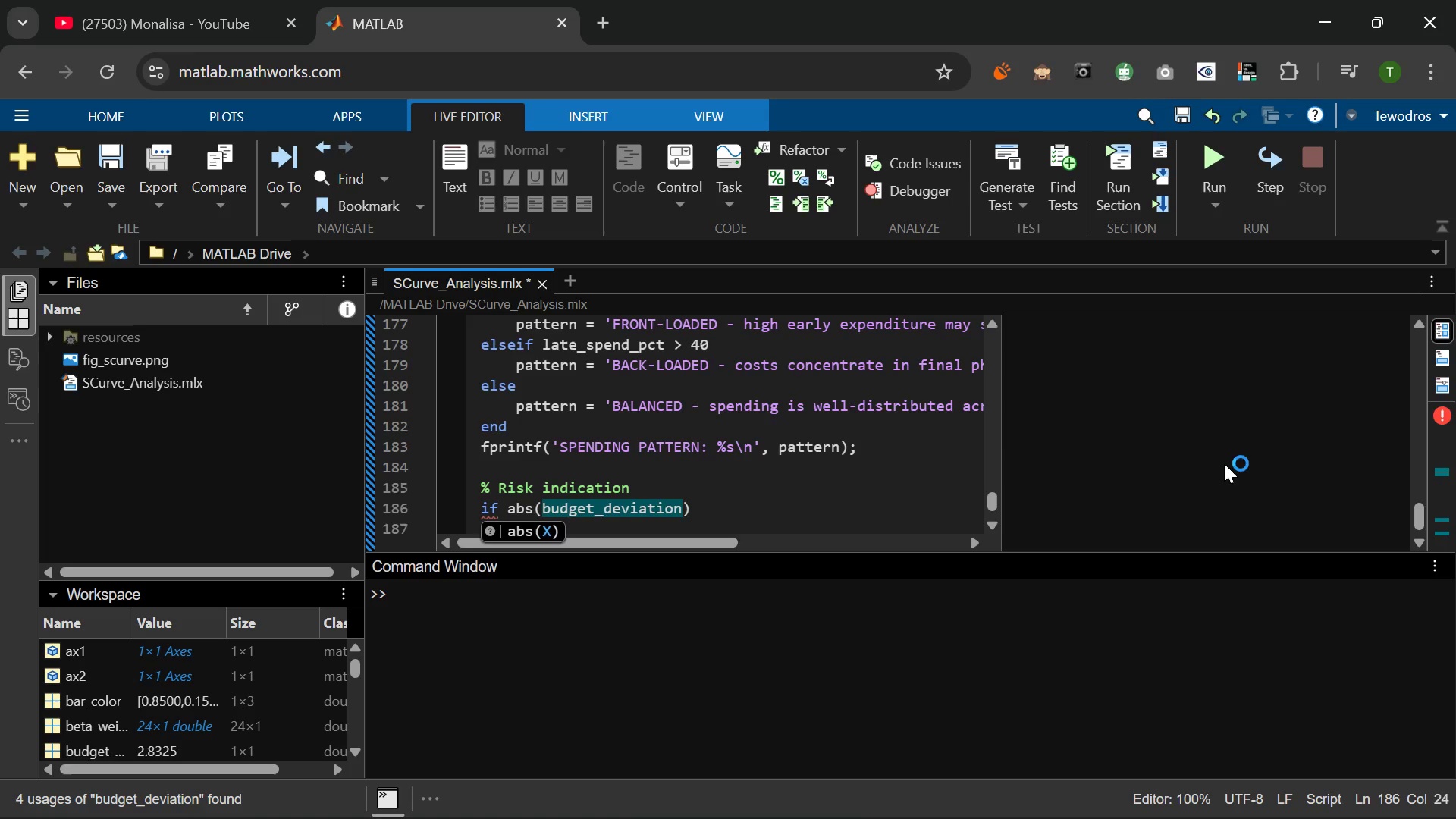 
key(ArrowRight)
 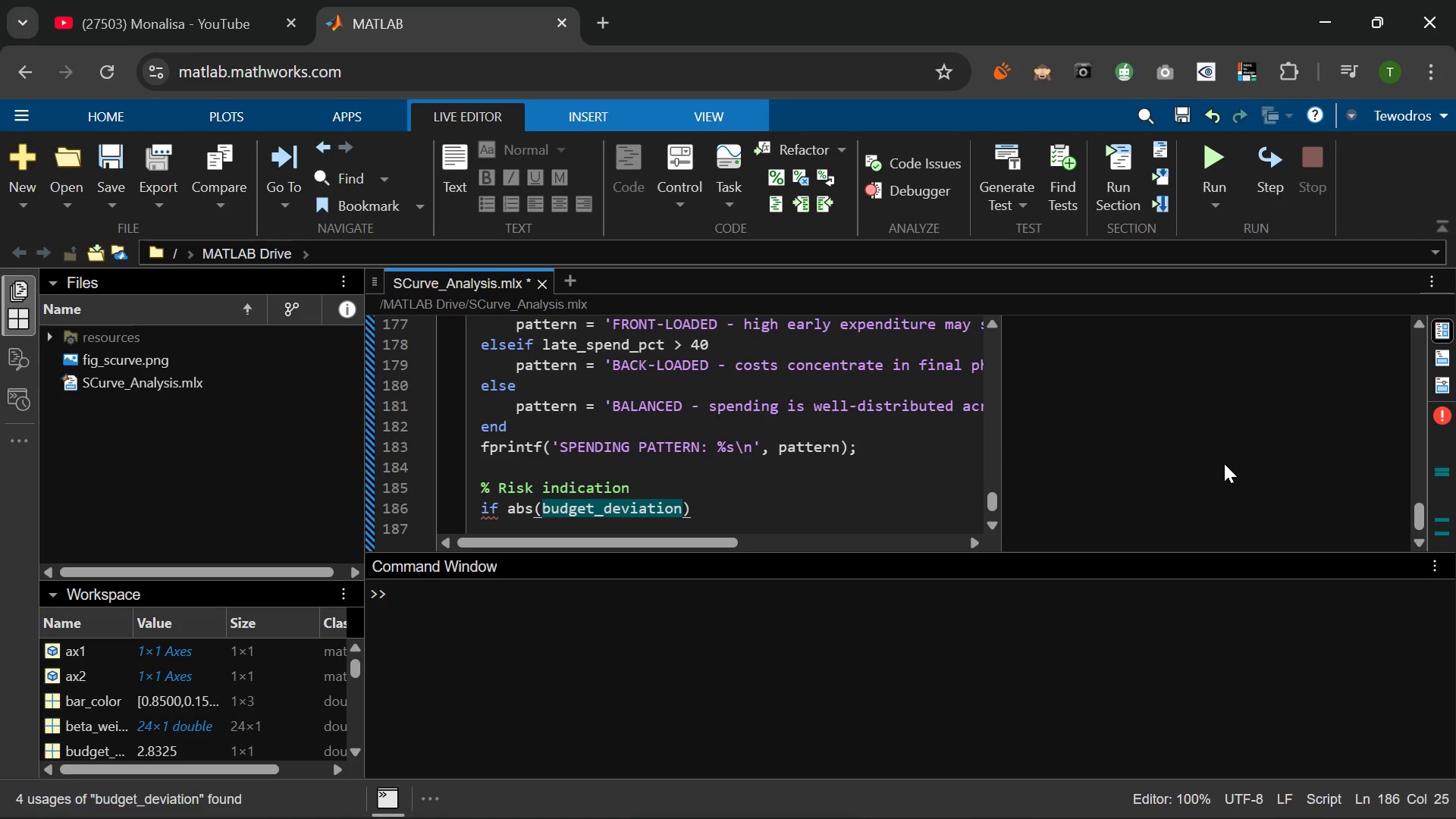 
key(Space)
 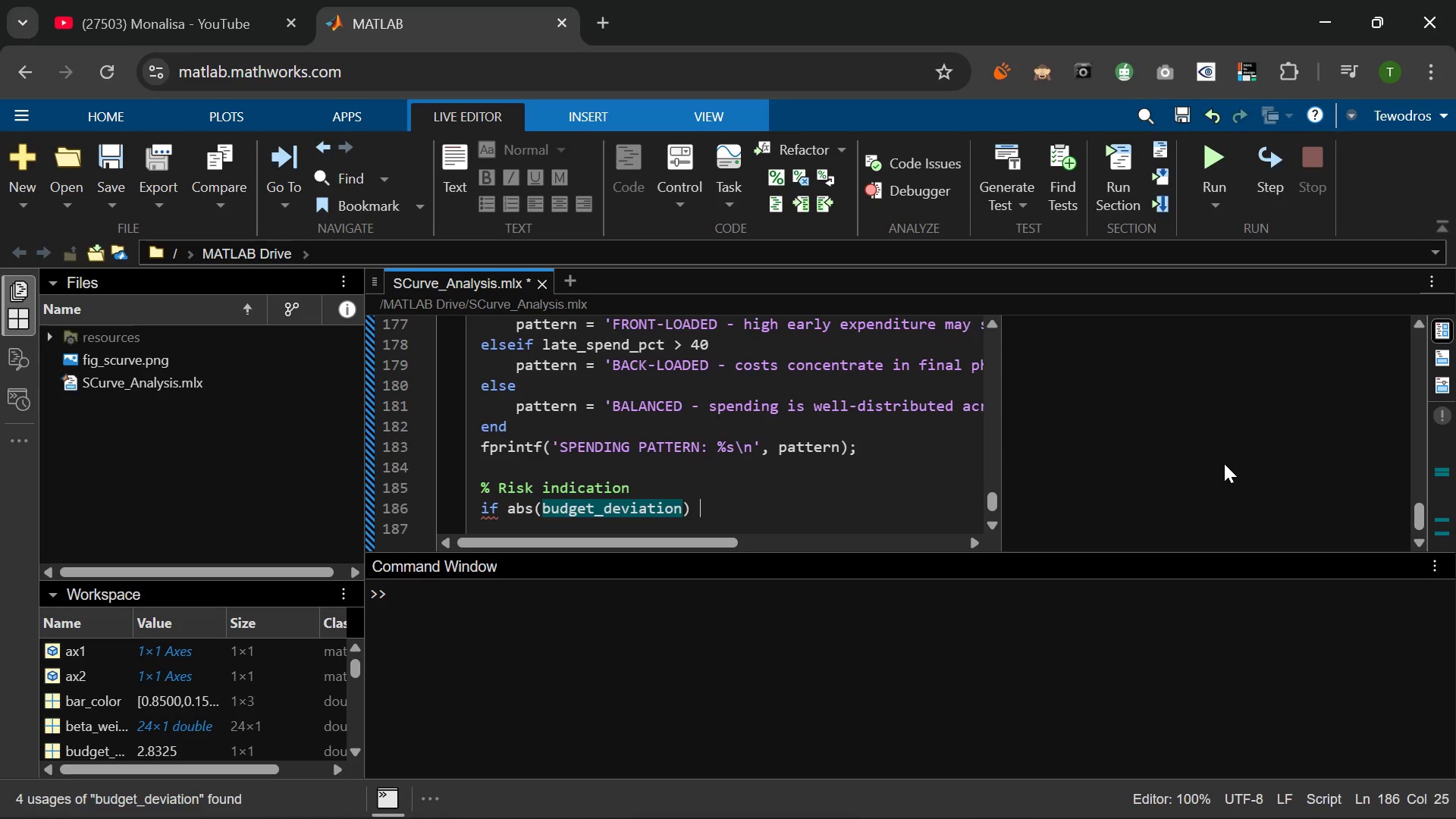 
key(Shift+ShiftLeft)
 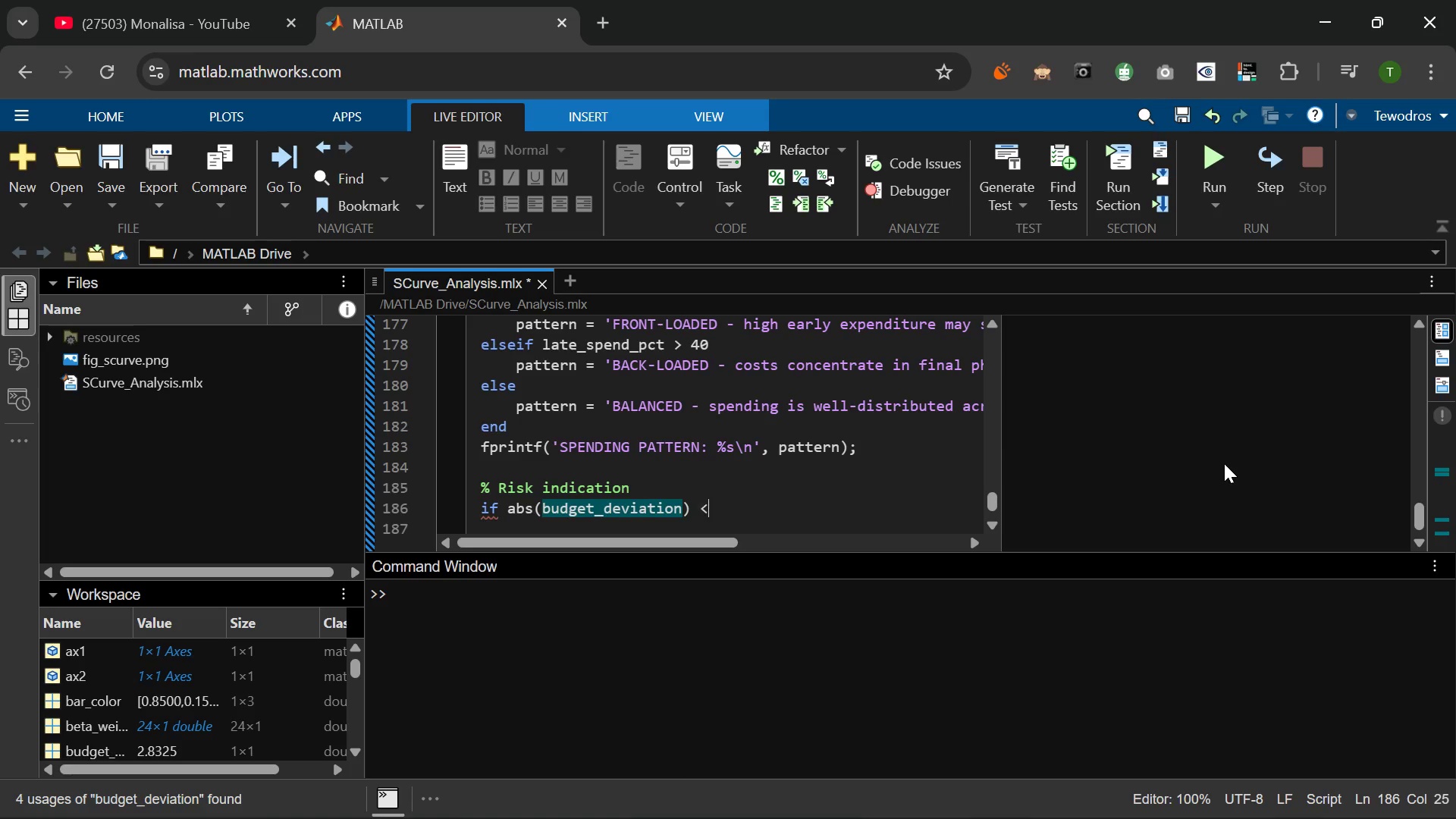 
key(Shift+Comma)
 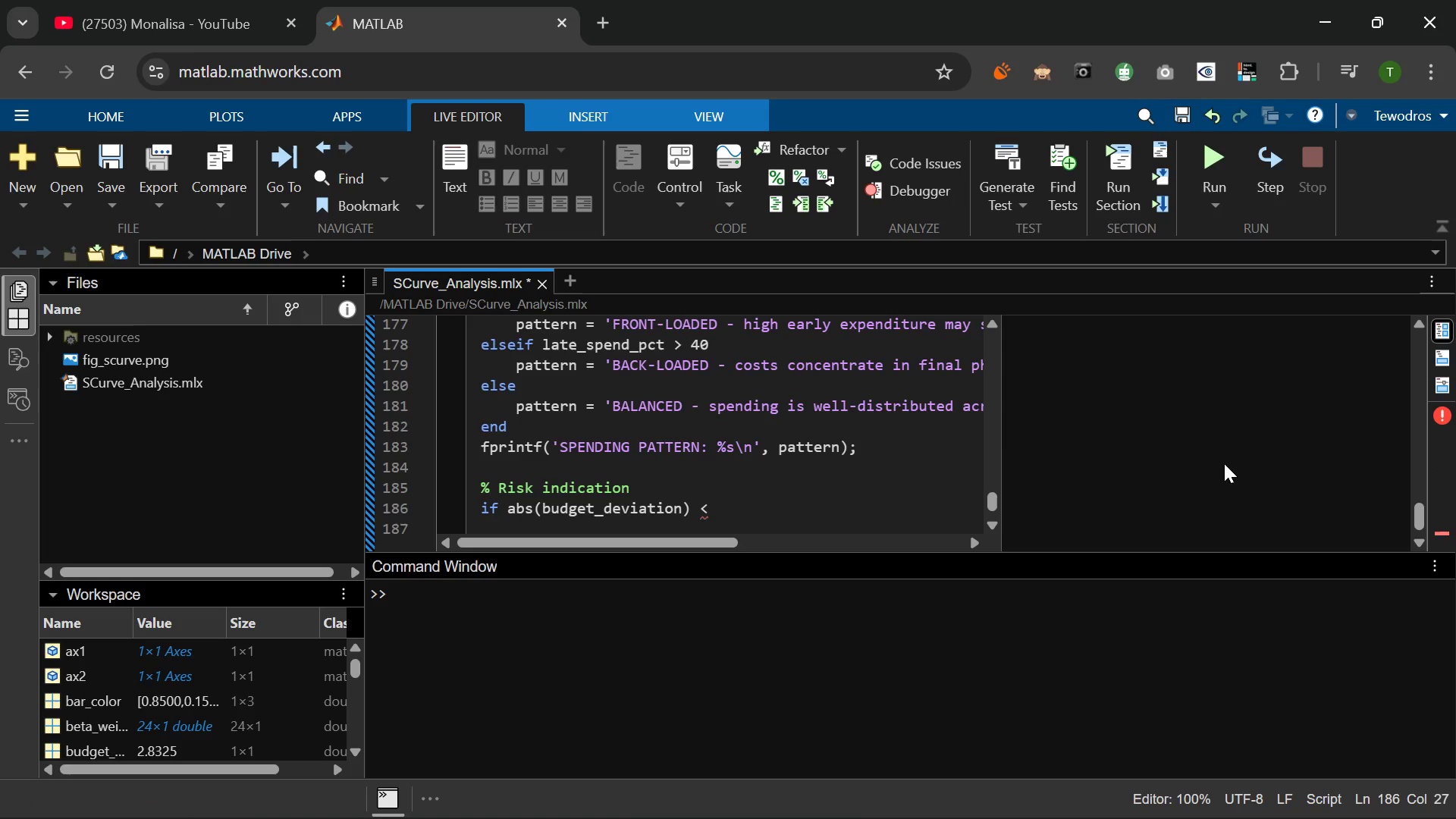 
key(Equal)
 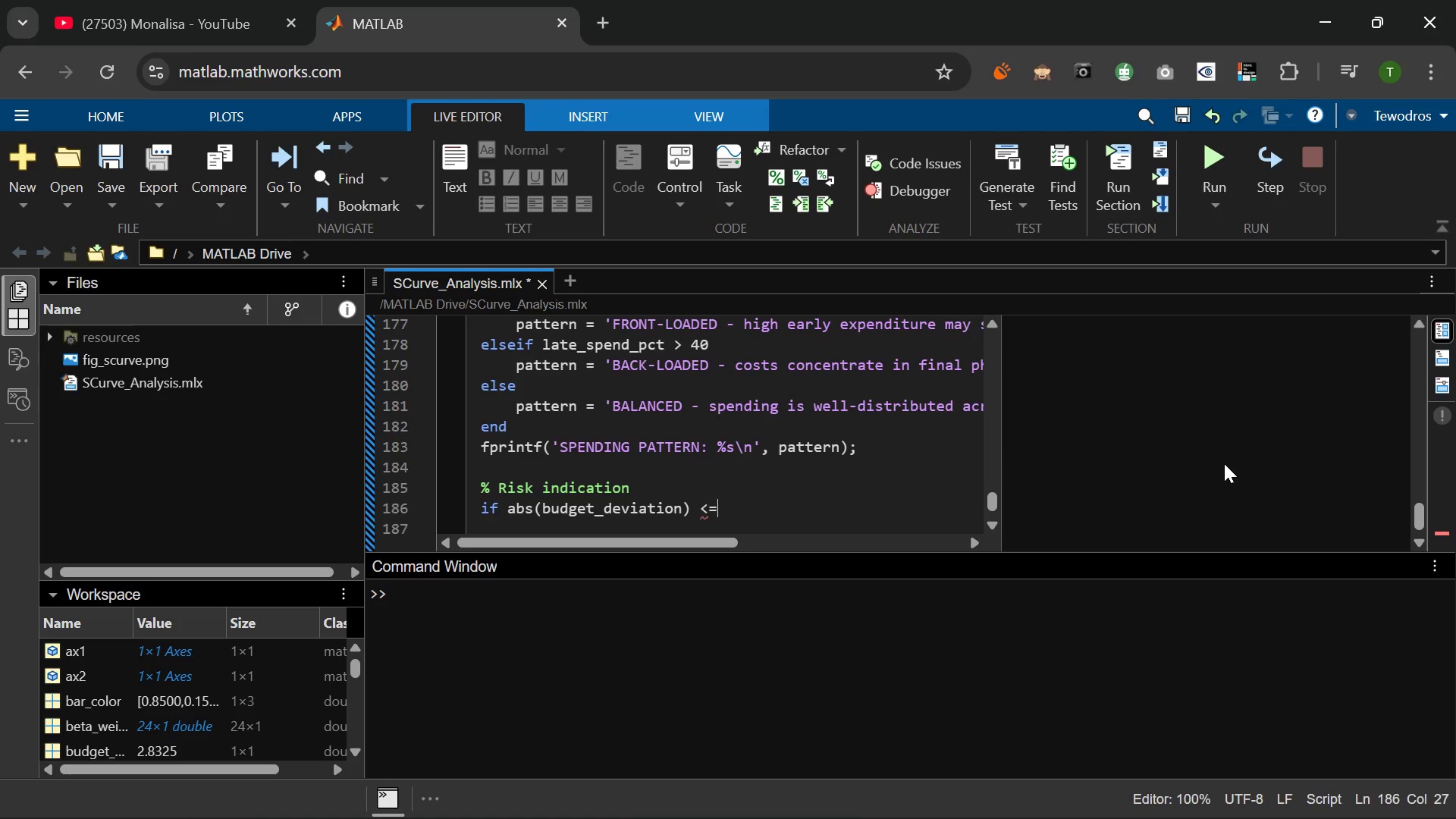 
key(Space)
 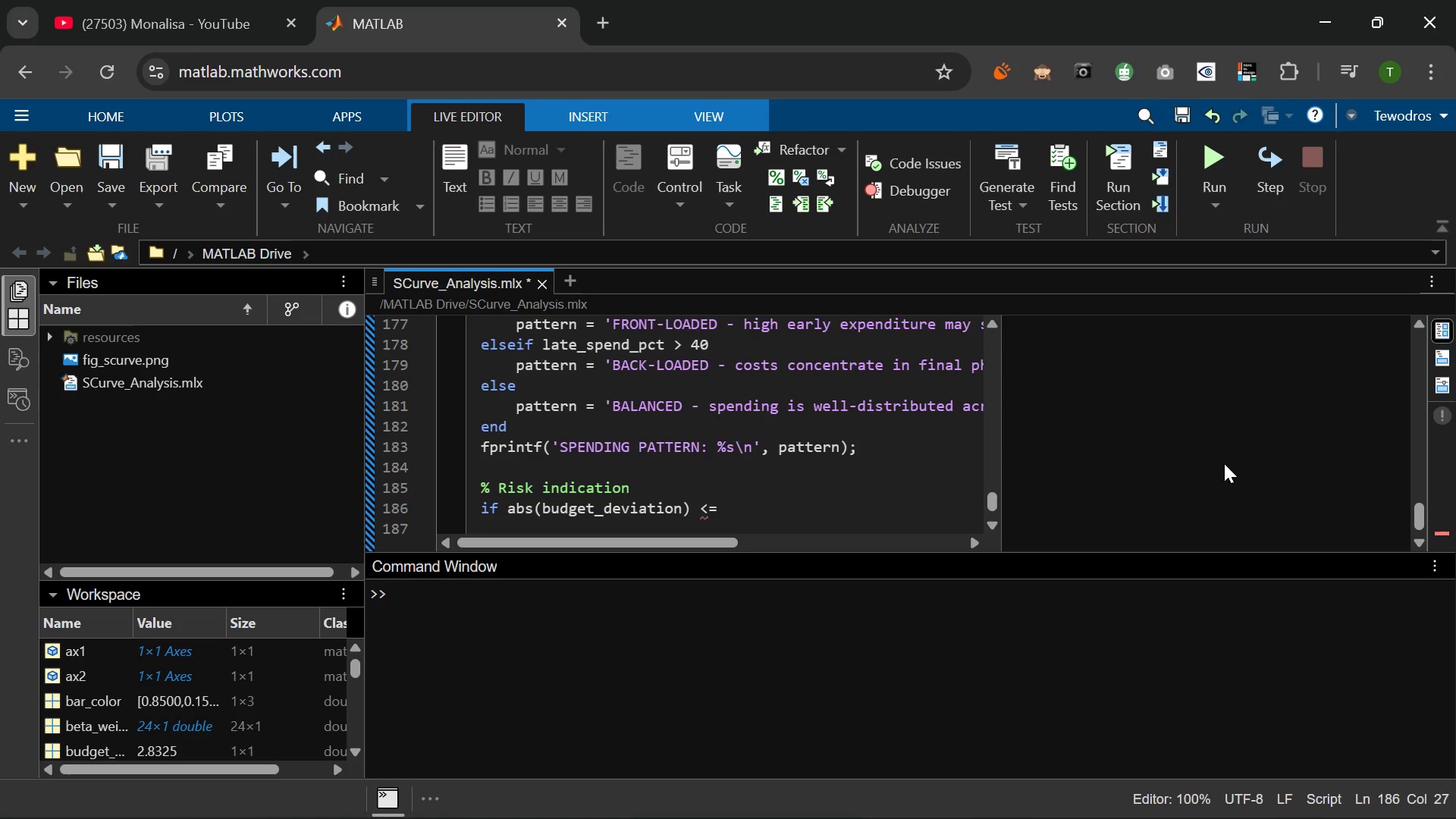 
key(3)
 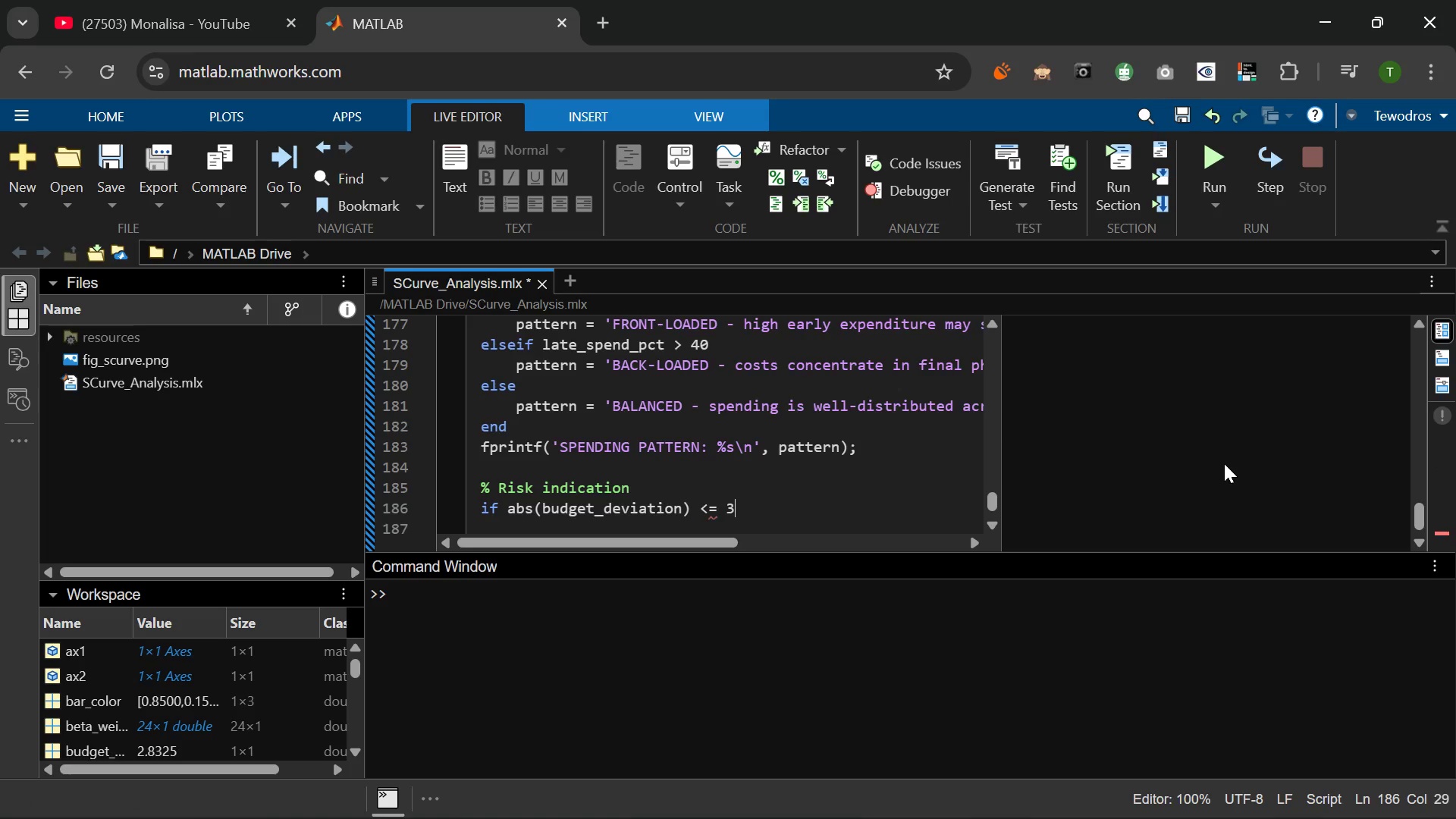 
key(Enter)
 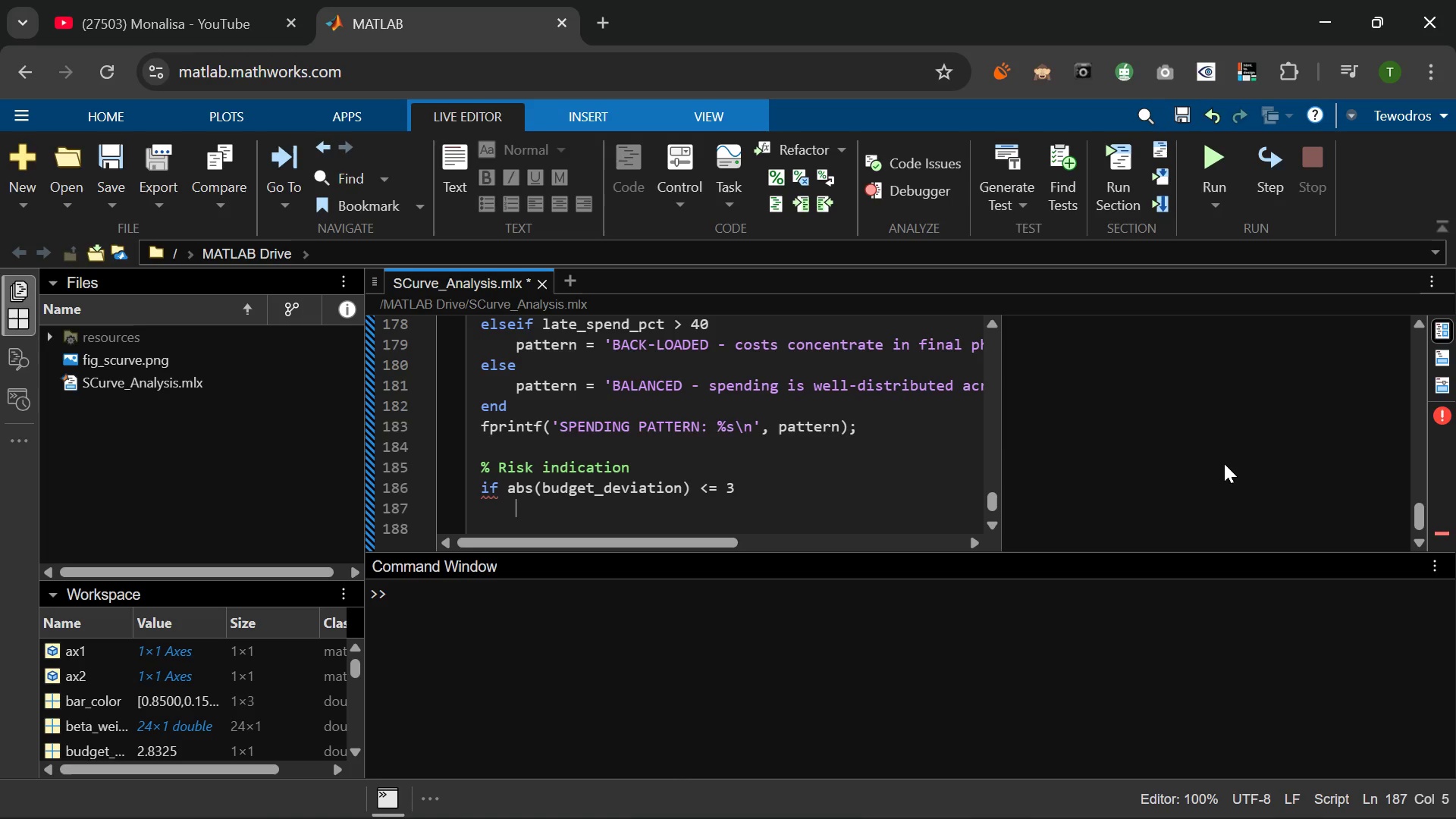 
type(risk = )
 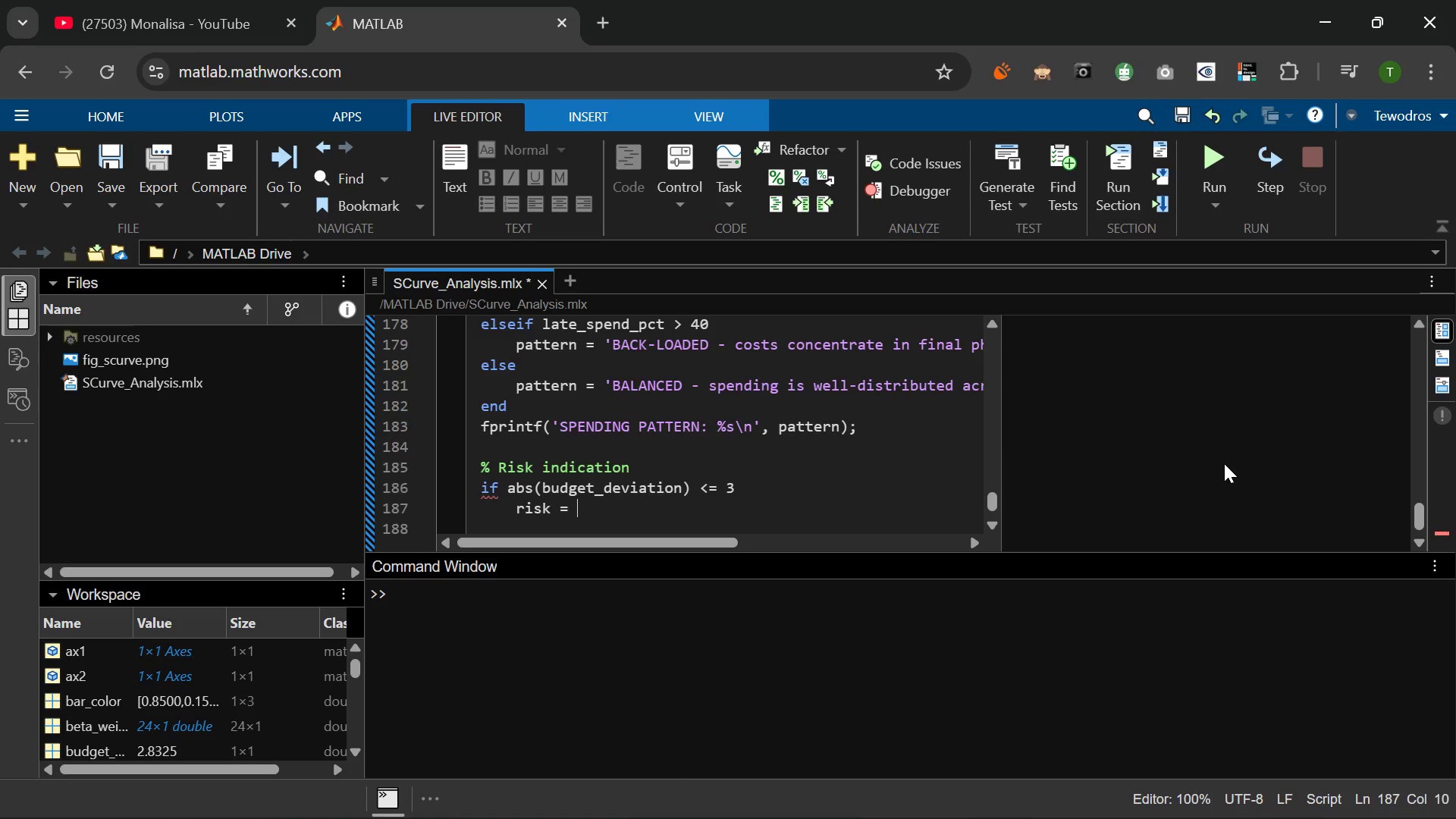 
key(Enter)
 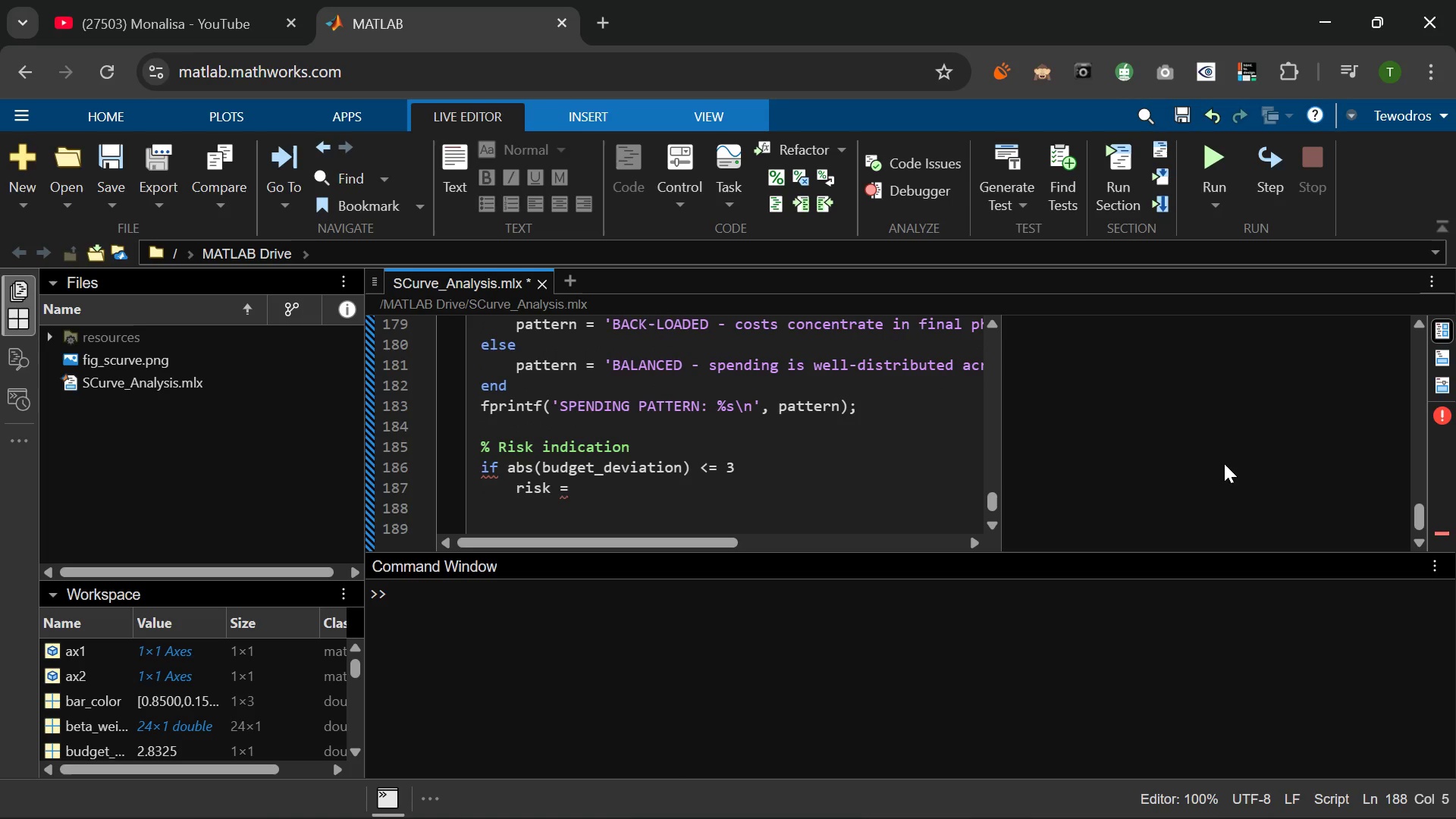 
key(Backspace)
key(Backspace)
key(Backspace)
key(Backspace)
key(Backspace)
key(Backspace)
type( 'l)
key(Backspace)
type(l)
key(Backspace)
type(LOW =)
key(Backspace)
type(- project tracking well within acceptable variance)
 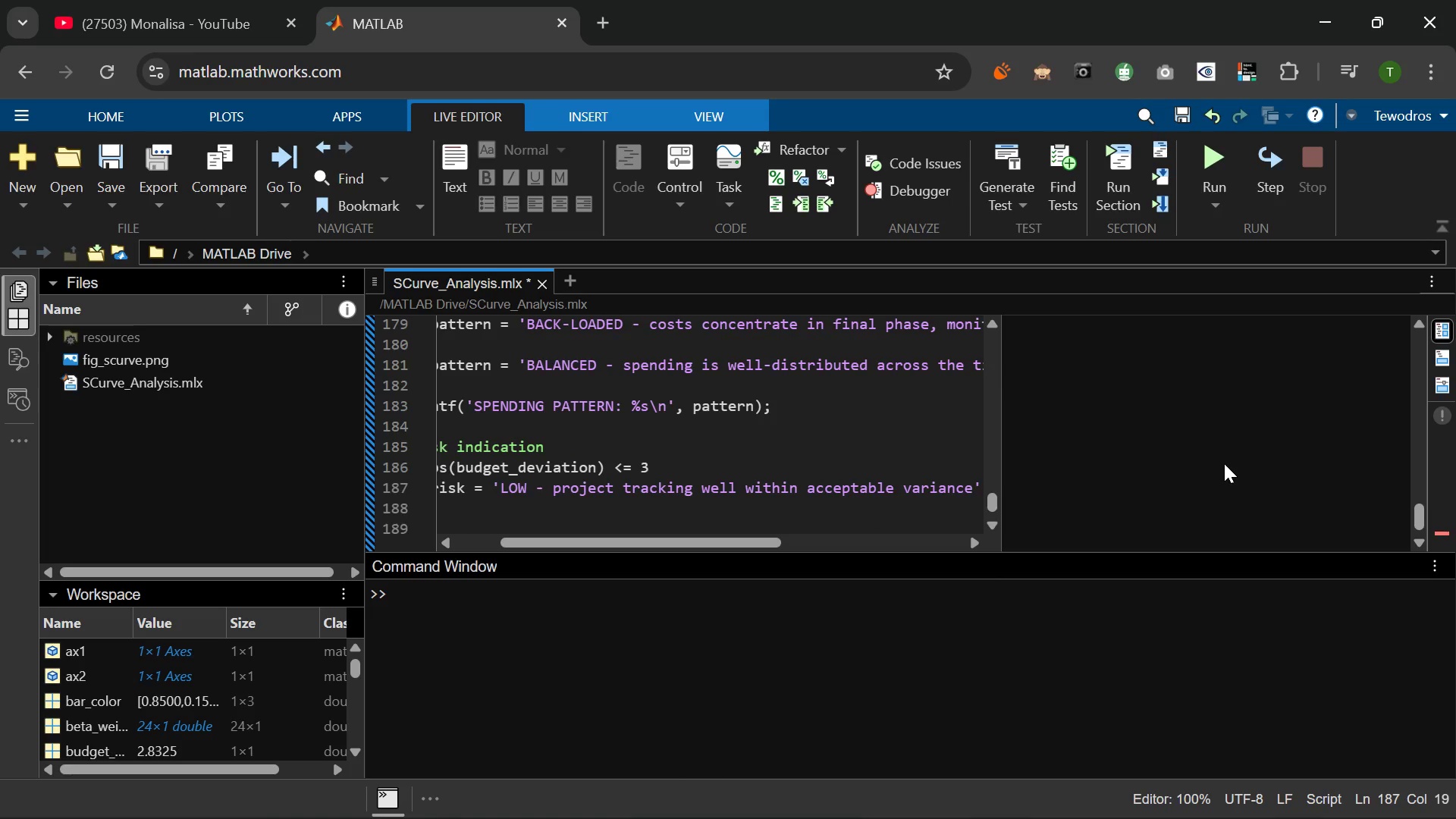 
key(ArrowRight)
 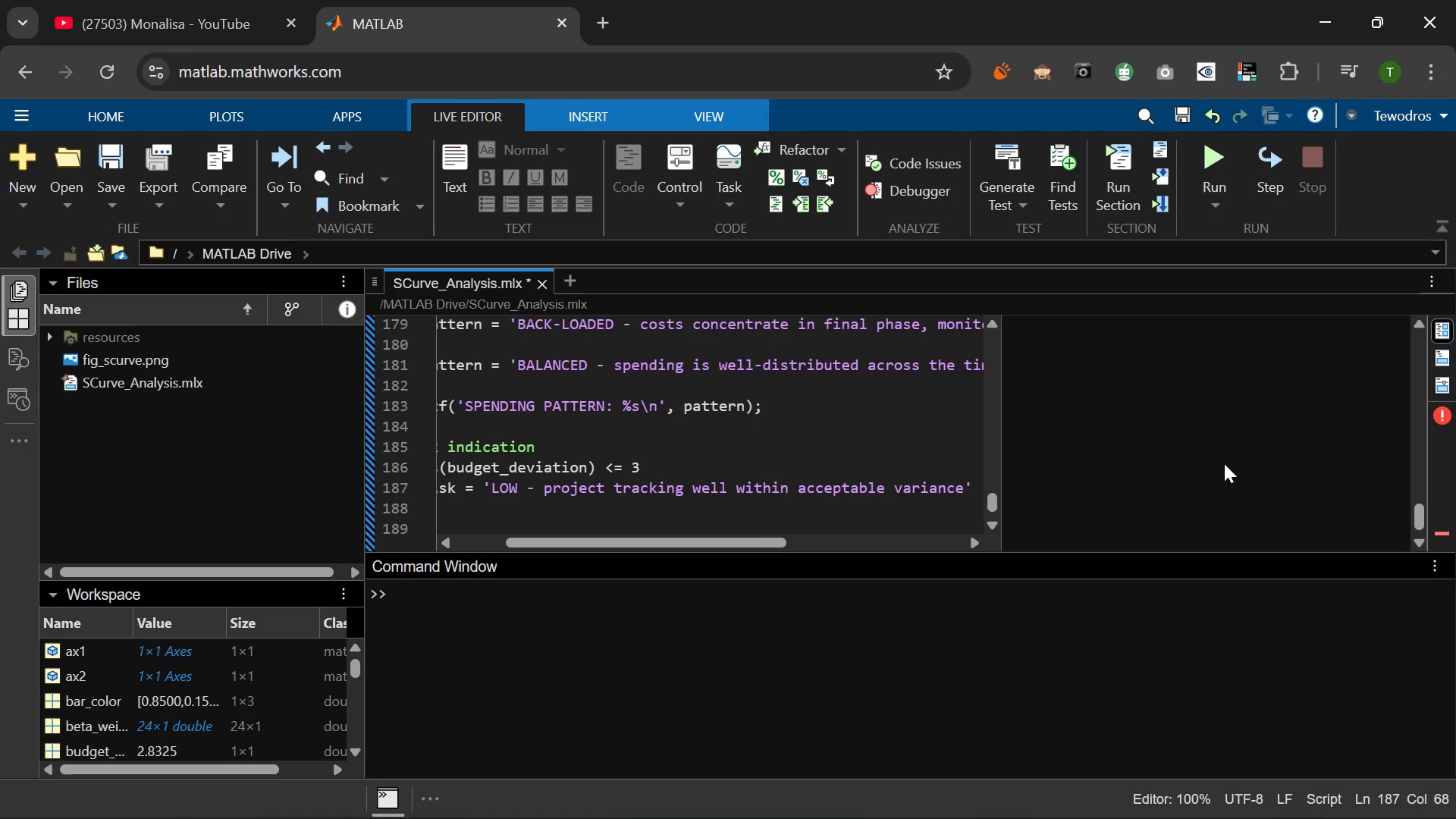 
key(Semicolon)
 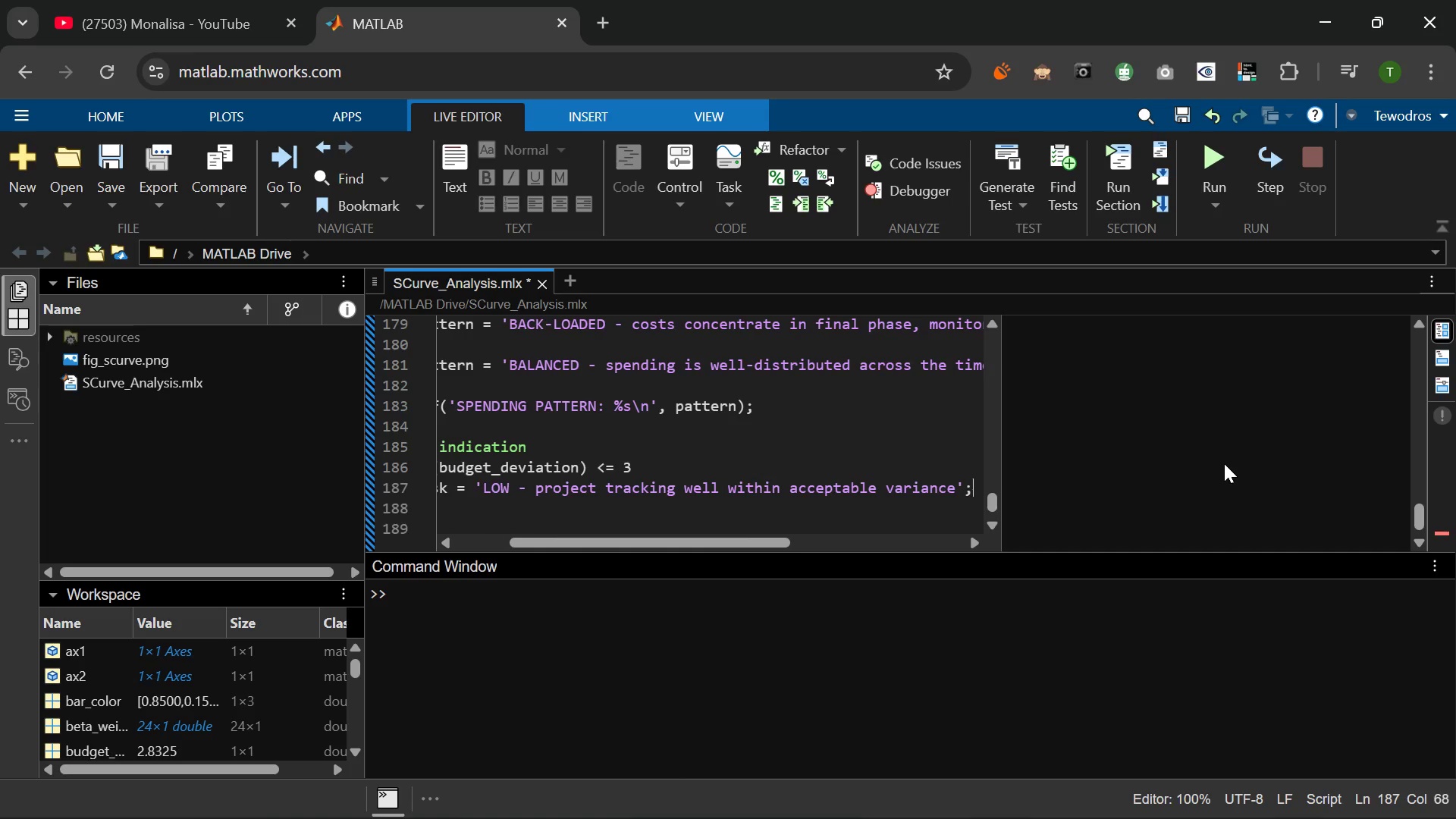 
key(Enter)
 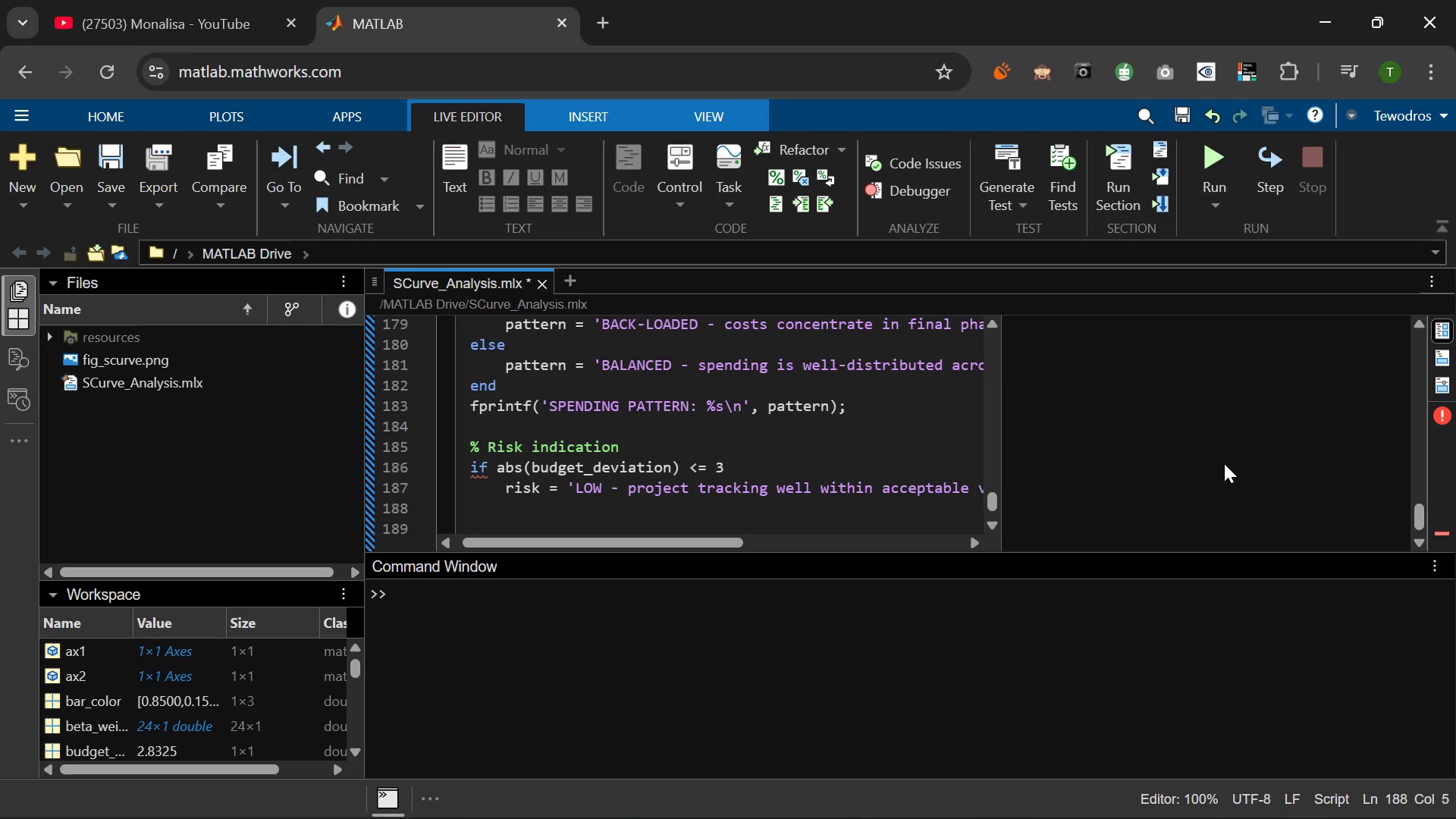 
type(elseif avs)
key(Backspace)
key(Backspace)
type(bs(budget_deviationn)
 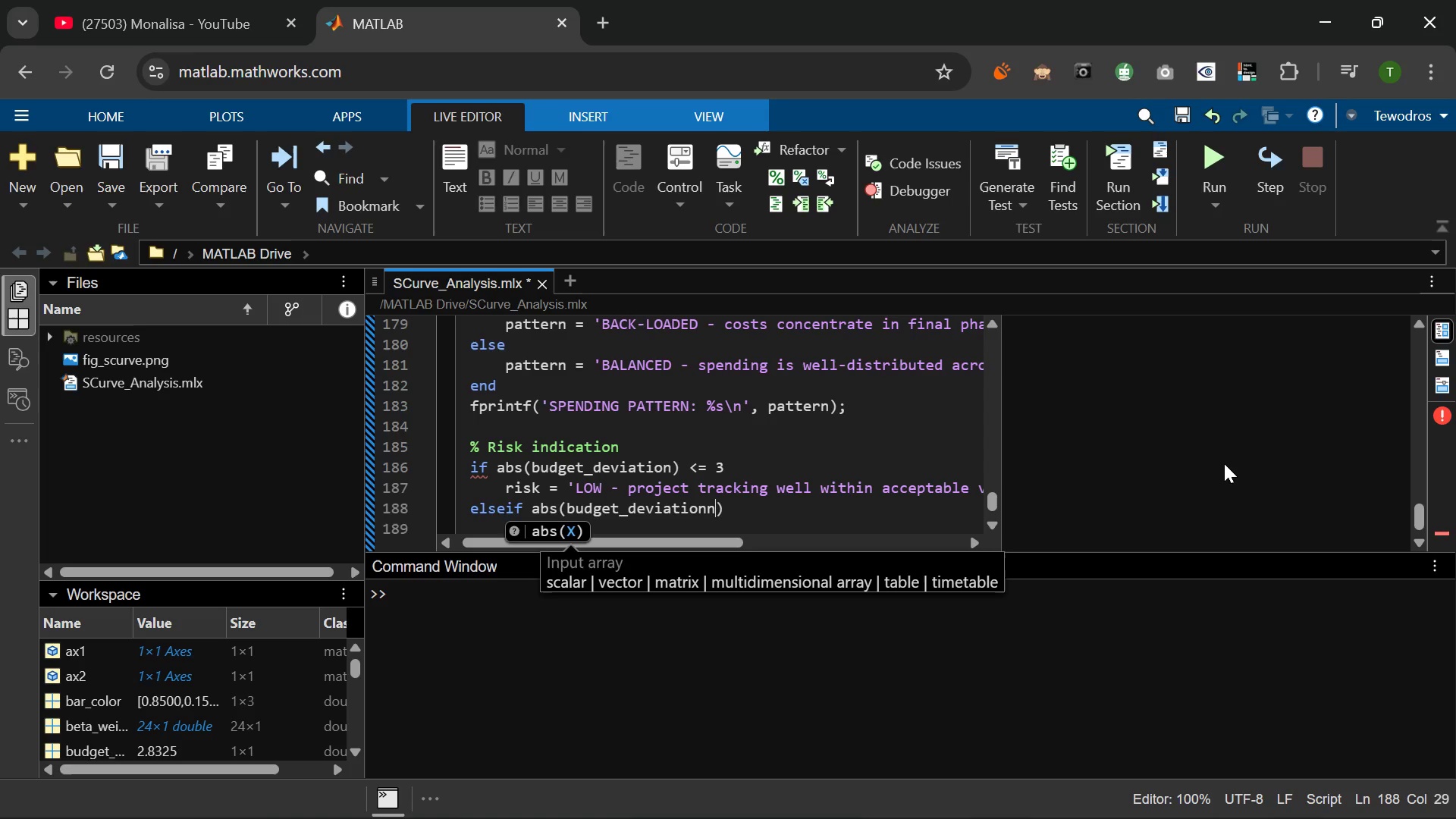 
key(ArrowRight)
 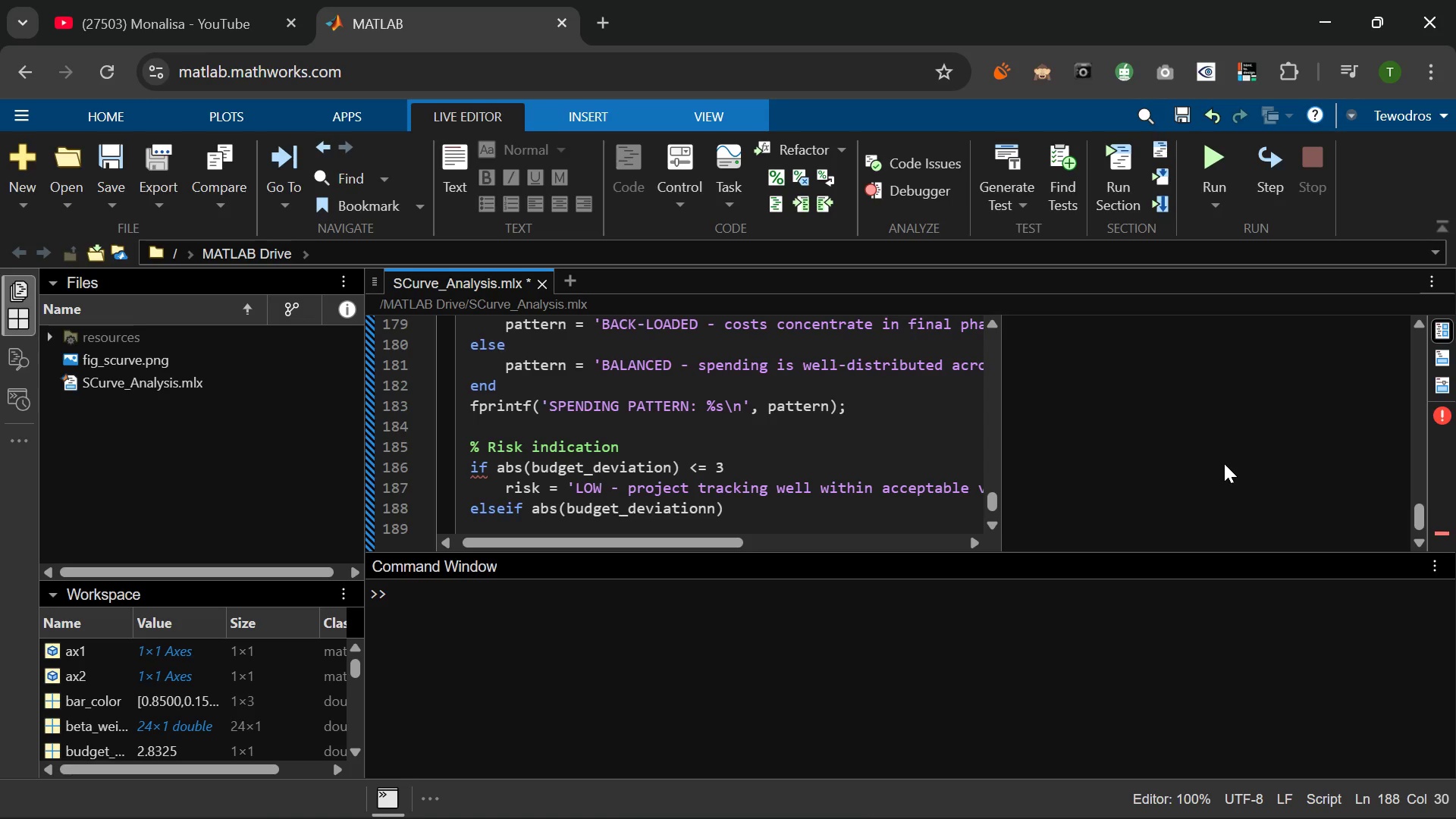 
key(Space)
 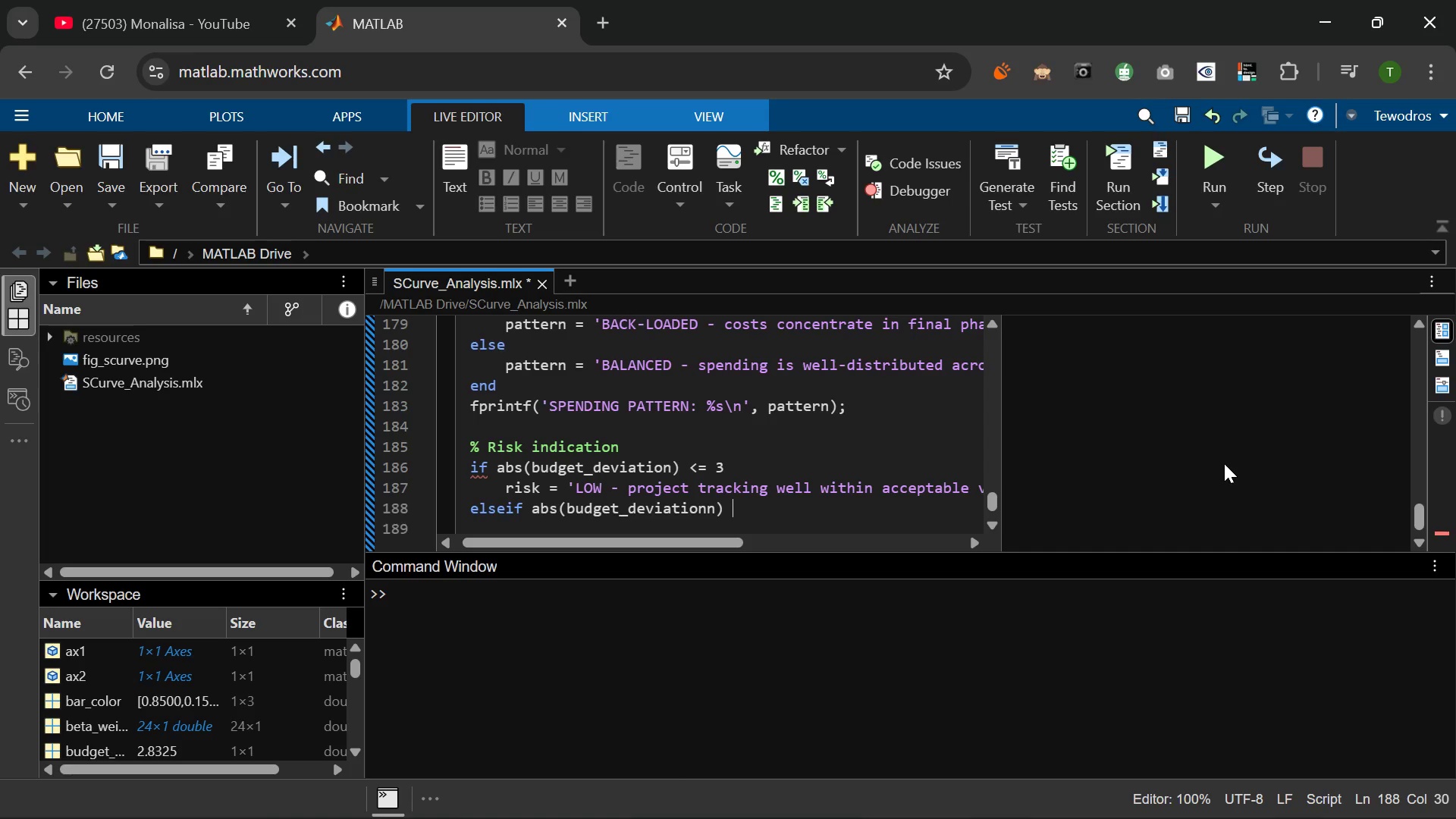 
key(Shift+ShiftLeft)
 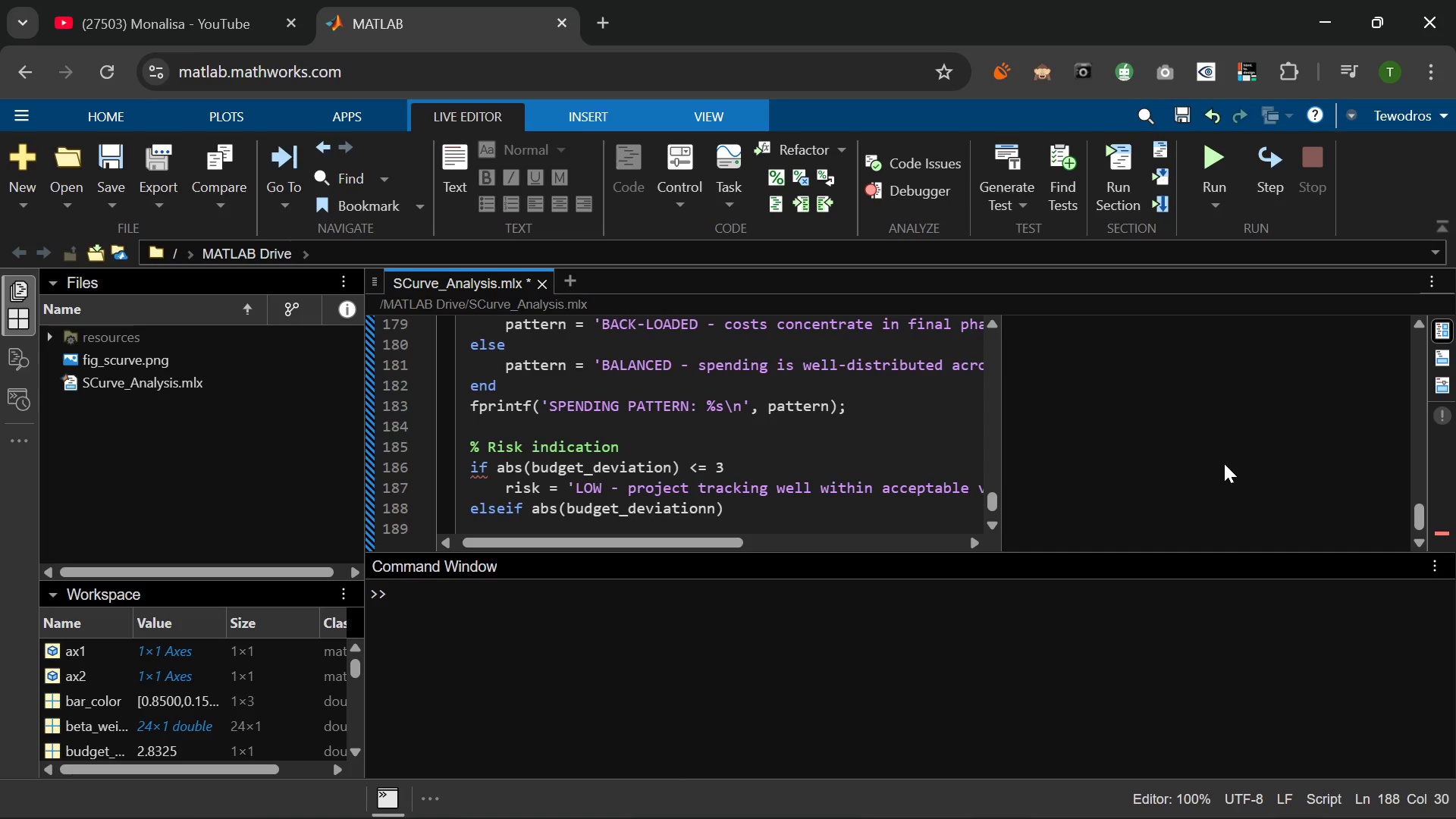 
key(Shift+Comma)
 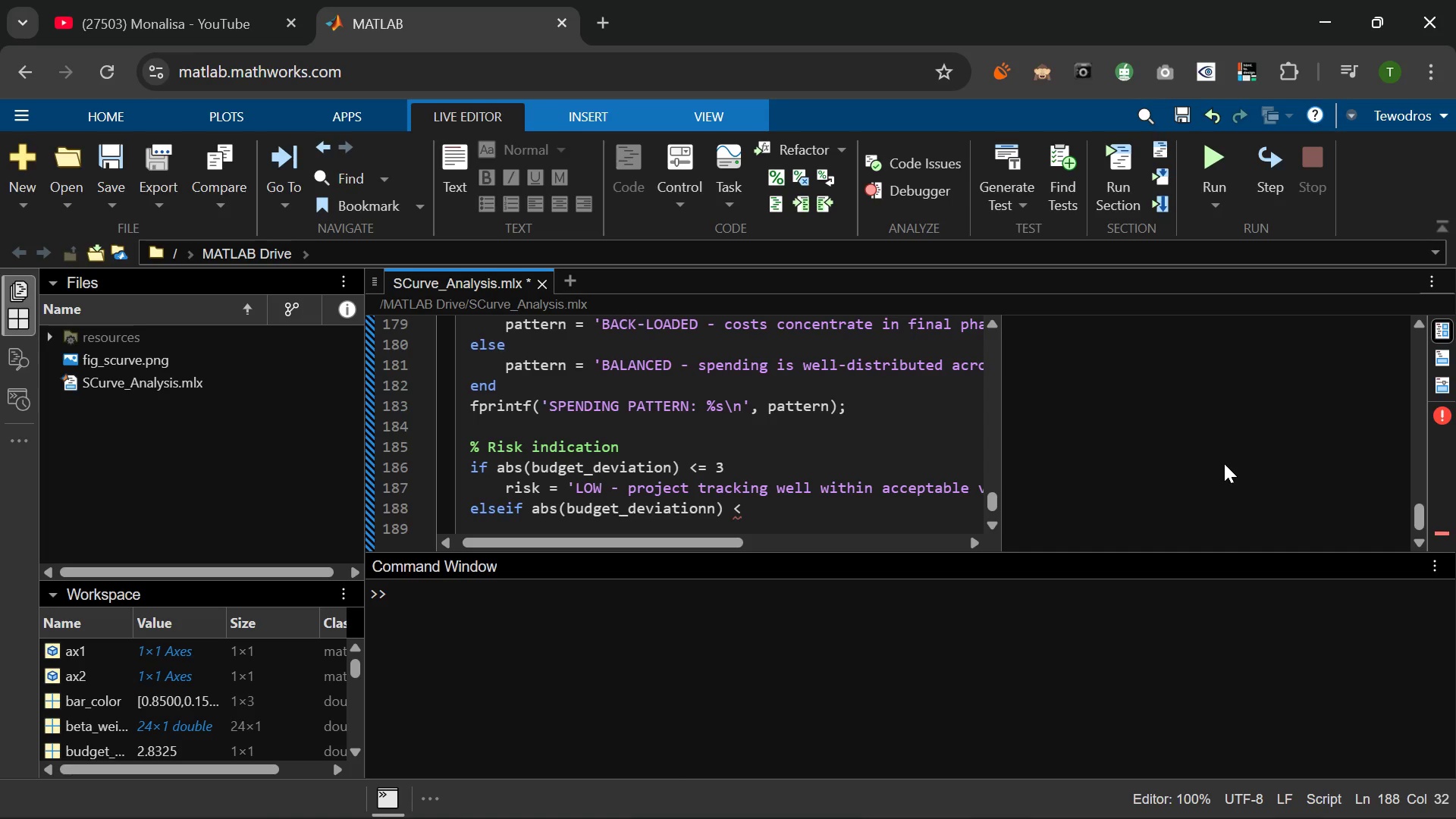 
key(Equal)
 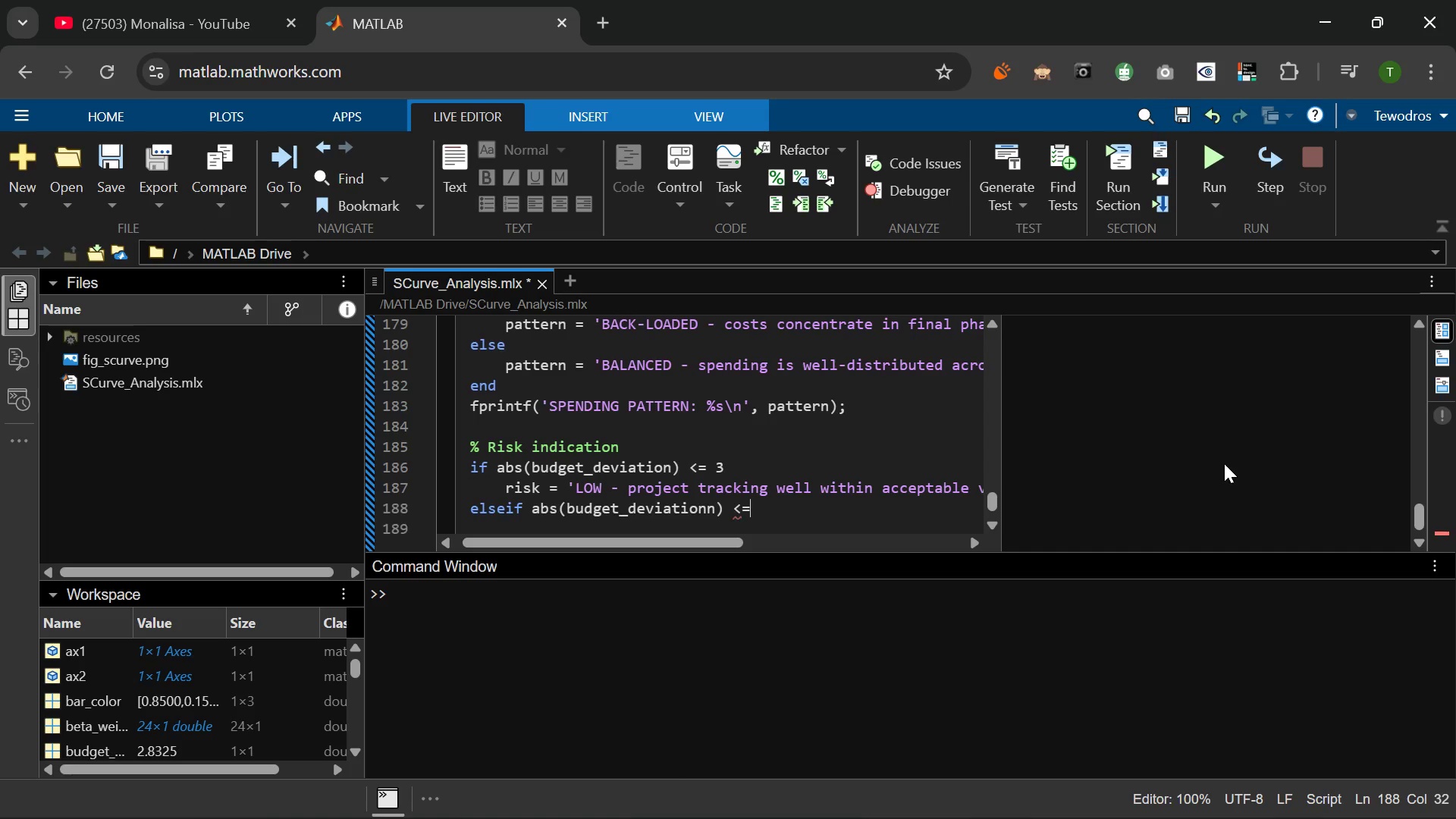 
key(Space)
 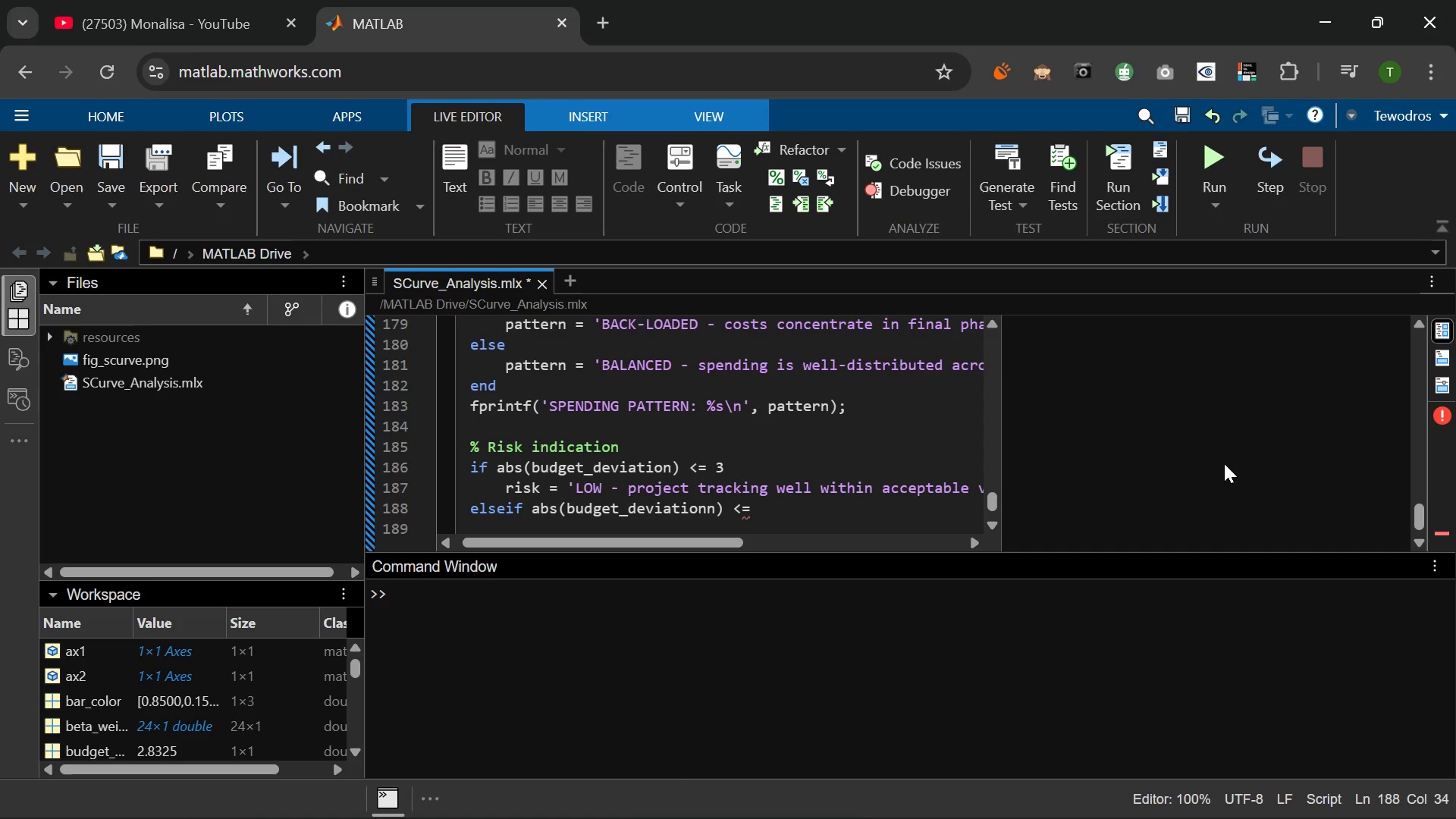 
key(8)
 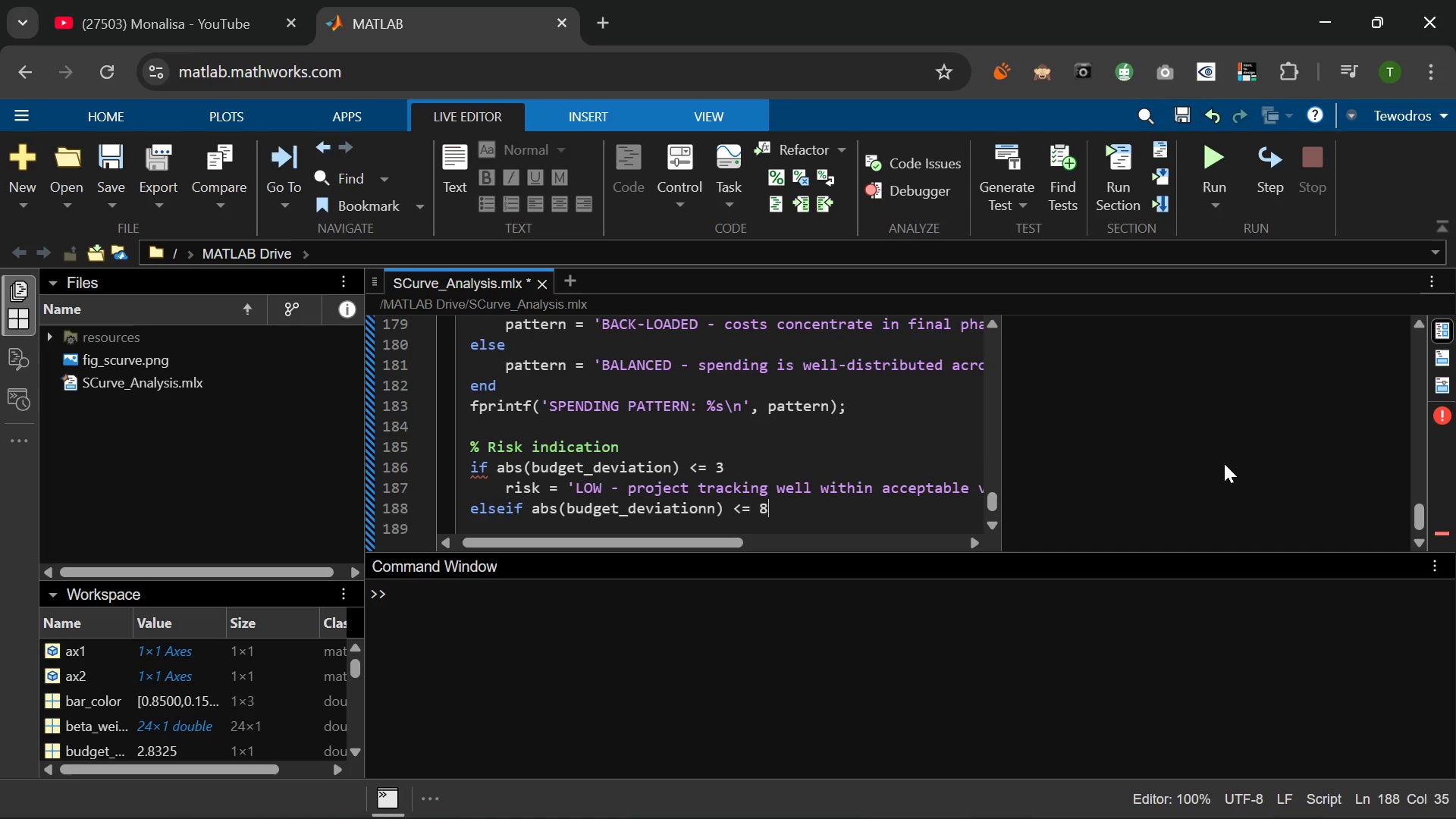 
key(Enter)
 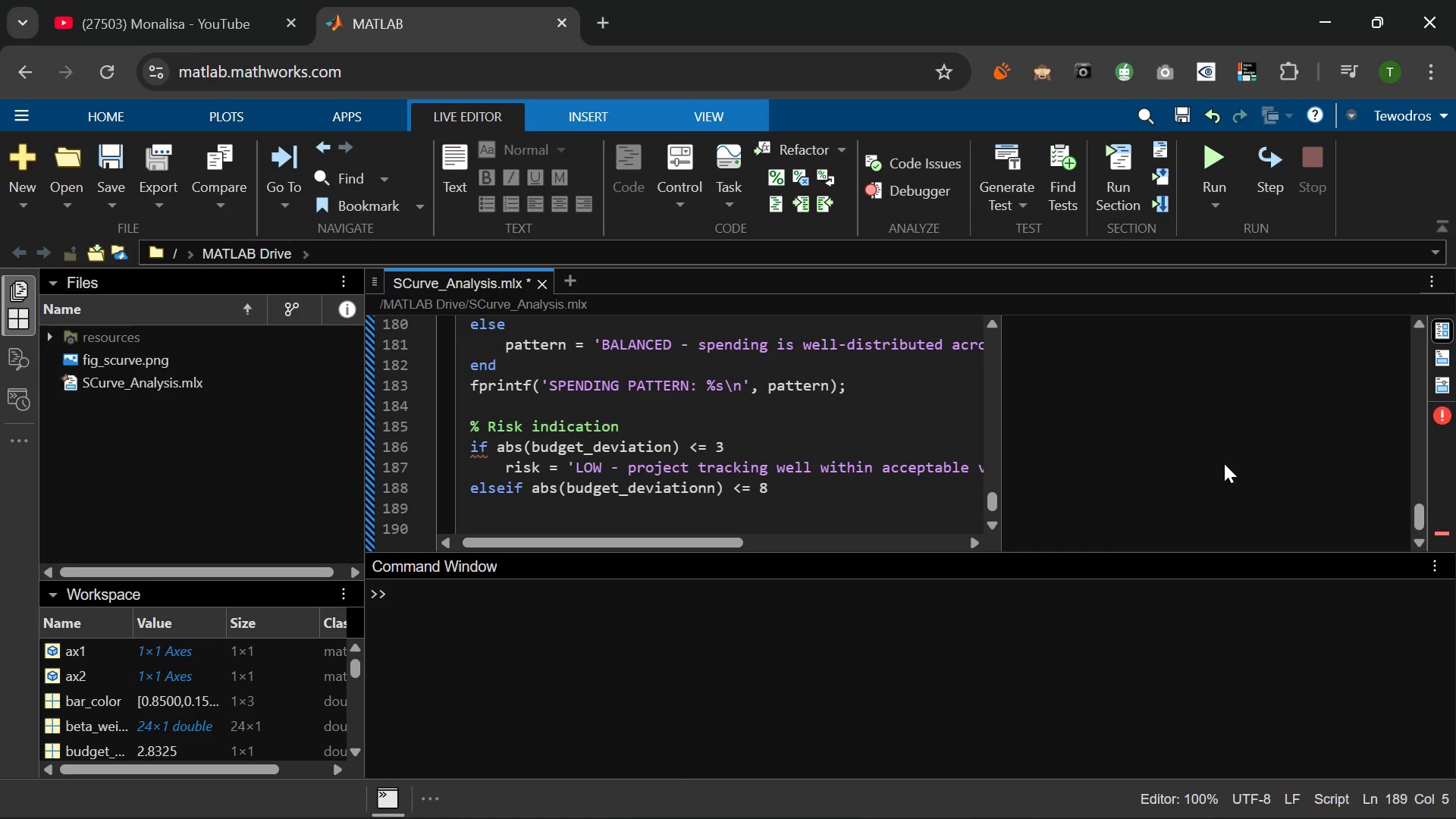 
type(risk = 'Mon)
key(Backspace)
key(Backspace)
type(ODERATE - review cost f)
key(Backspace)
type(drivers in high )
key(Backspace)
type(-variance months)
 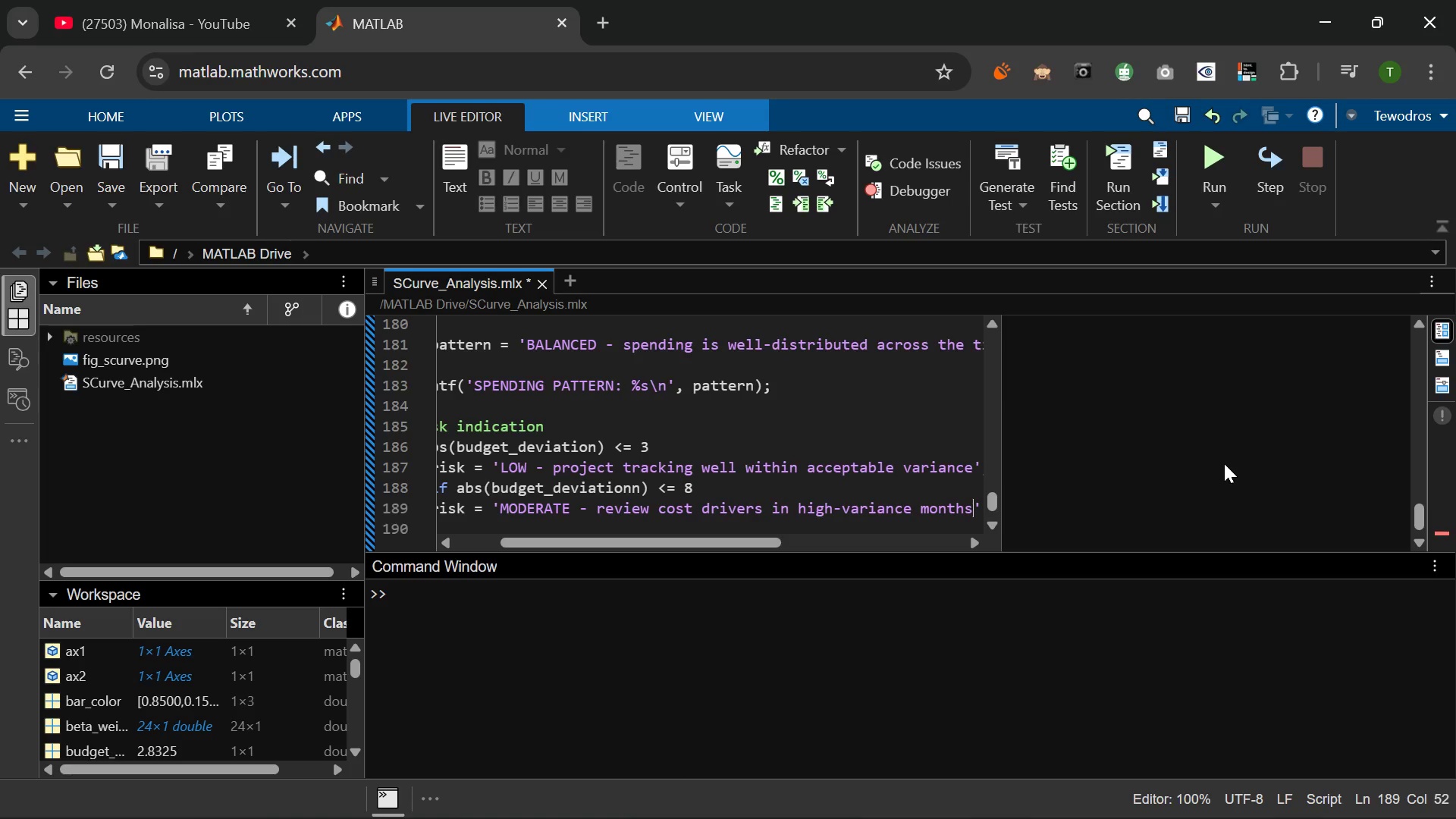 
key(ArrowRight)
 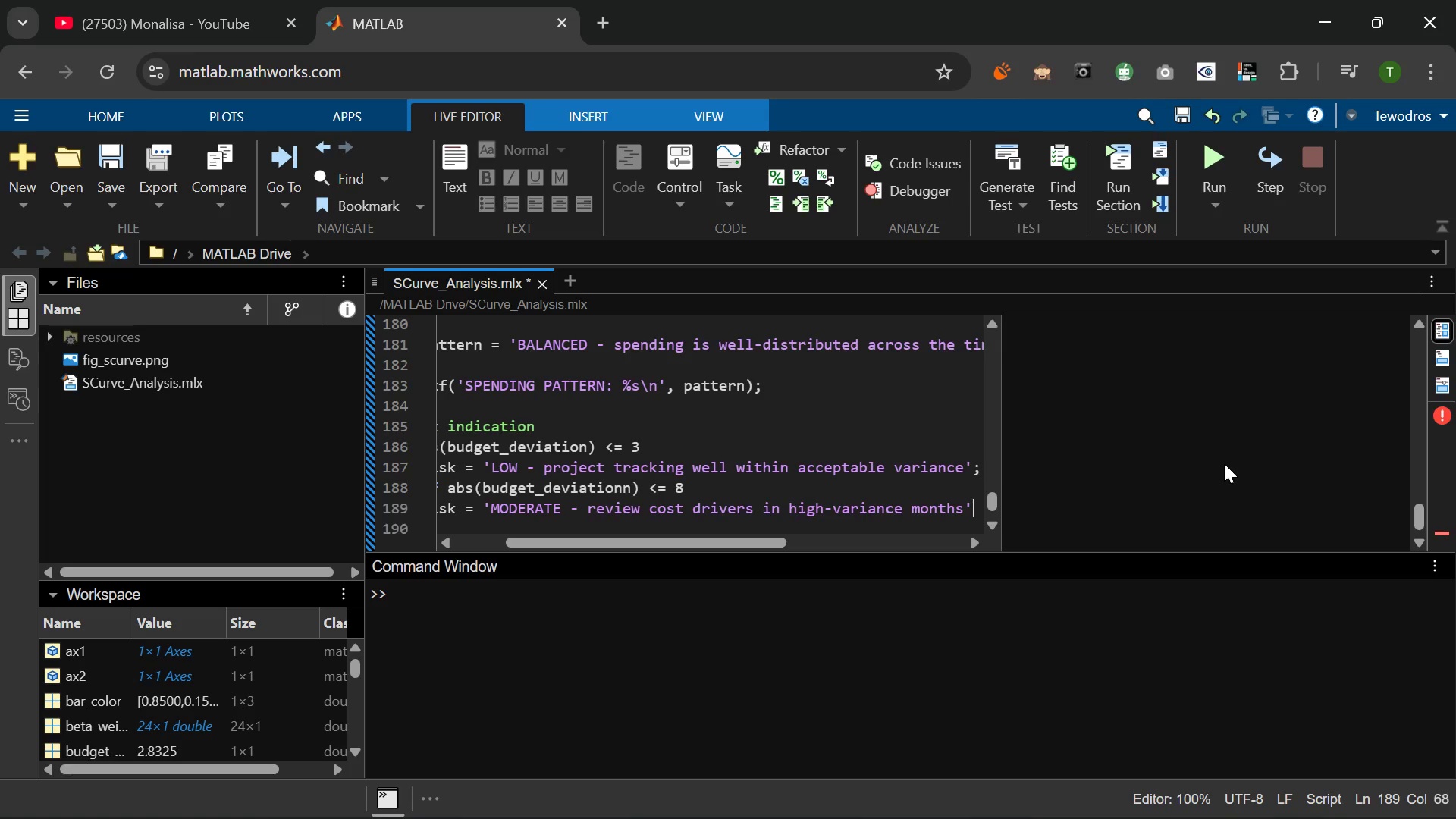 
key(Semicolon)
 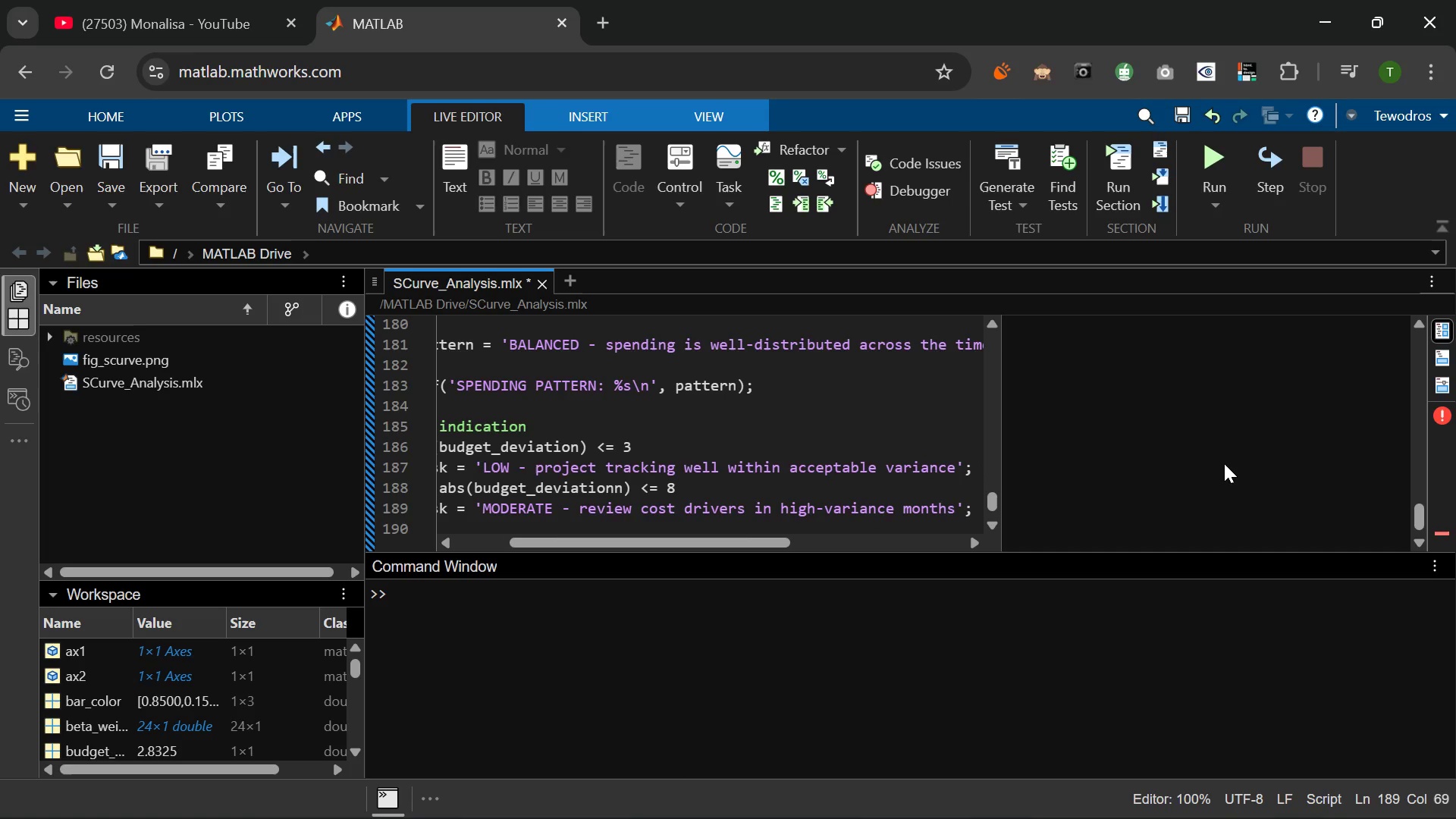 
wait(9.31)
 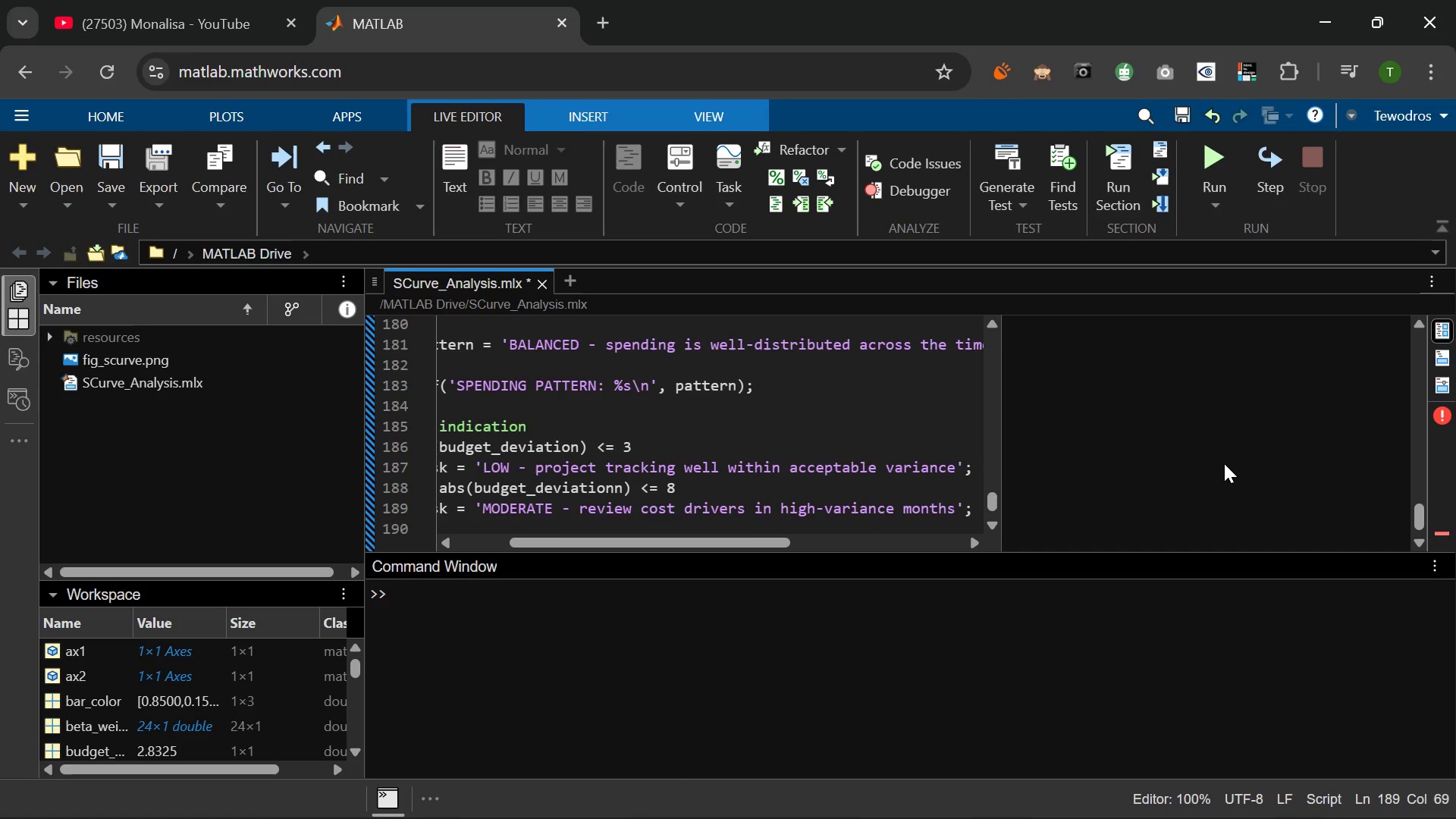 
key(Enter)
 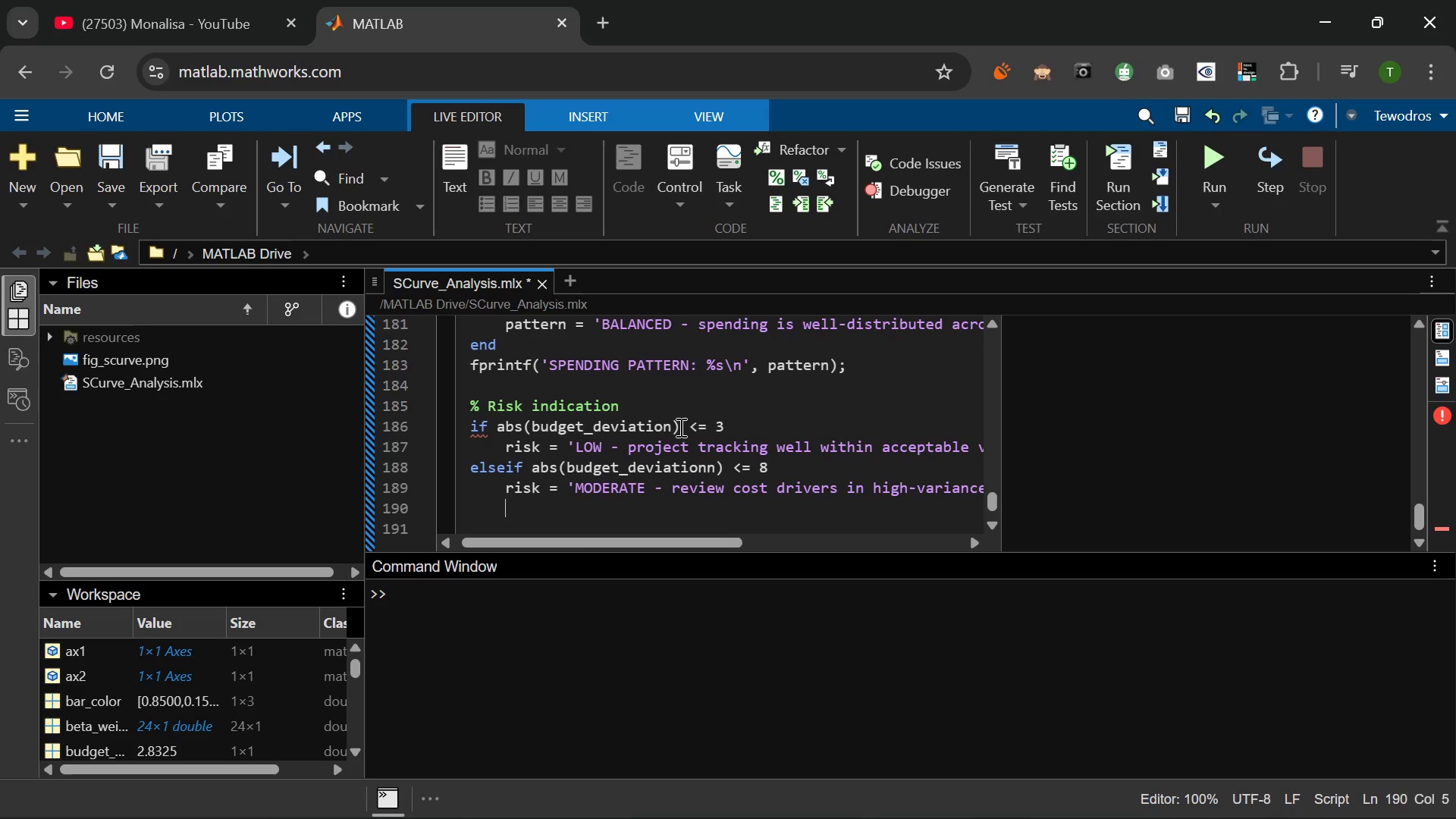 
wait(7.19)
 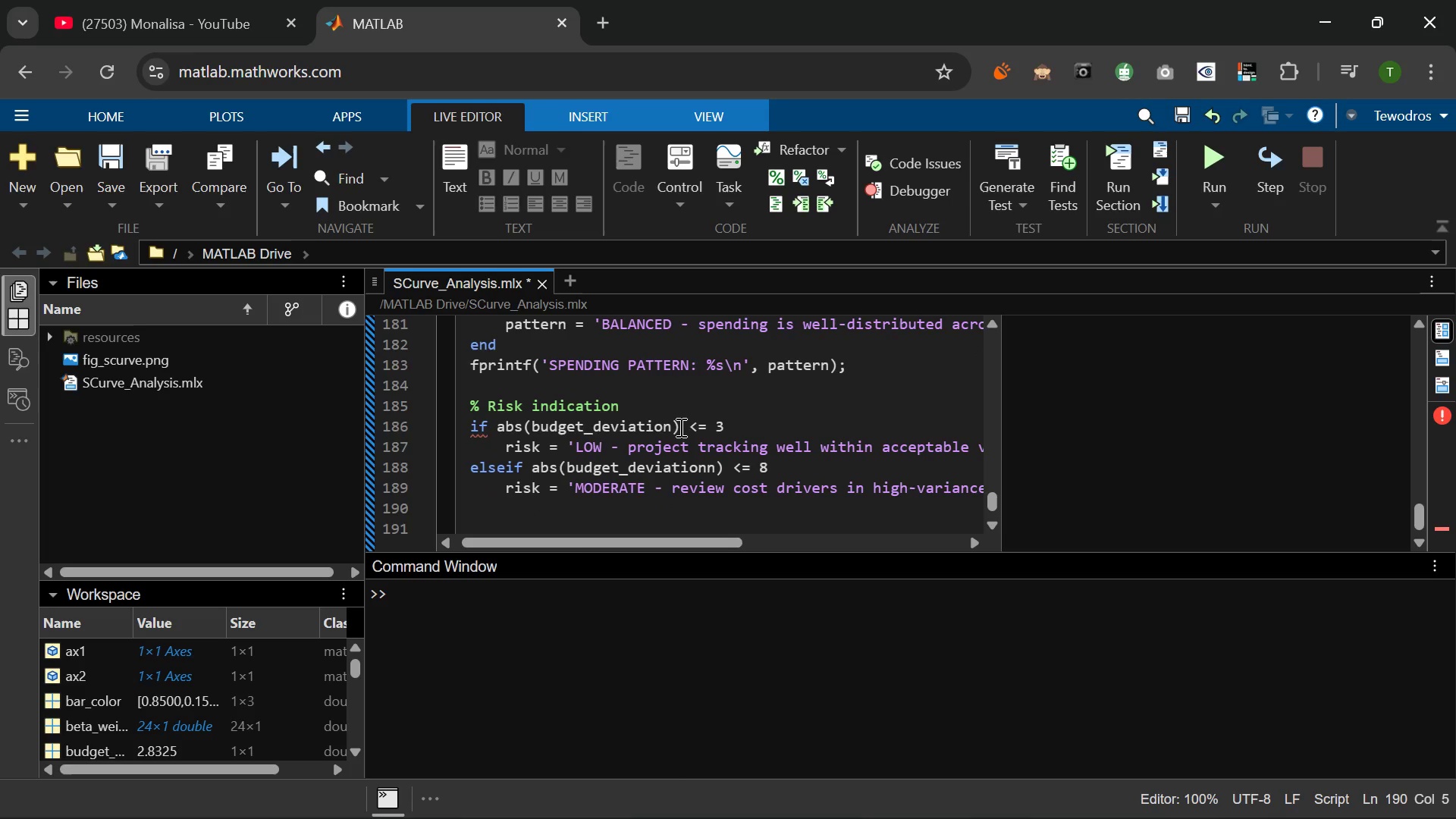 
type(else)
 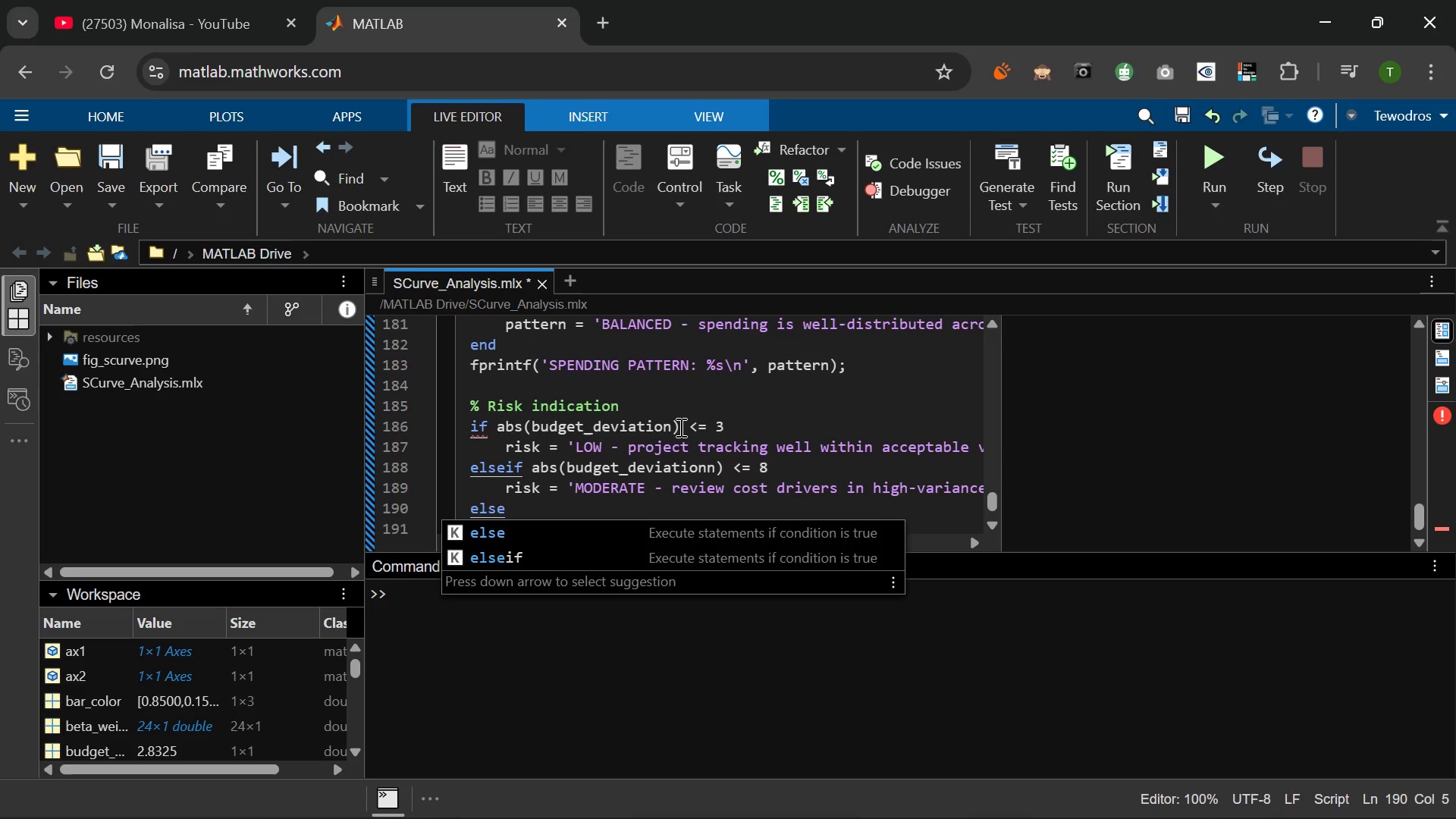 
key(Enter)
 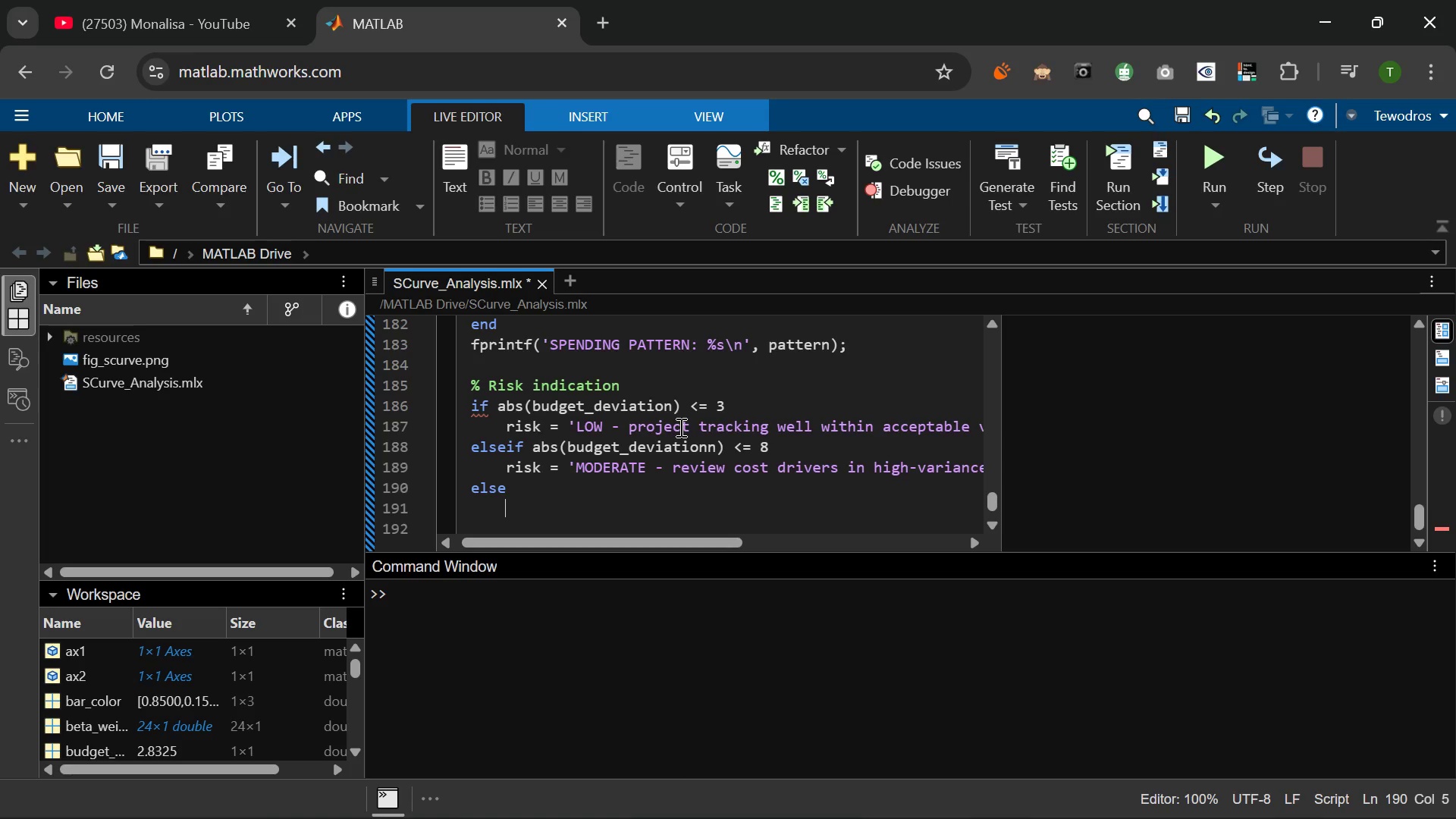 
type(risk = 'HIGE _ si)
key(Backspace)
key(Backspace)
key(Backspace)
key(Backspace)
type(- significant deviation; recommend immediate budget)
 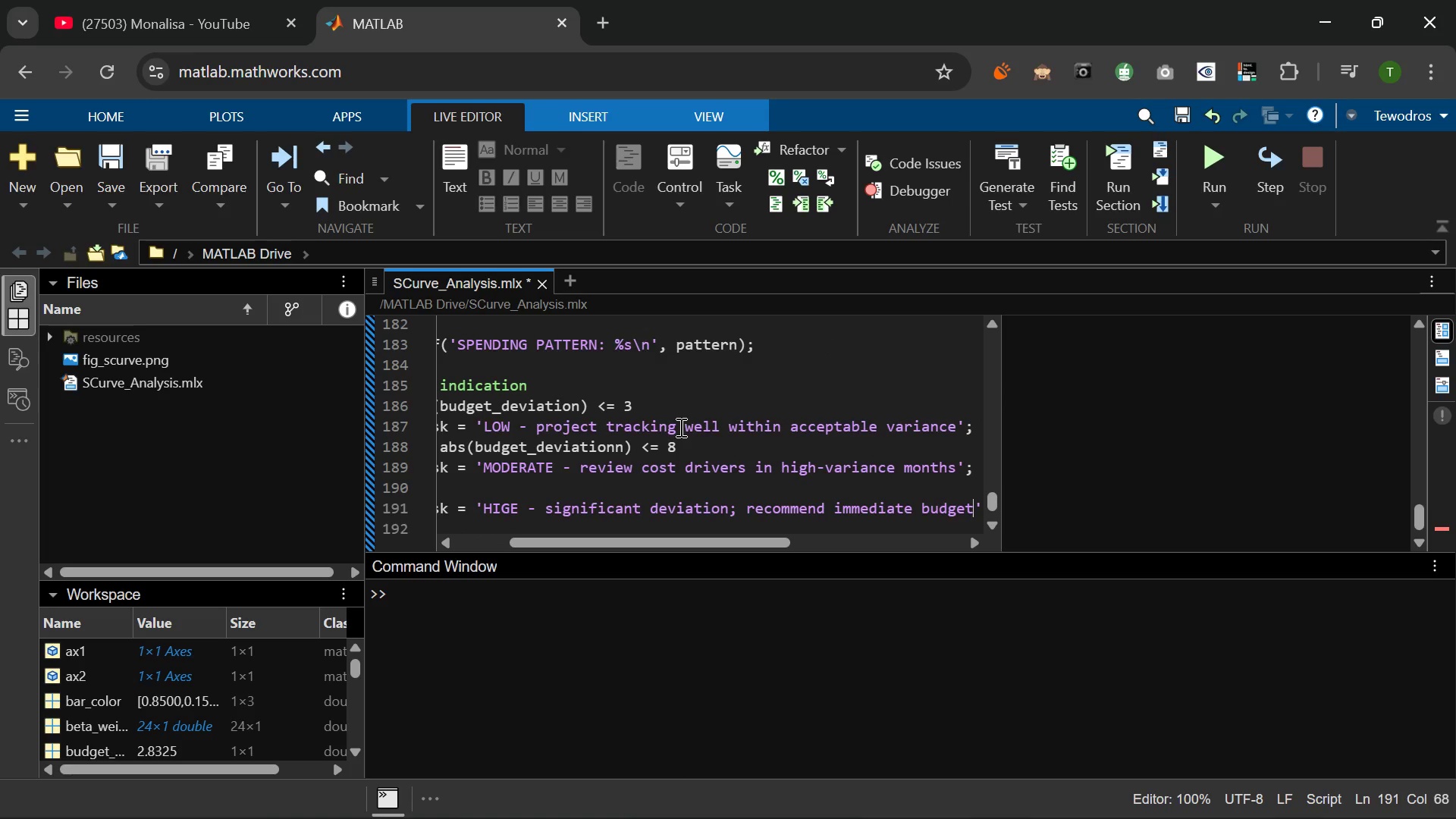 
type(revi)
key(Backspace)
key(Backspace)
key(Backspace)
key(Backspace)
type( review)
 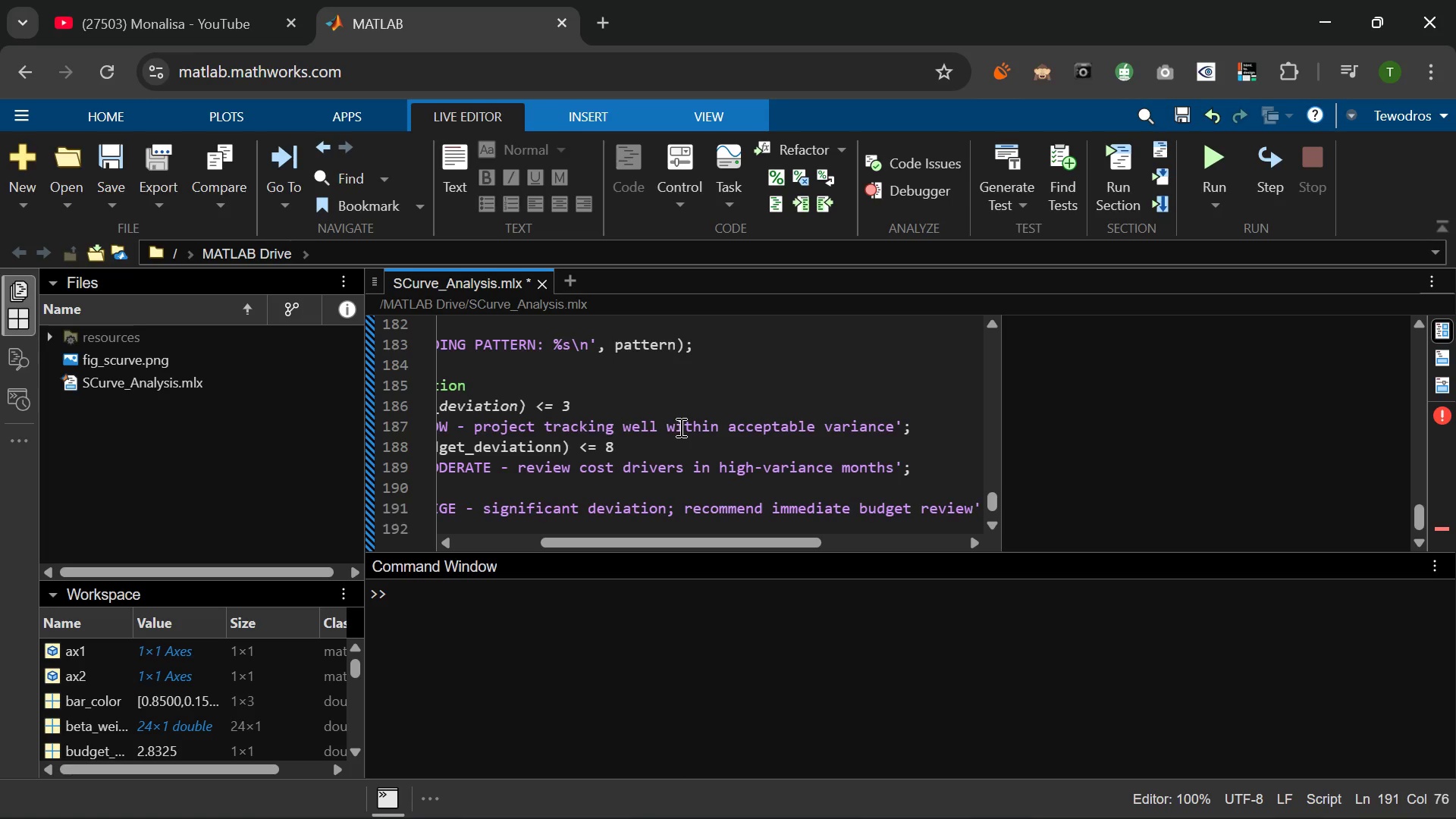 
key(ArrowRight)
 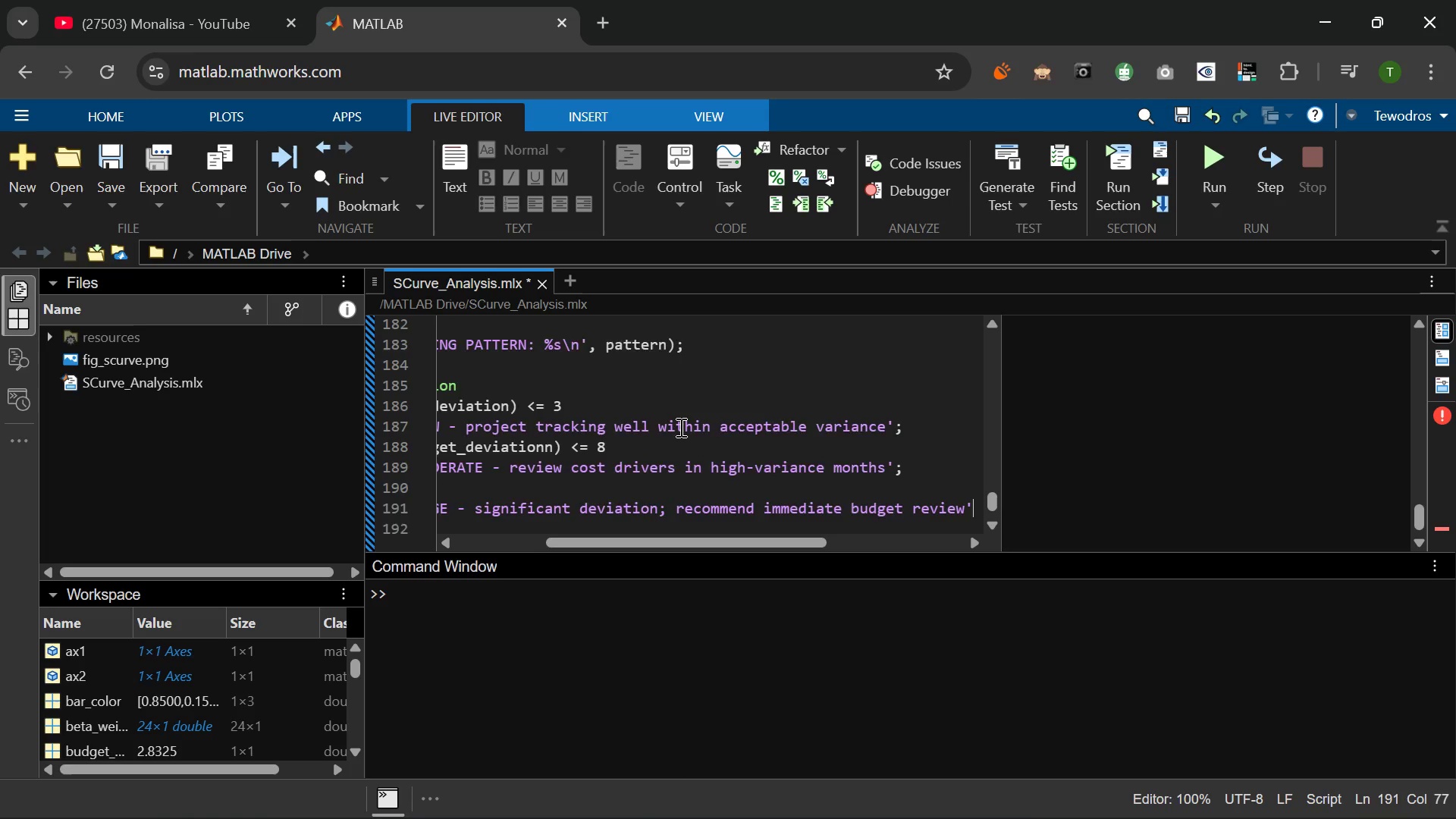 
key(ArrowRight)
 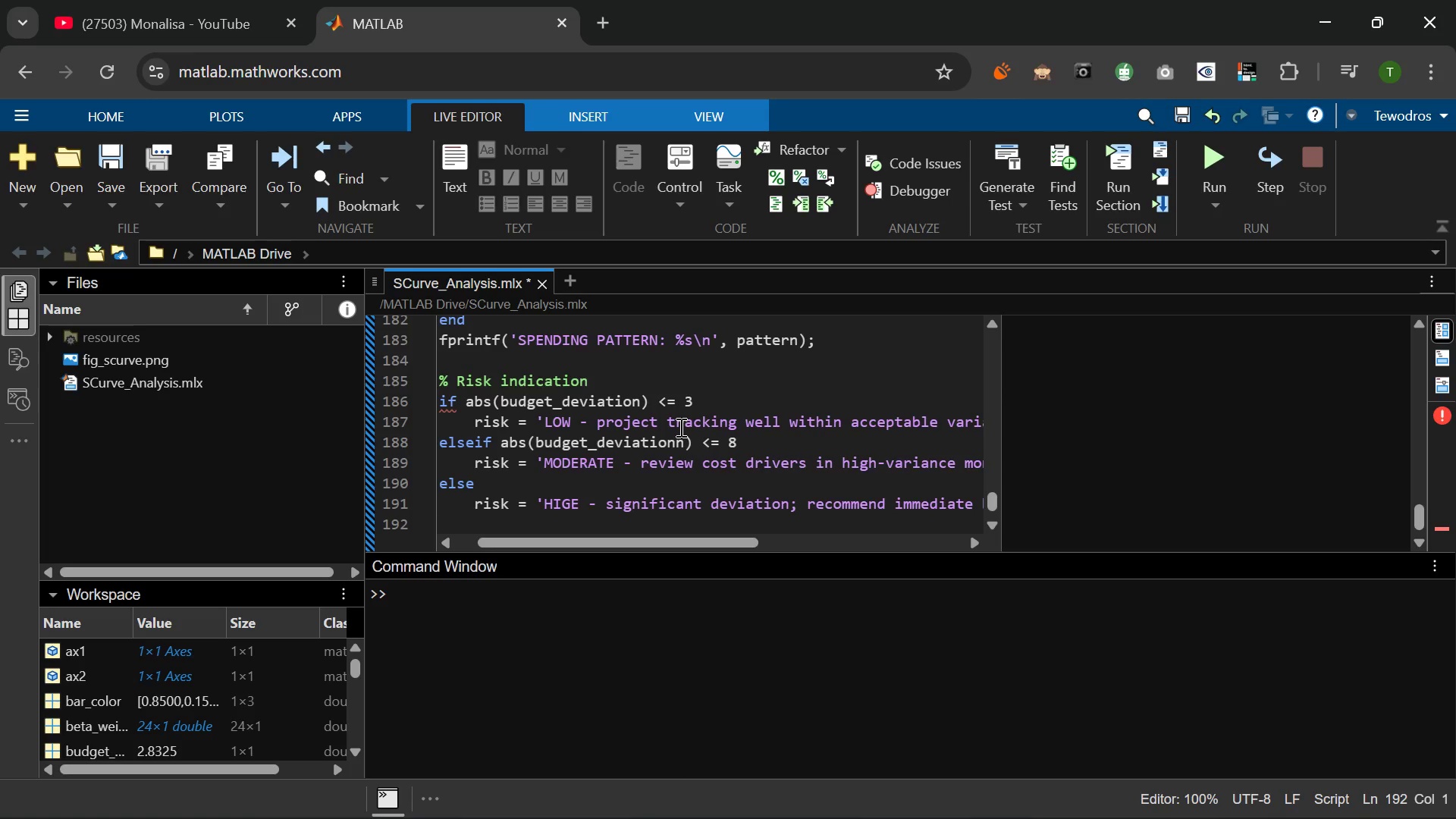 
key(ArrowLeft)
 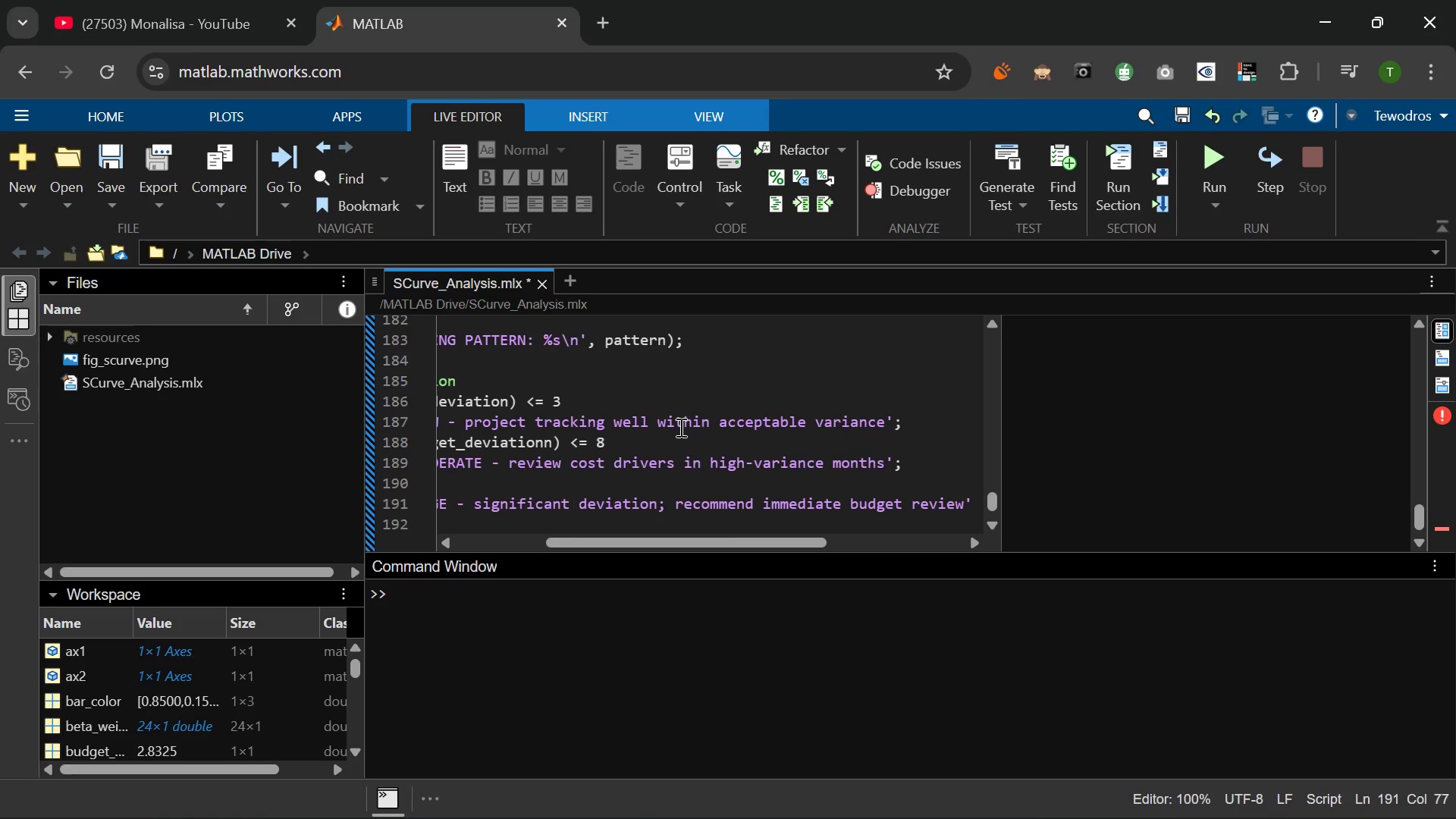 
key(Semicolon)
 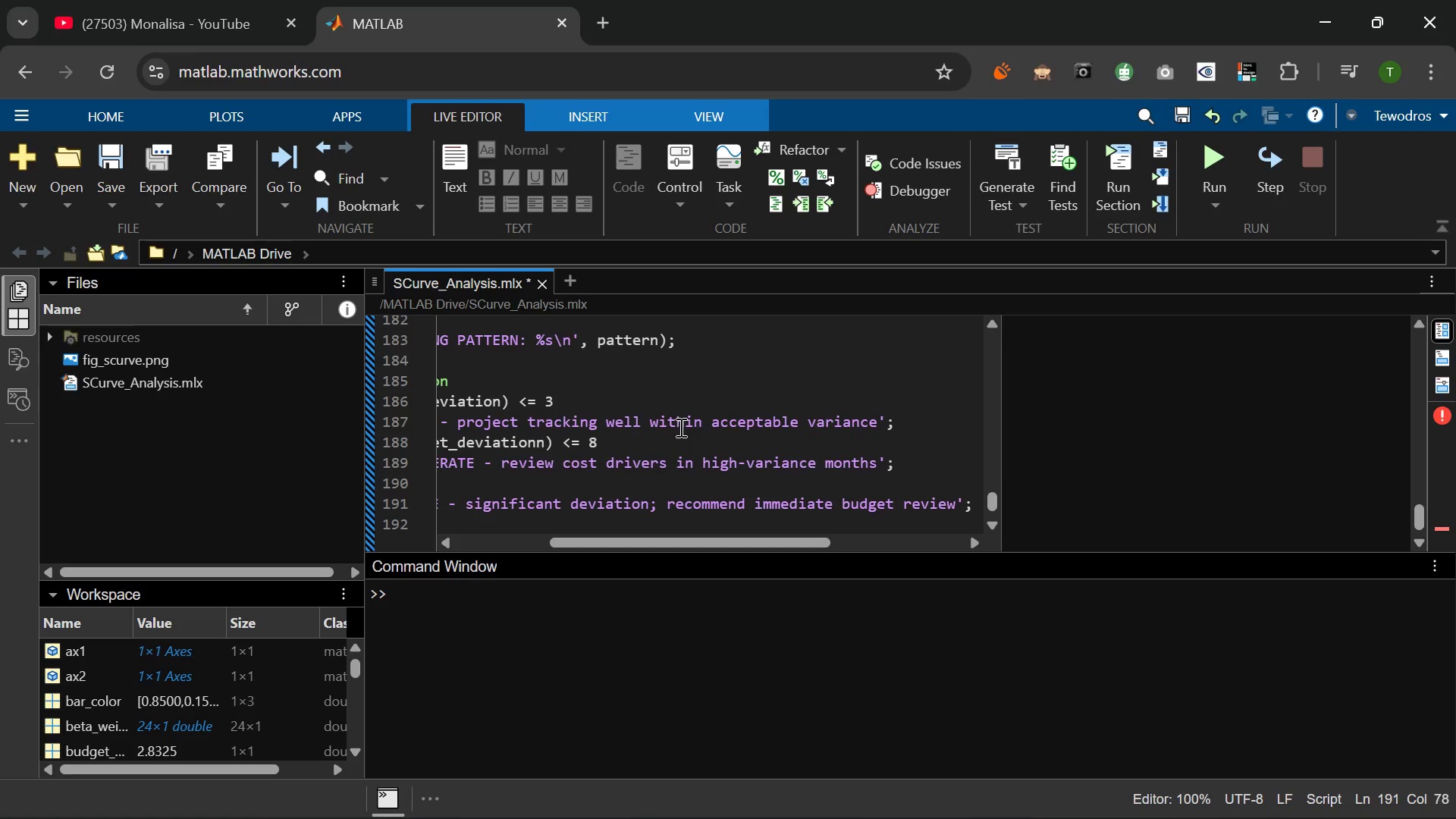 
key(Enter)
 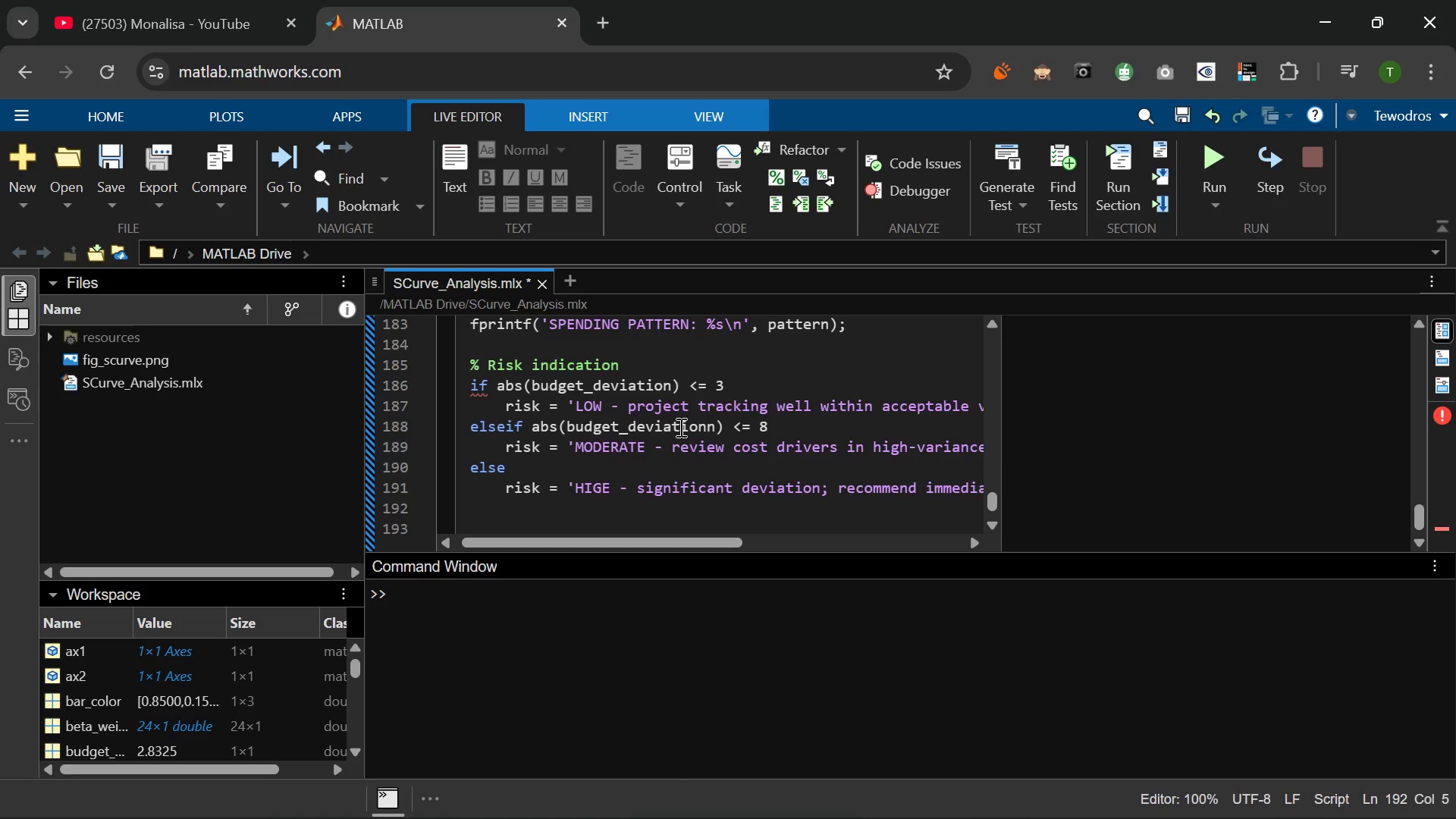 
type(end)
 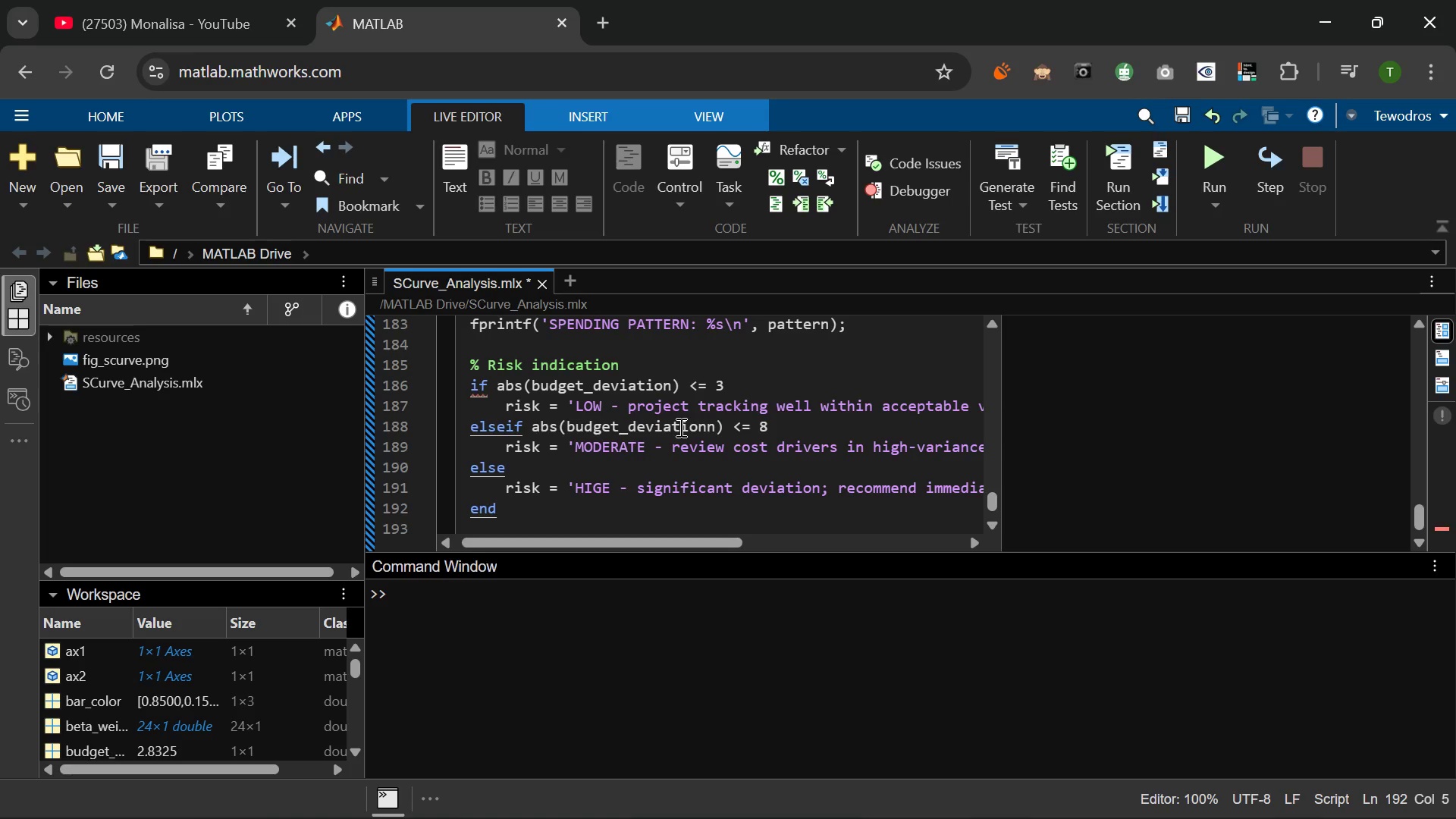 
key(Enter)
 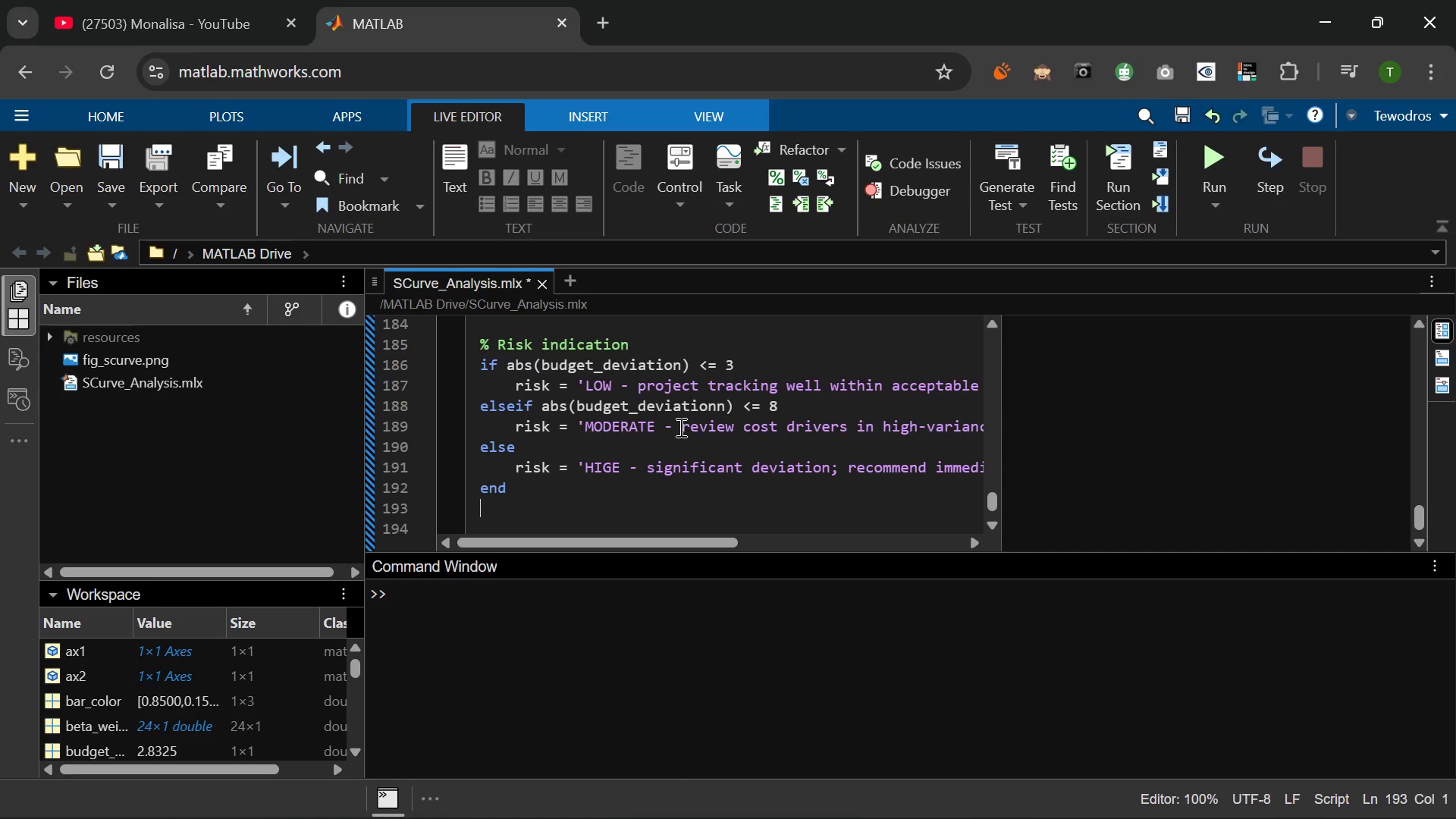 
type(fprintf('RISK )
 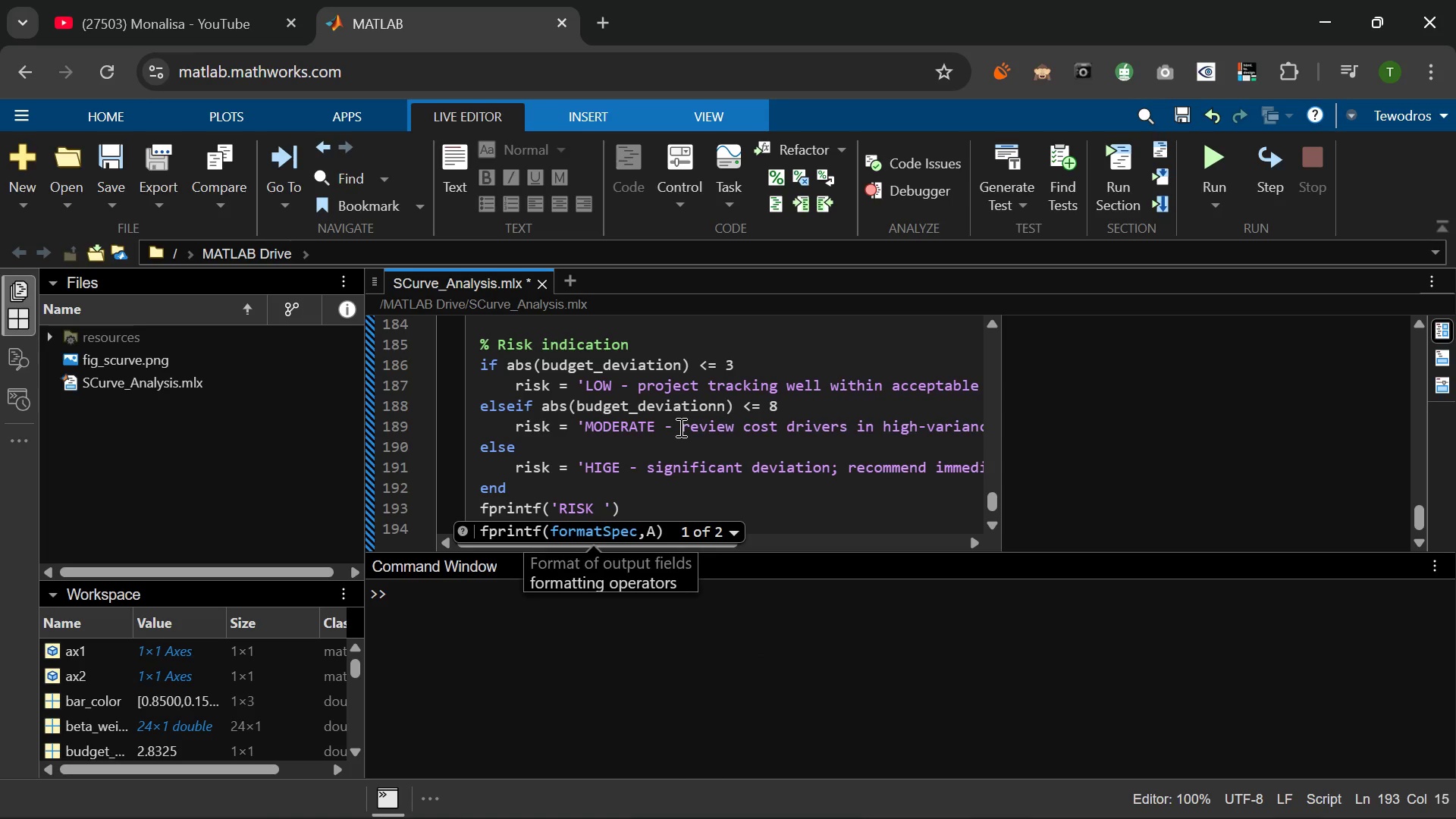 
wait(11.91)
 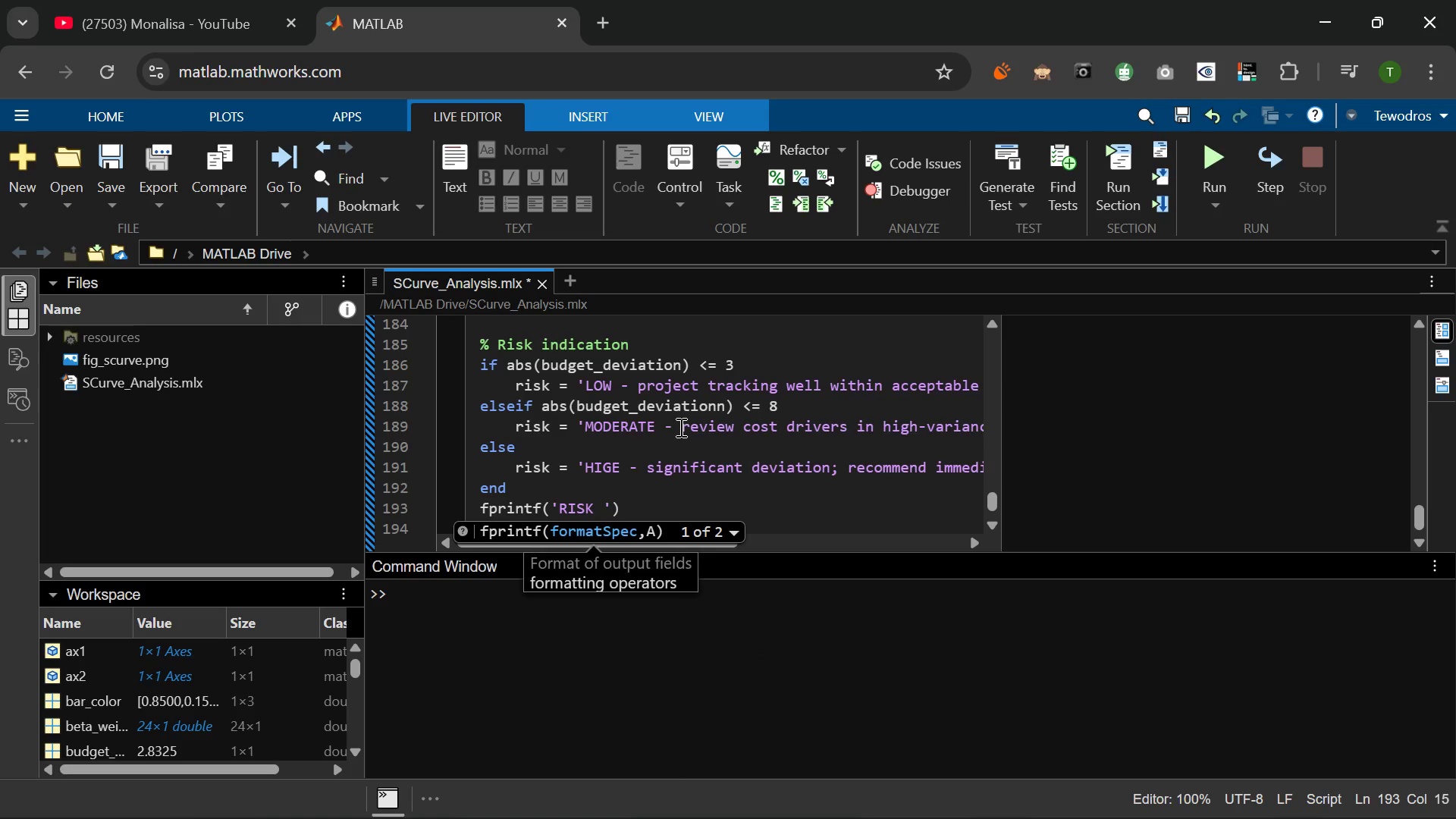 
type(INDICATION : %S\N)
key(Backspace)
key(Backspace)
key(Backspace)
type(s\n)
 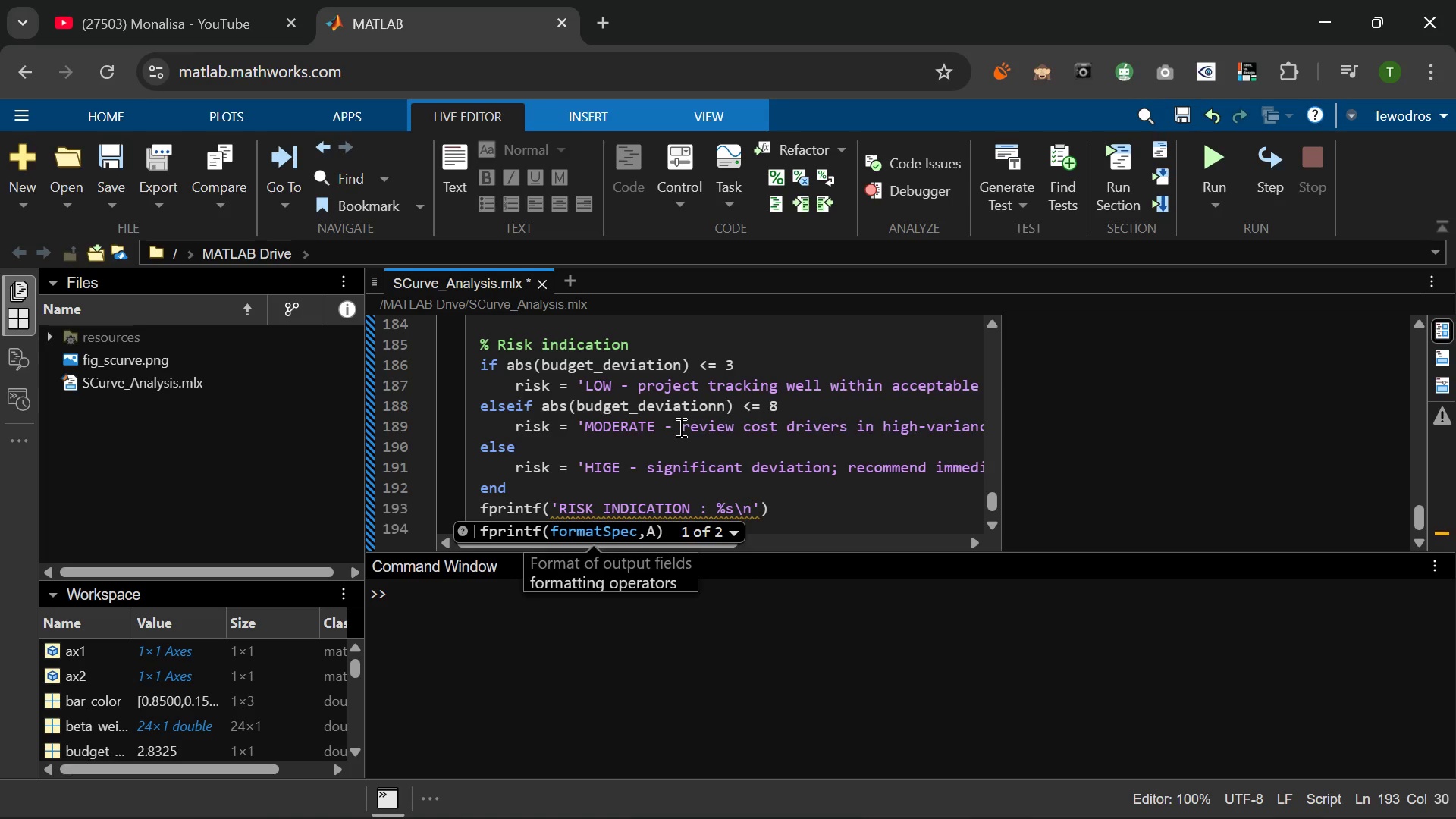 
key(ArrowRight)
 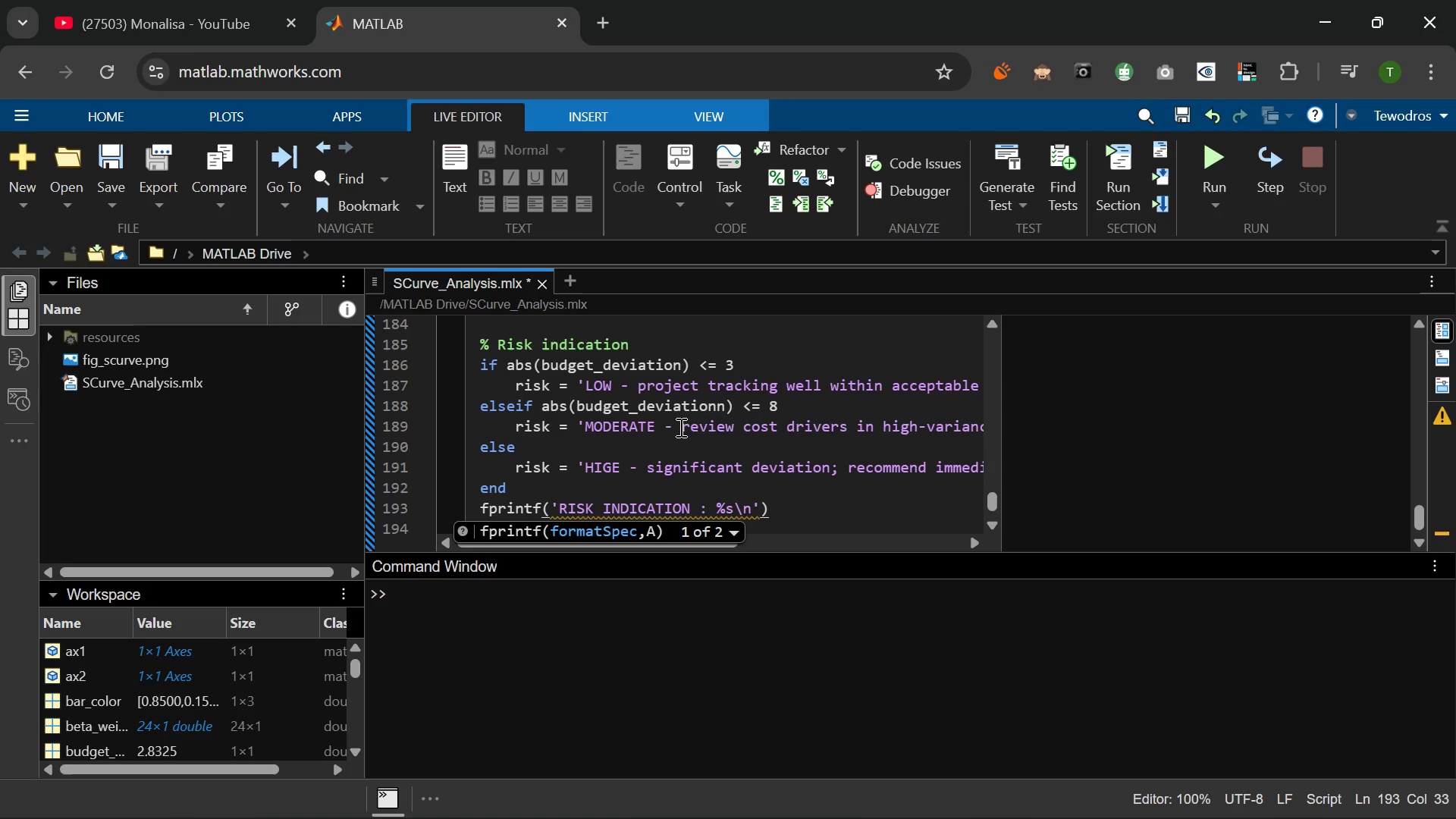 
type(, risk)
 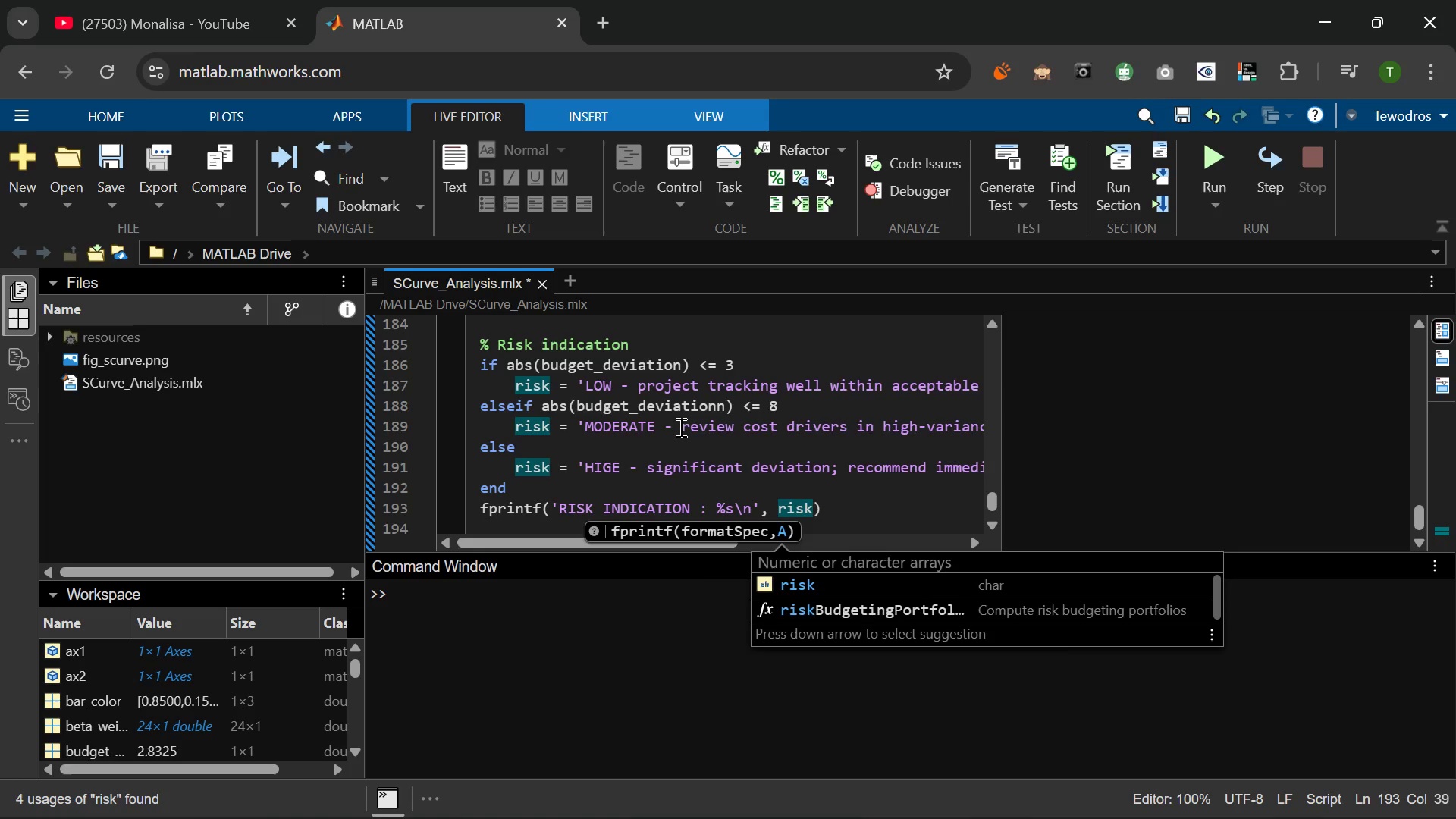 
key(ArrowRight)
 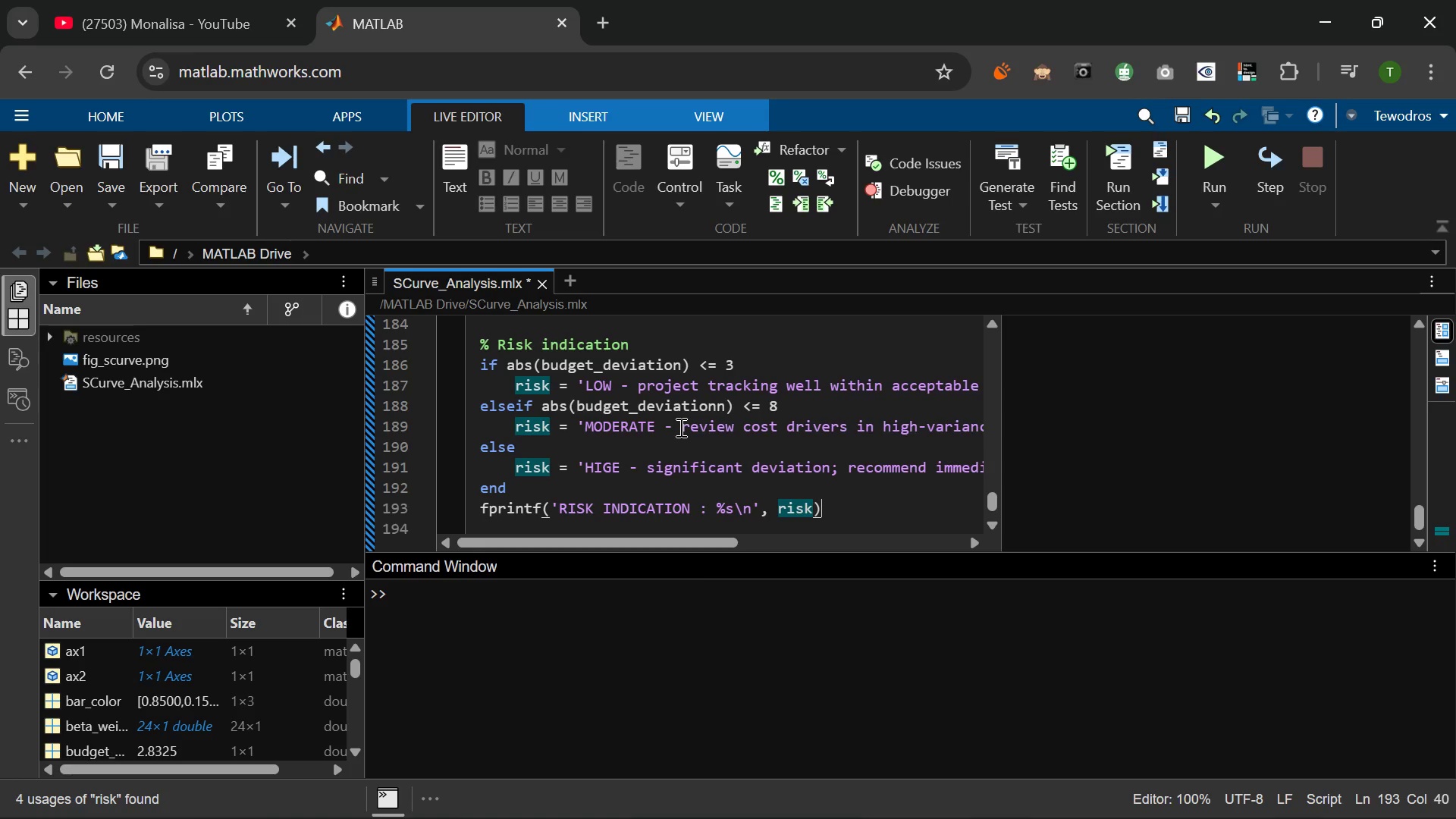 
key(Semicolon)
 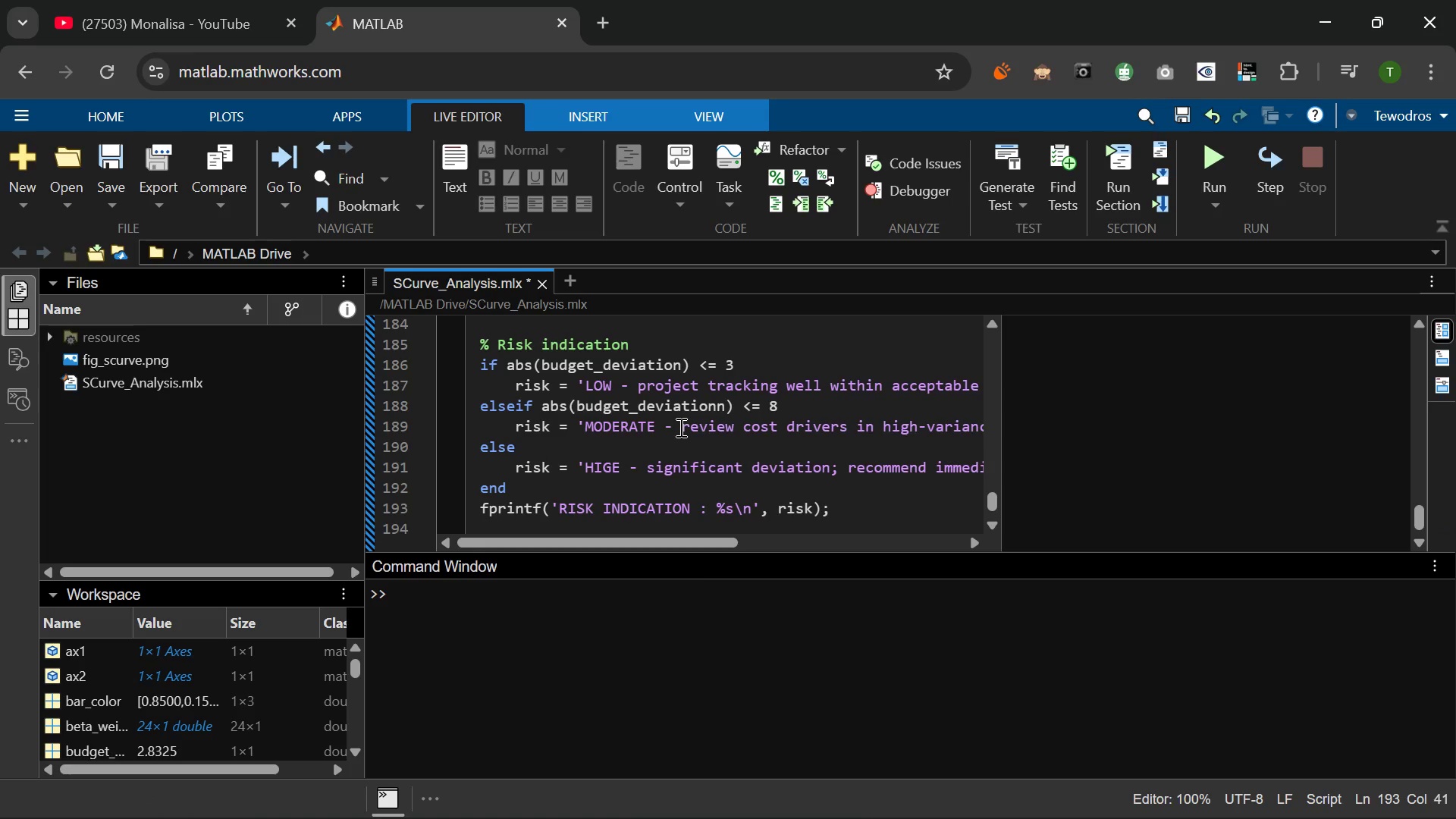 
key(Enter)
 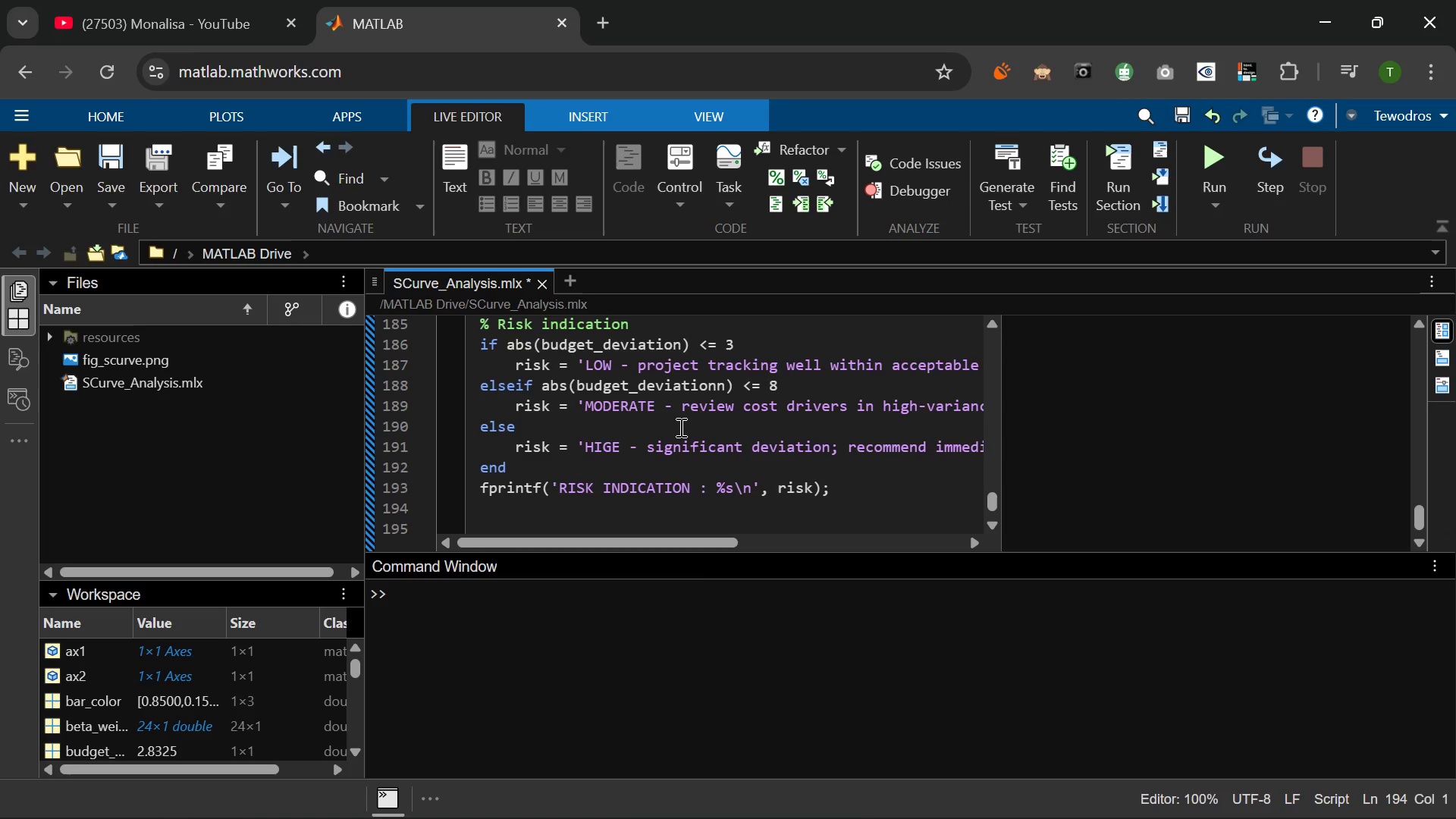 
type(fprintf('\n)
 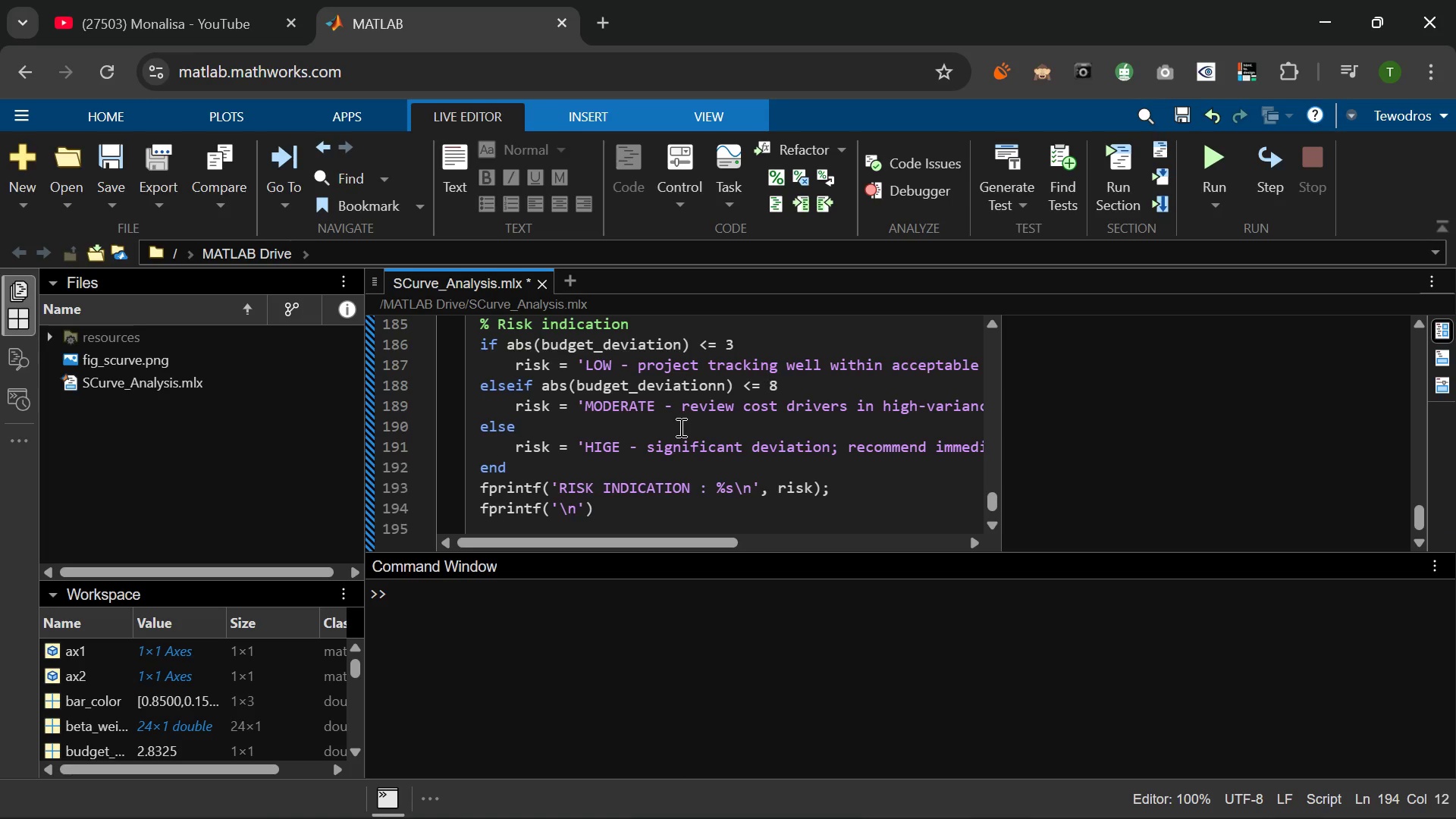 
key(ArrowRight)
 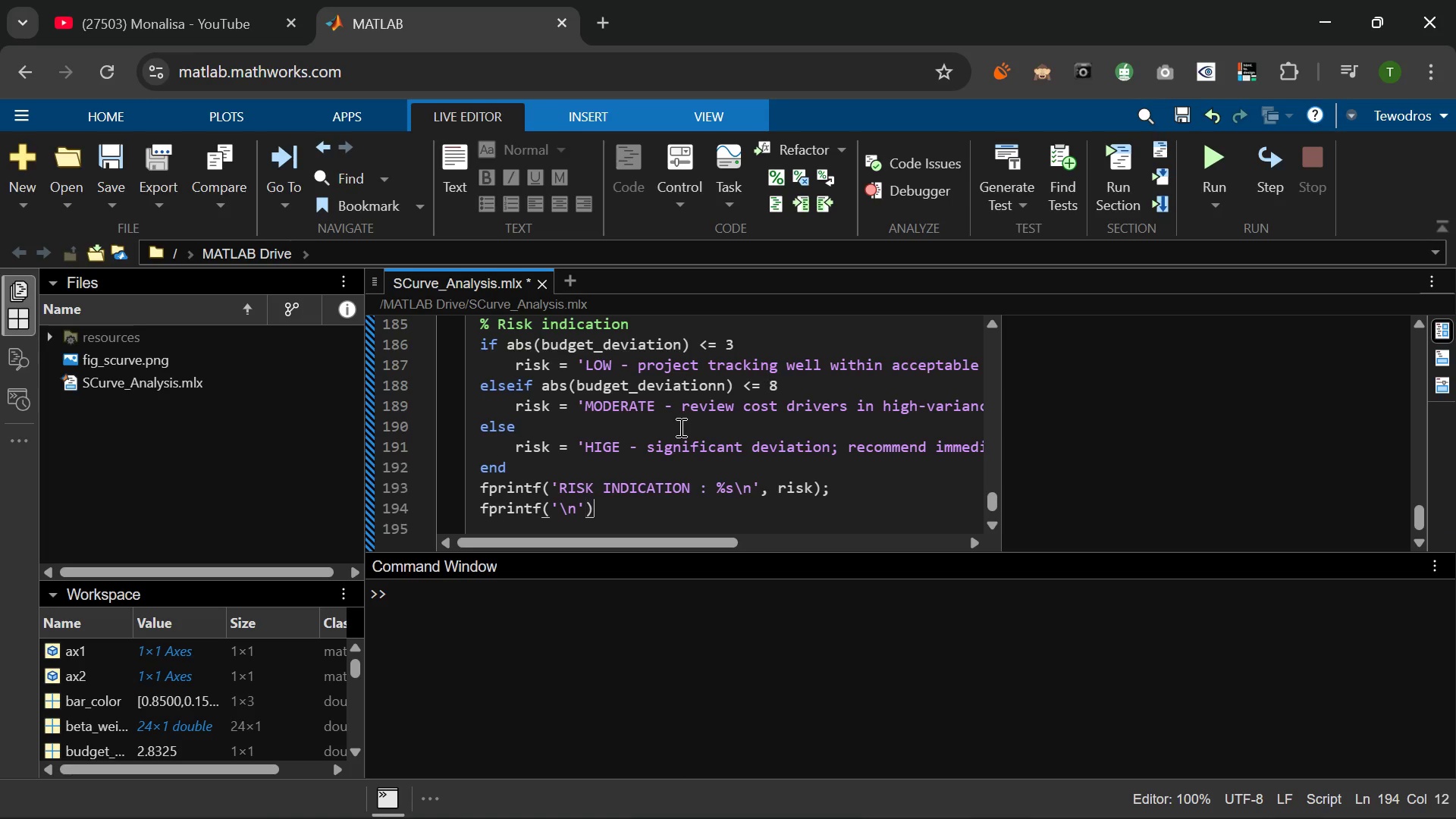 
key(ArrowRight)
 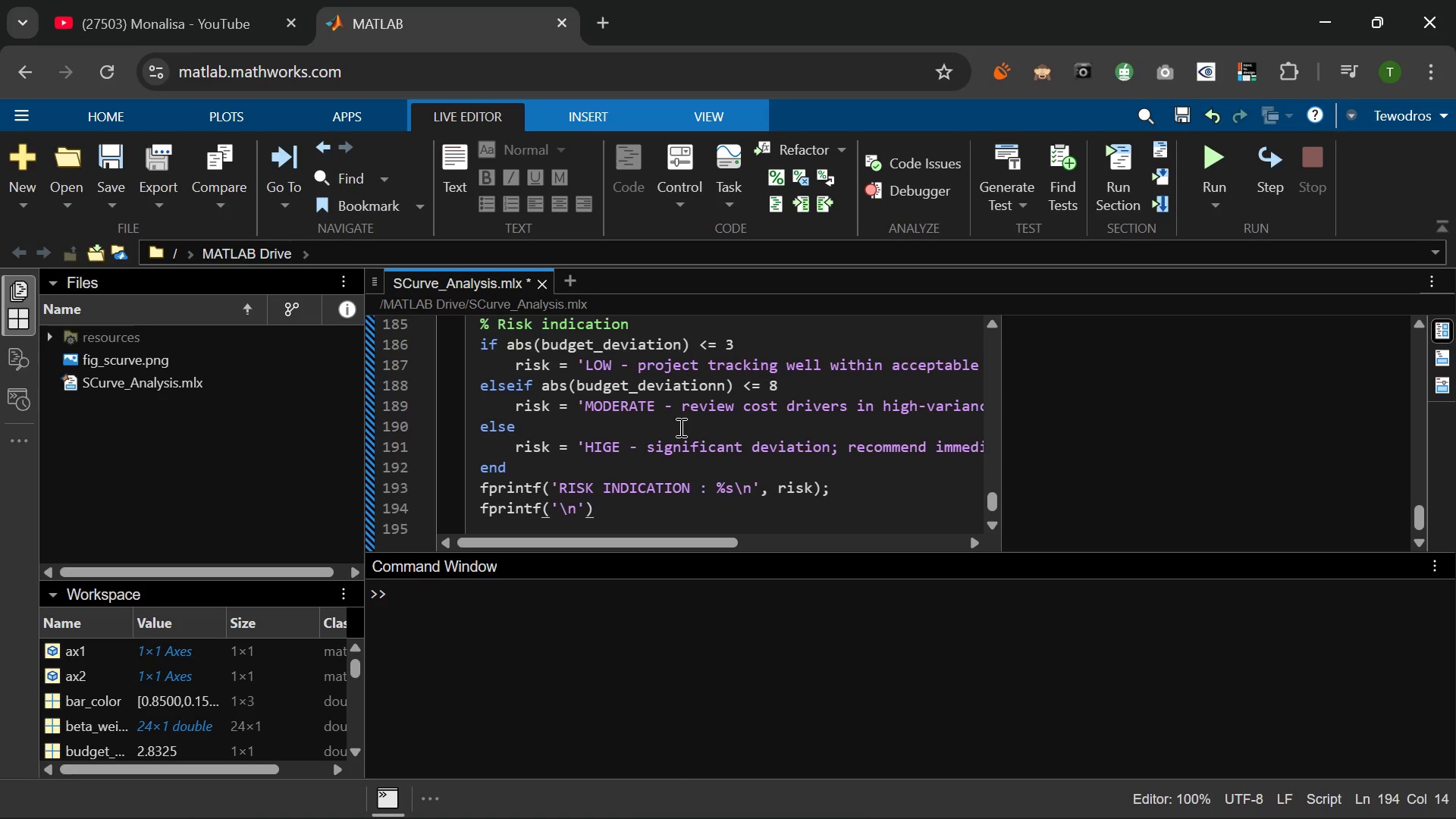 
key(Semicolon)
 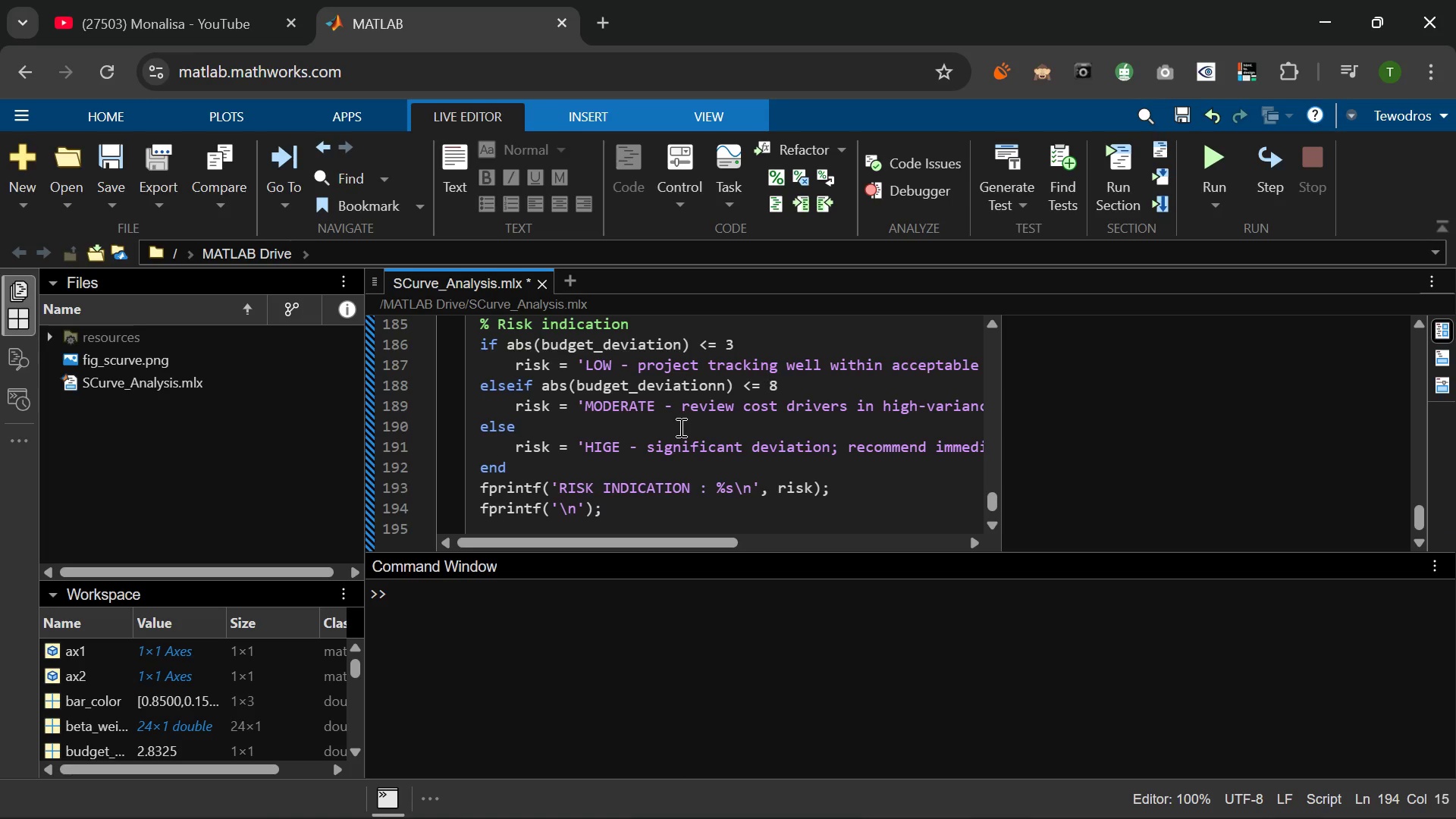 
key(Enter)
 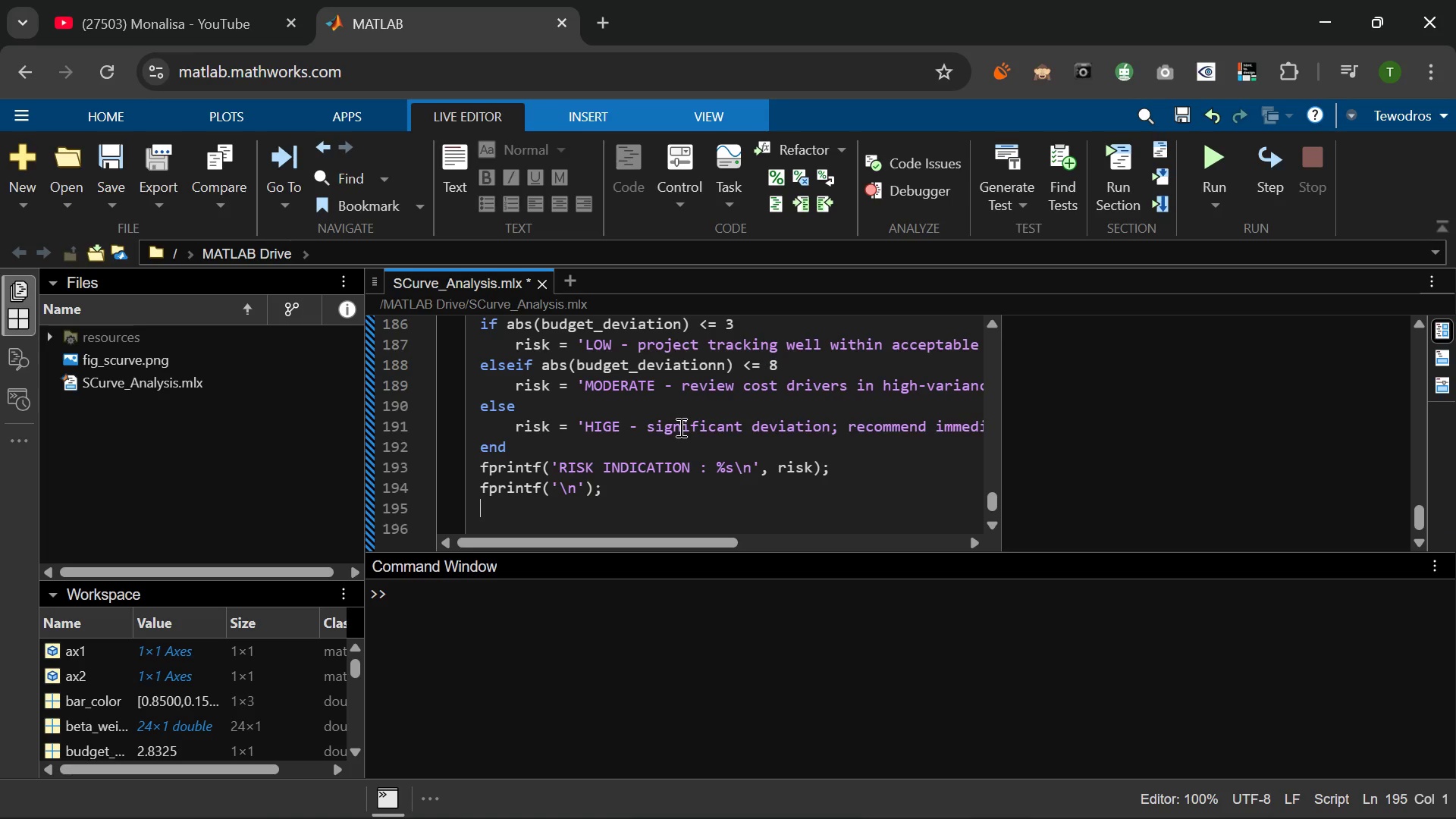 
type(fprintf('Files saved: fig_scurve.pnng)
key(Backspace)
key(Backspace)
type(g\n)
 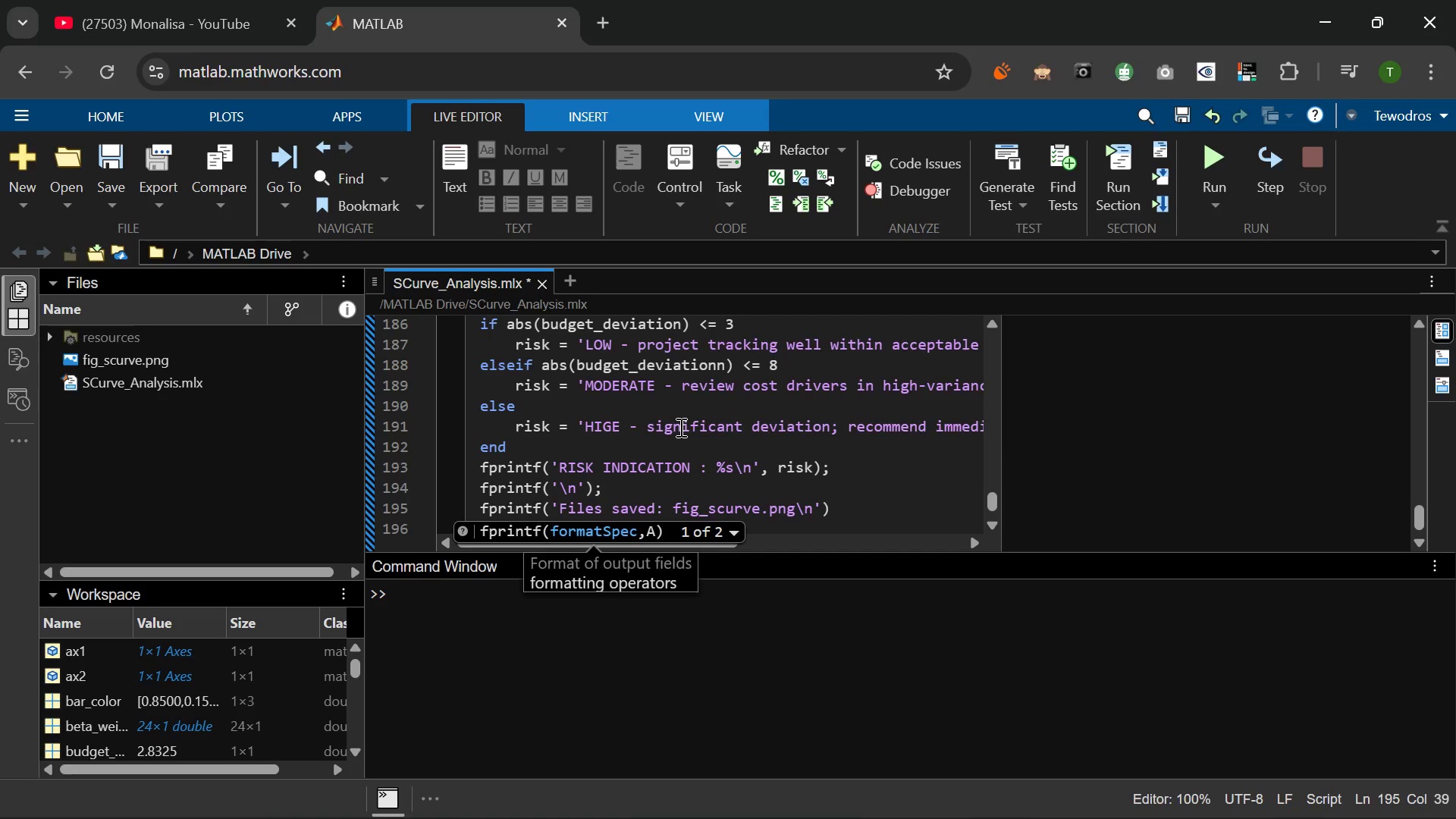 
key(ArrowRight)
 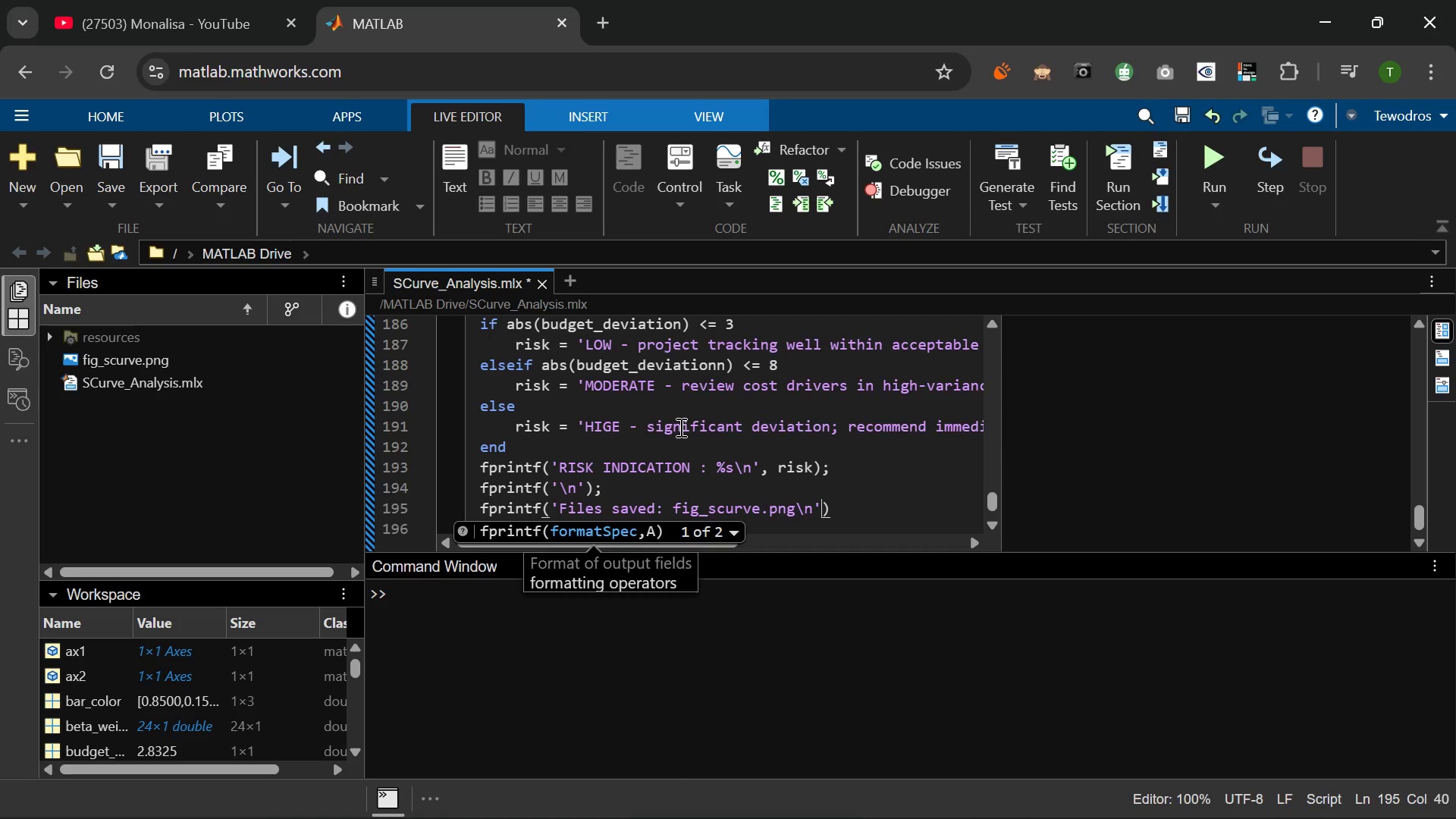 
key(ArrowRight)
 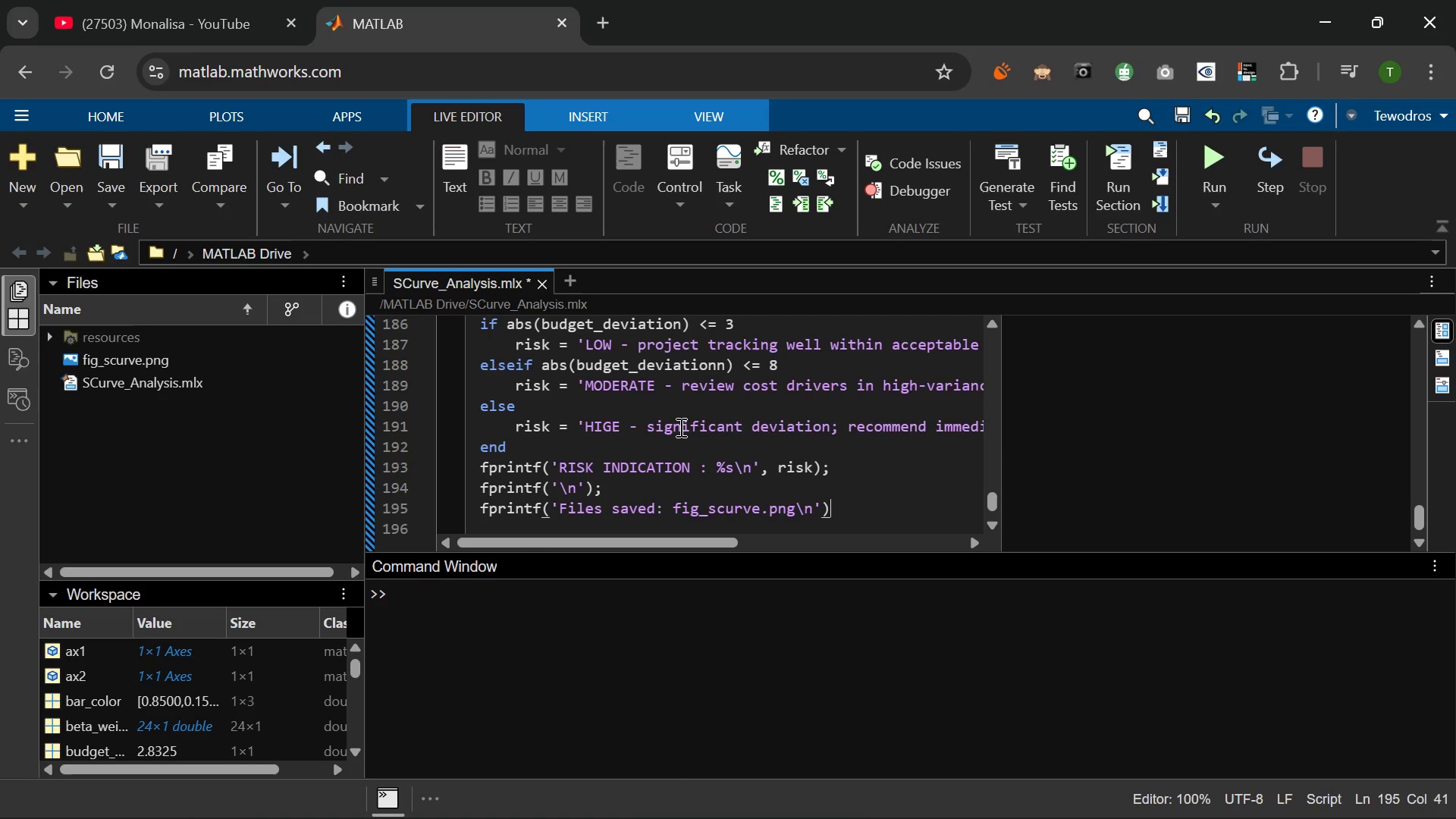 
key(Quote)
 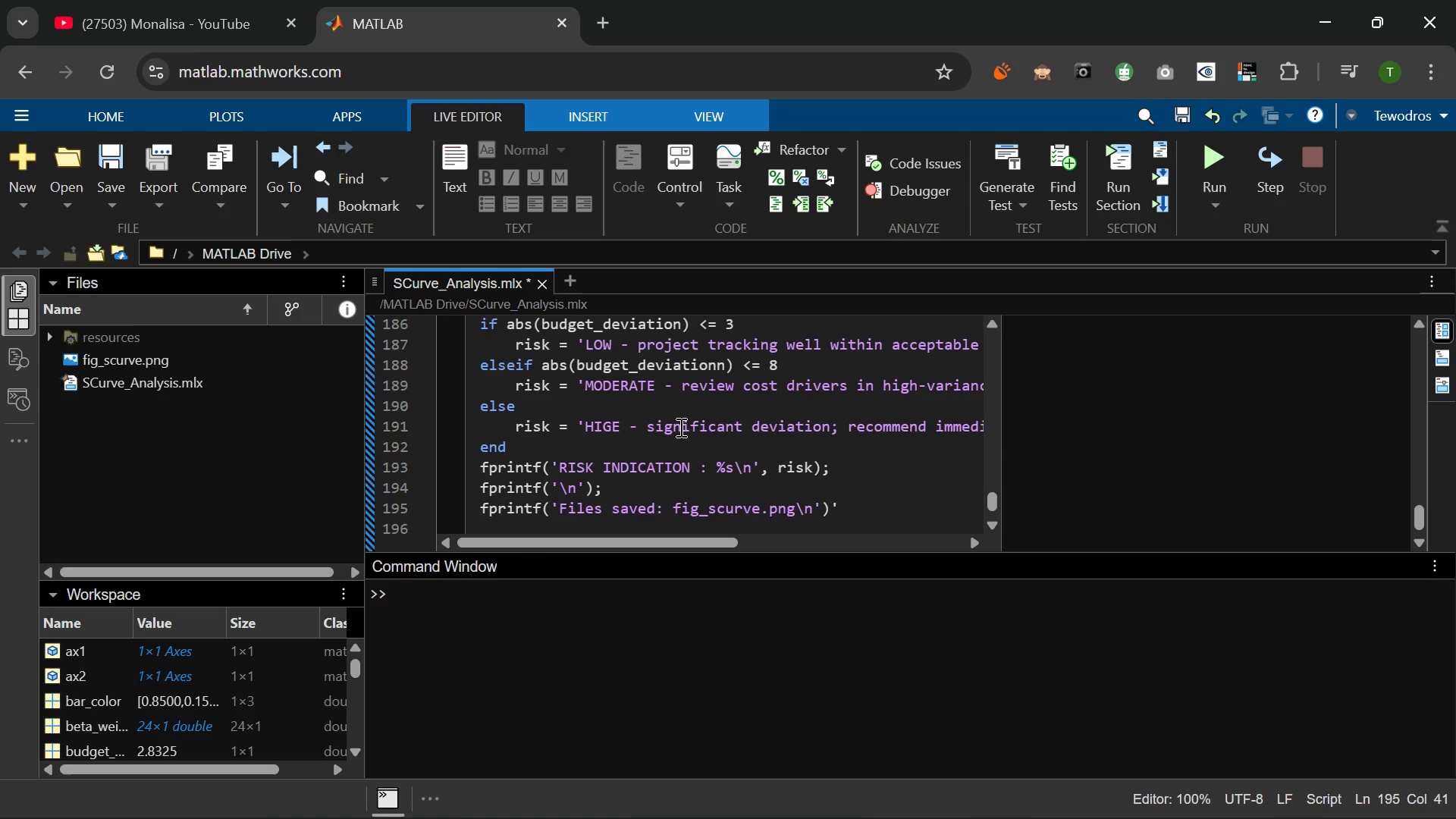 
key(Backspace)
 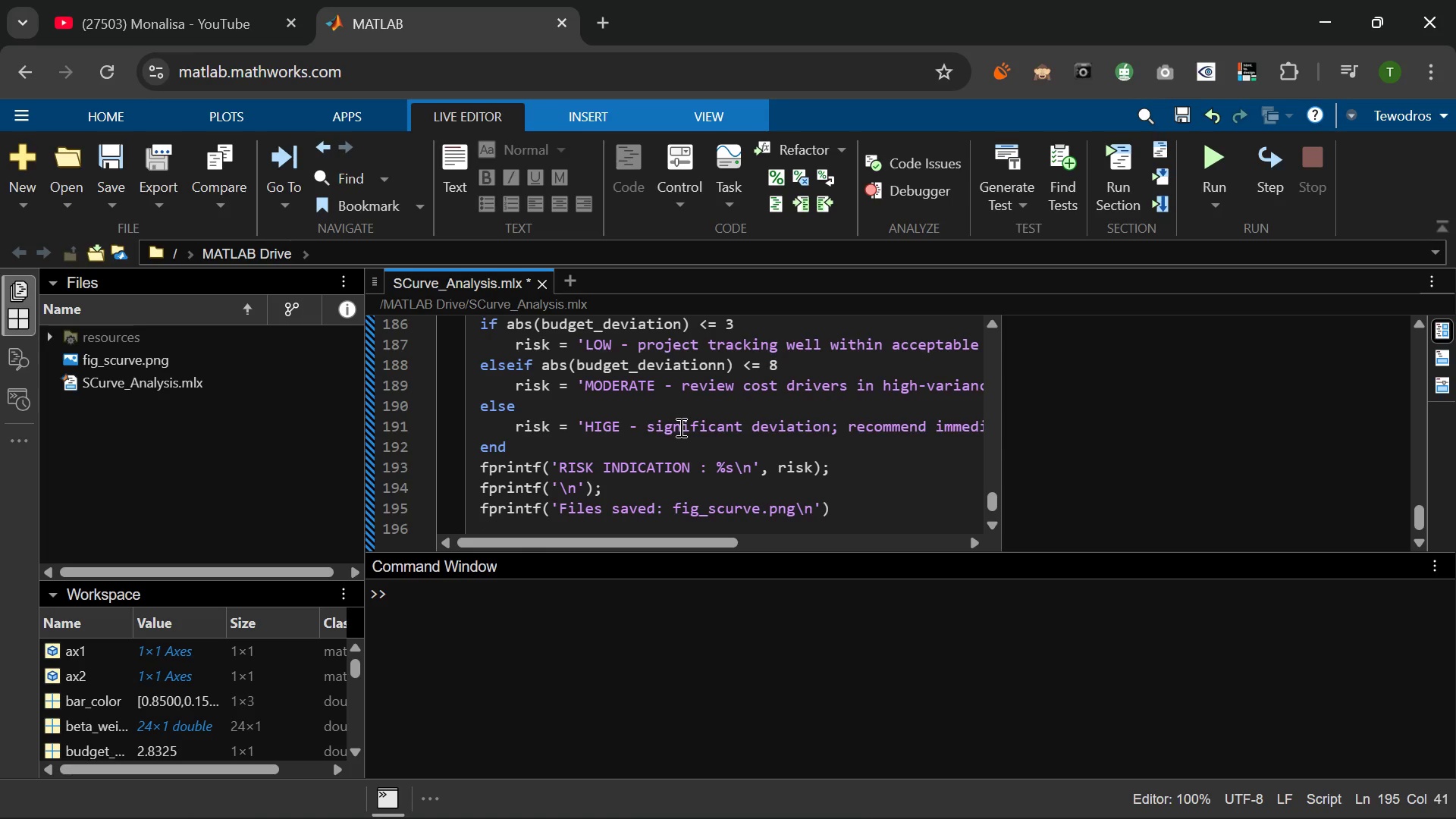 
key(Semicolon)
 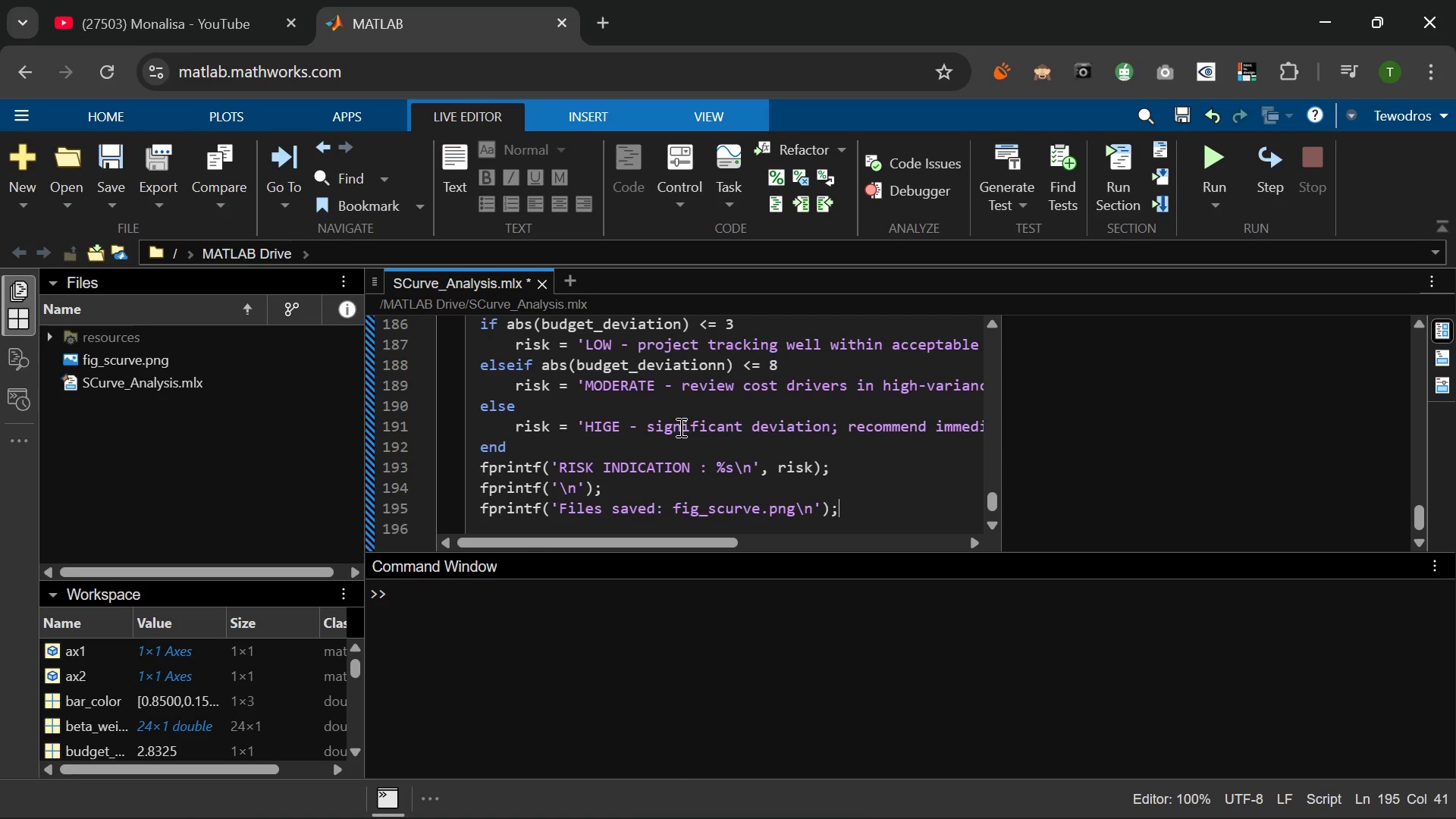 
key(Enter)
 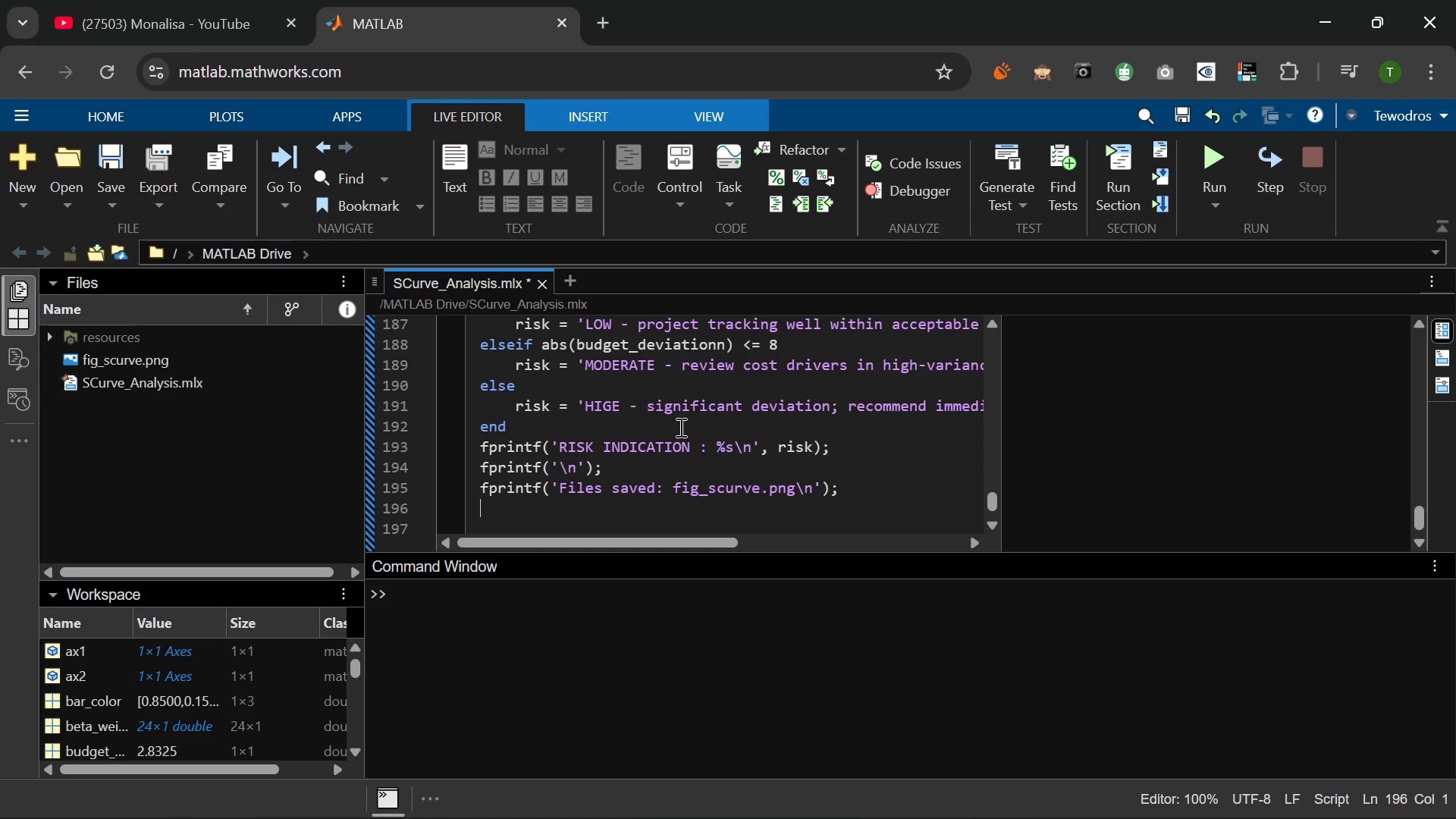 
type(fprintf('\nTo create .mlx : paste into)
 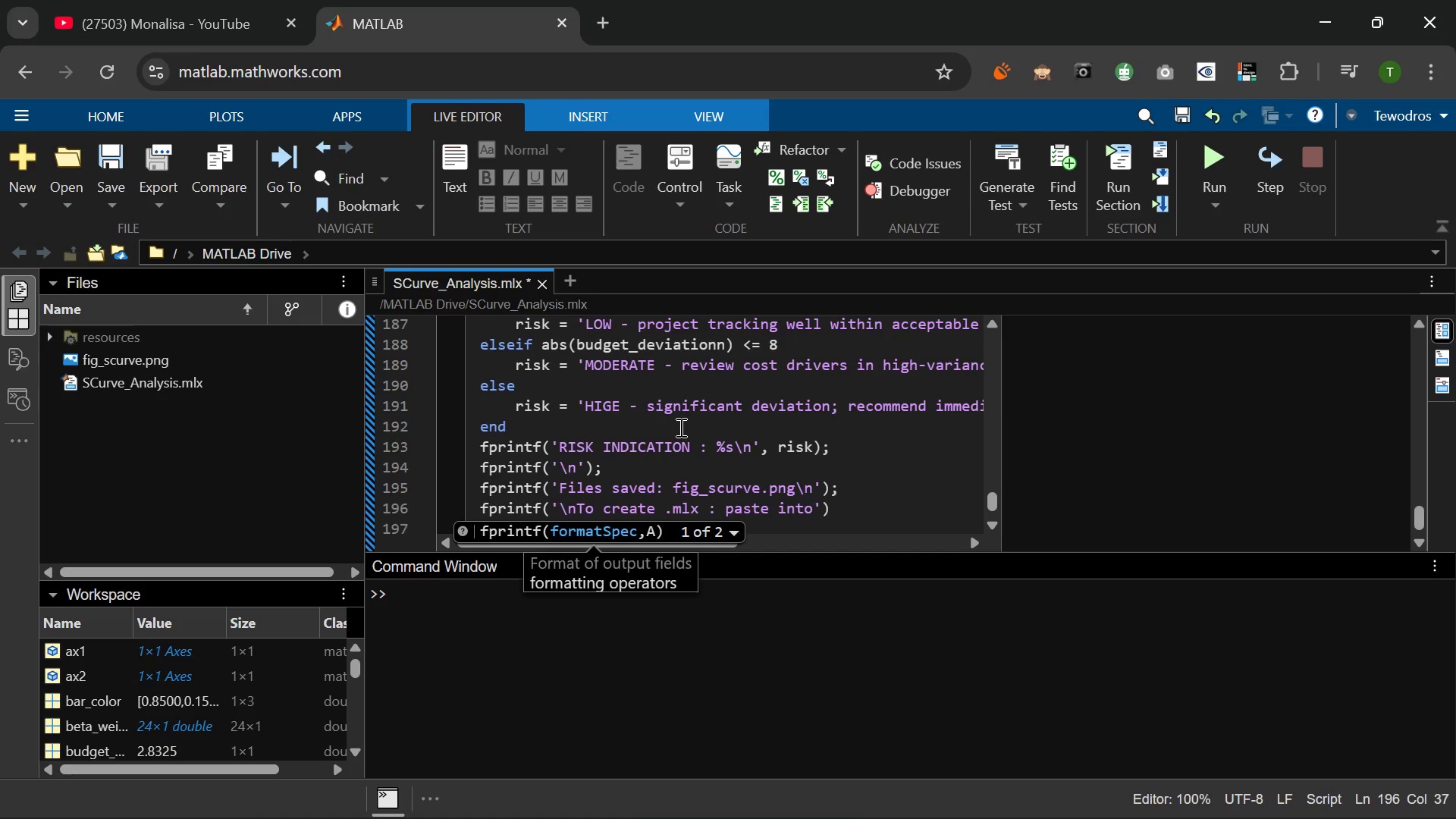 
hold_key(key=Backspace, duration=1.27)
 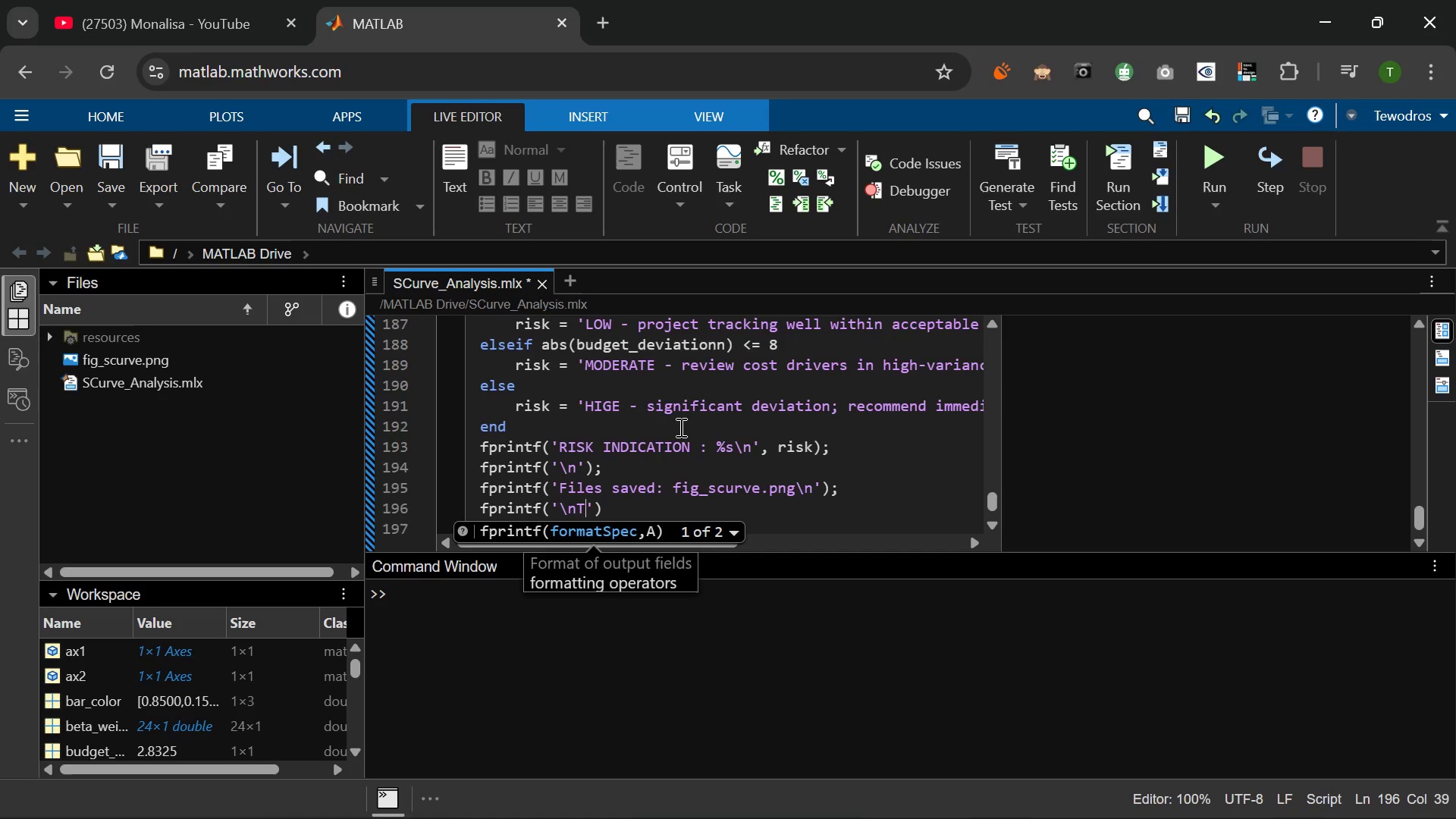 
key(Backspace)
key(Backspace)
type(To)
 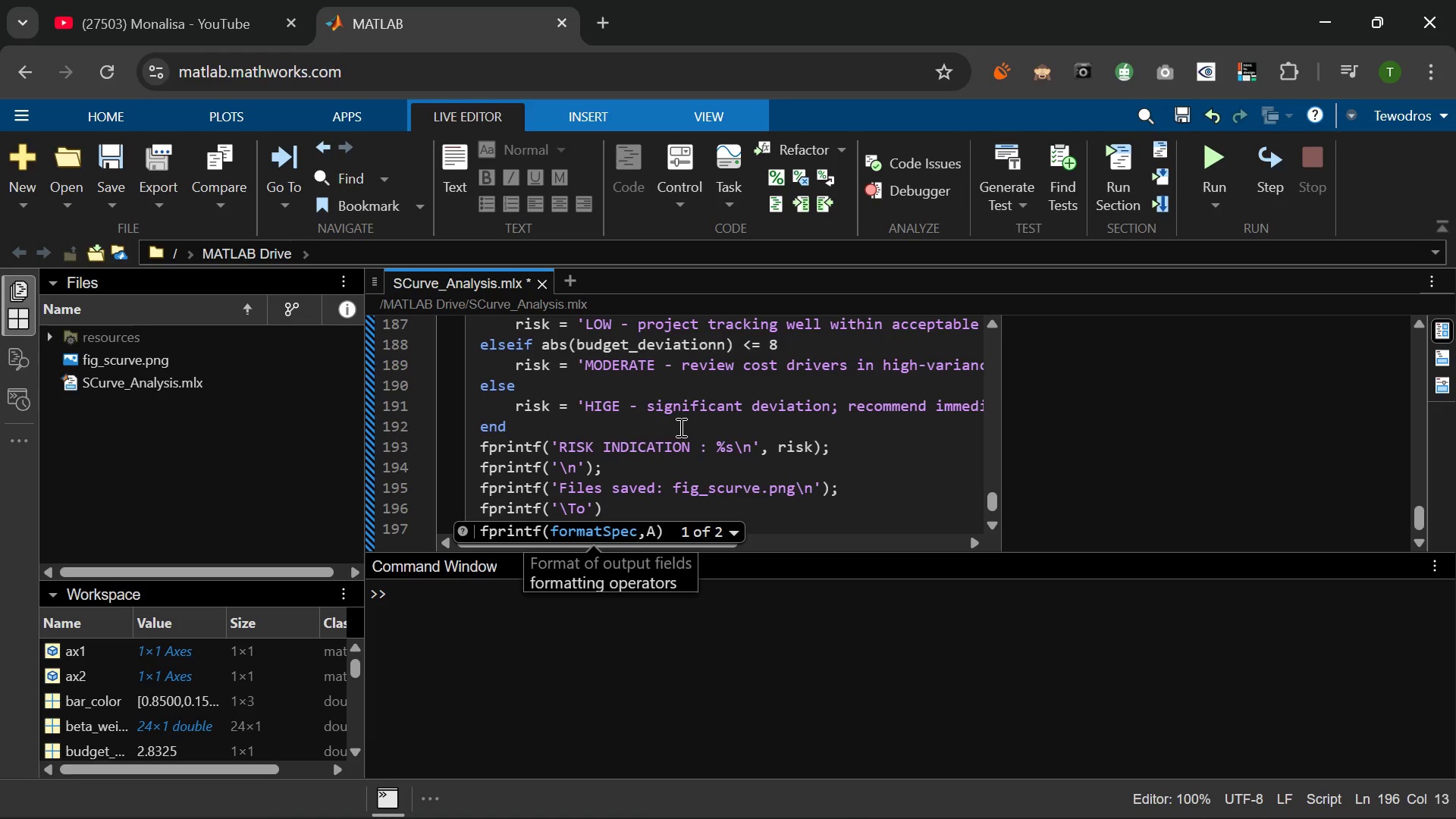 
wait(8.39)
 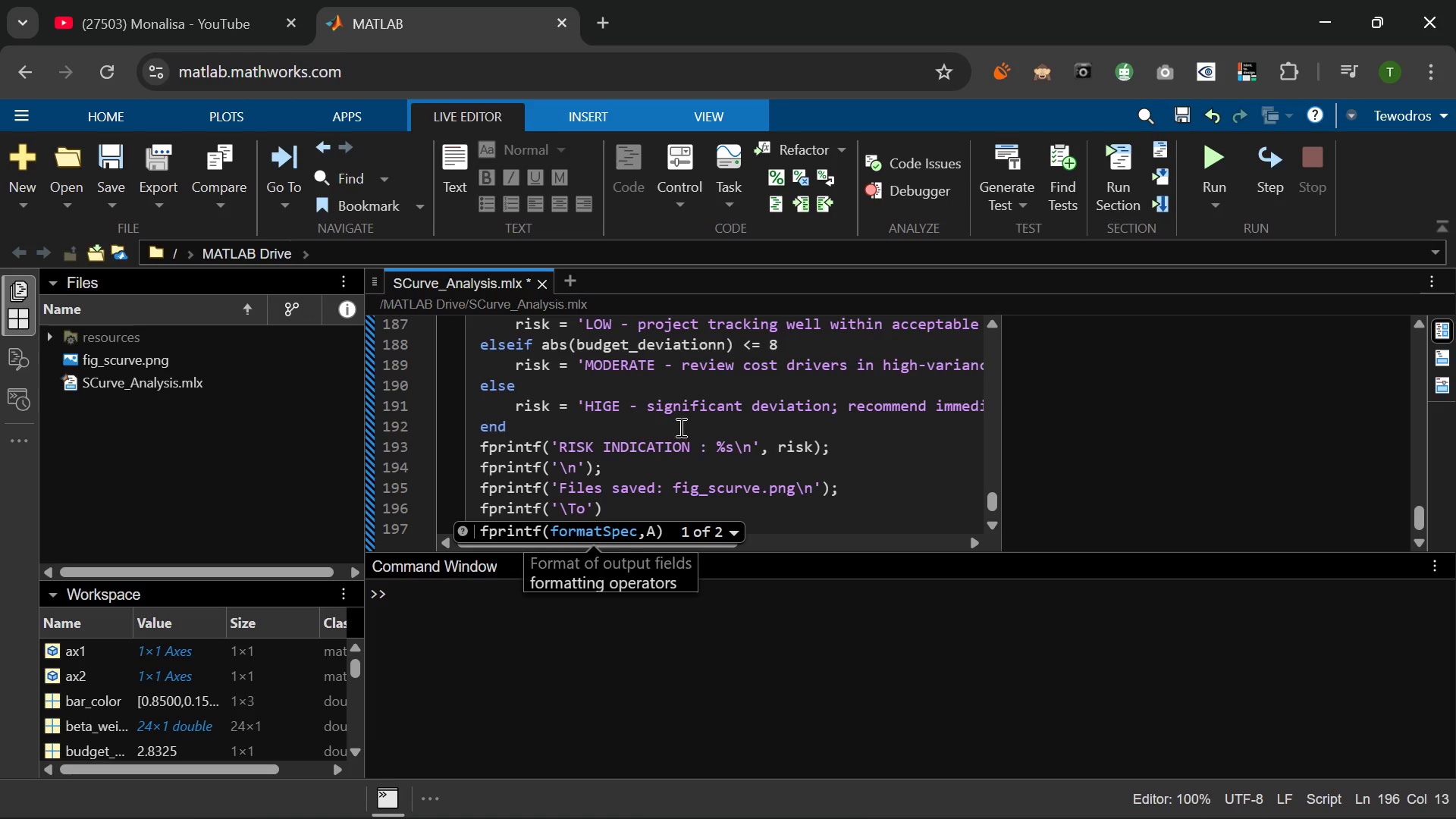 
key(ArrowLeft)
 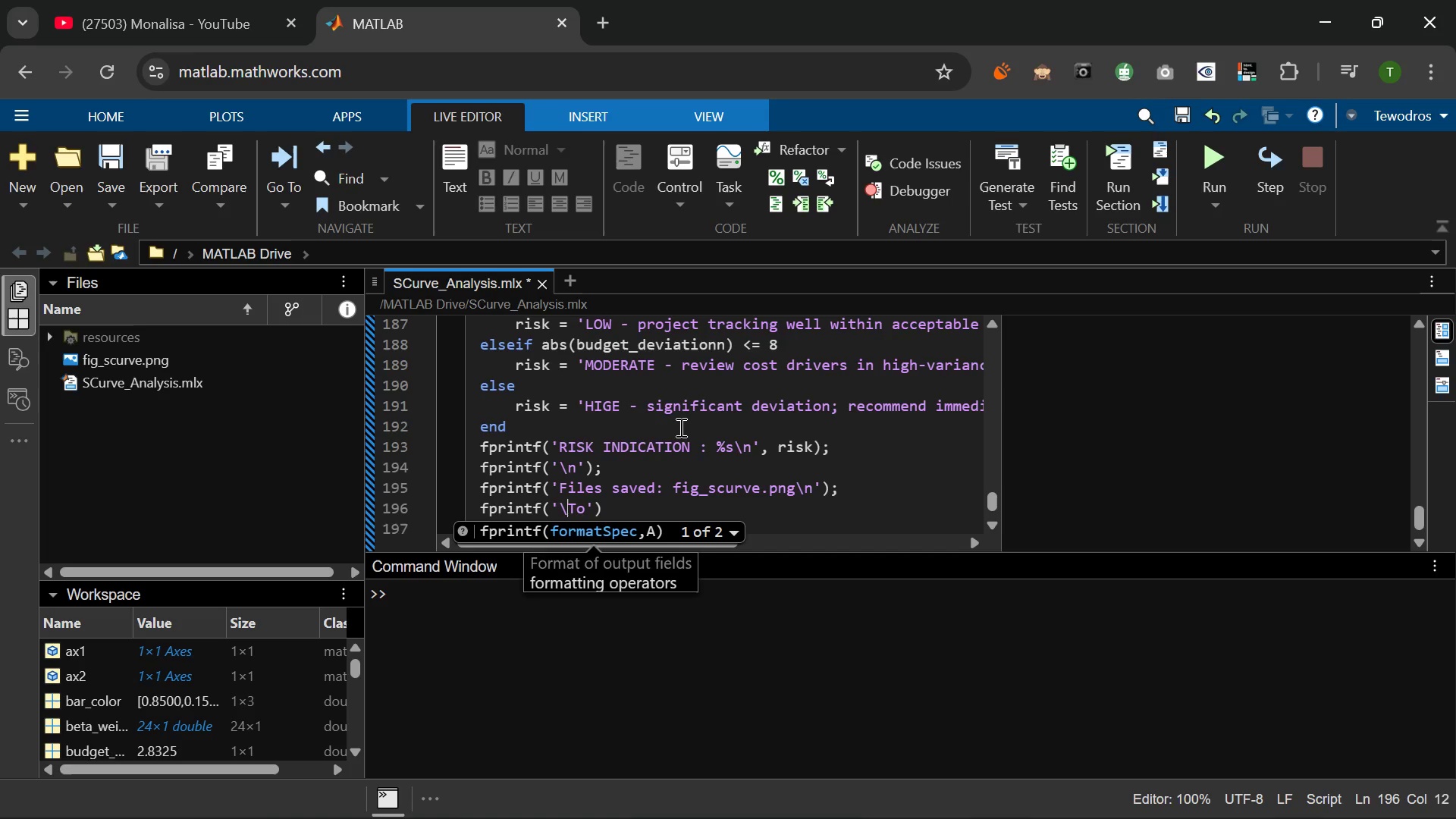 
key(ArrowLeft)
 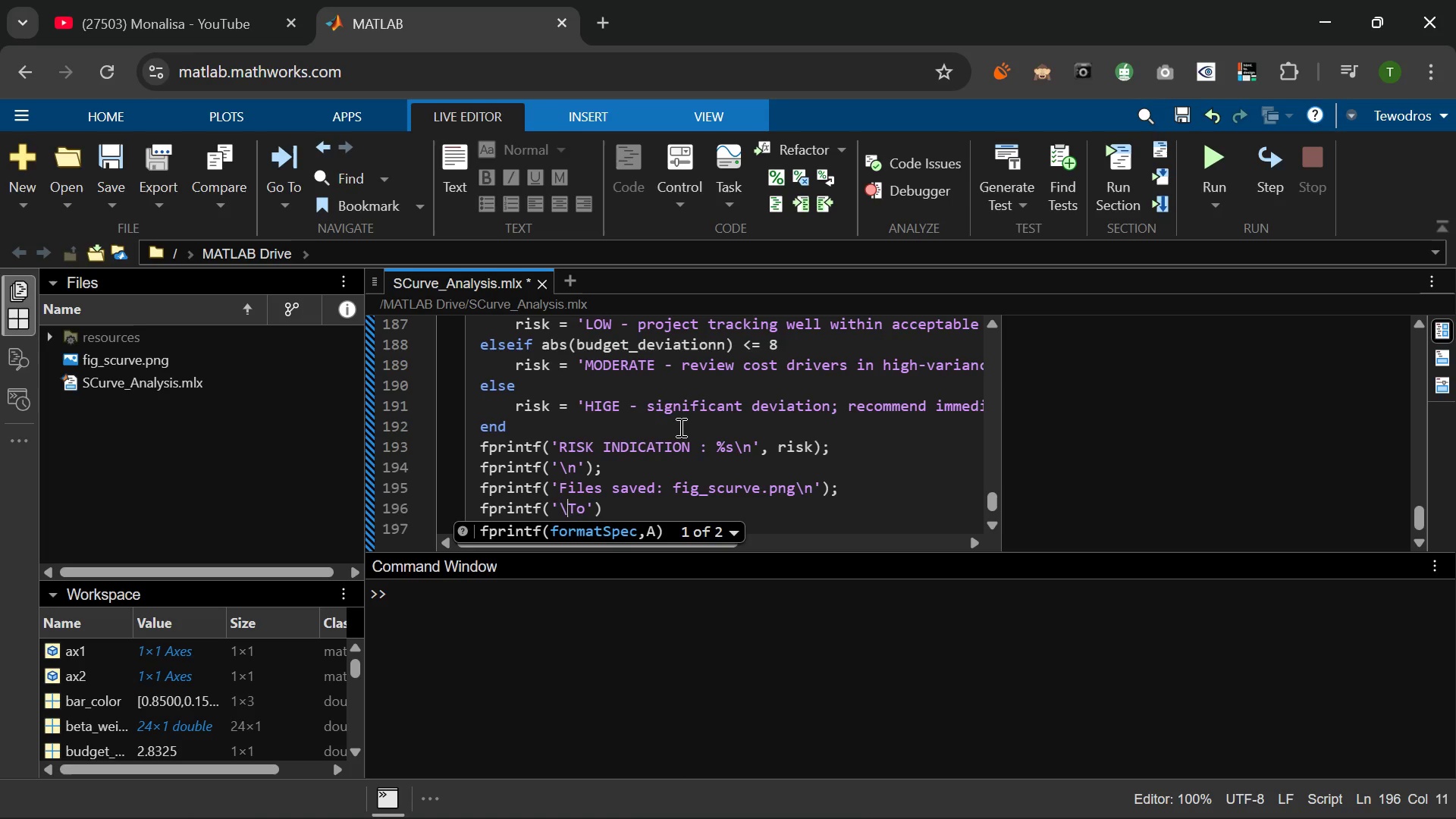 
key(Backspace)
 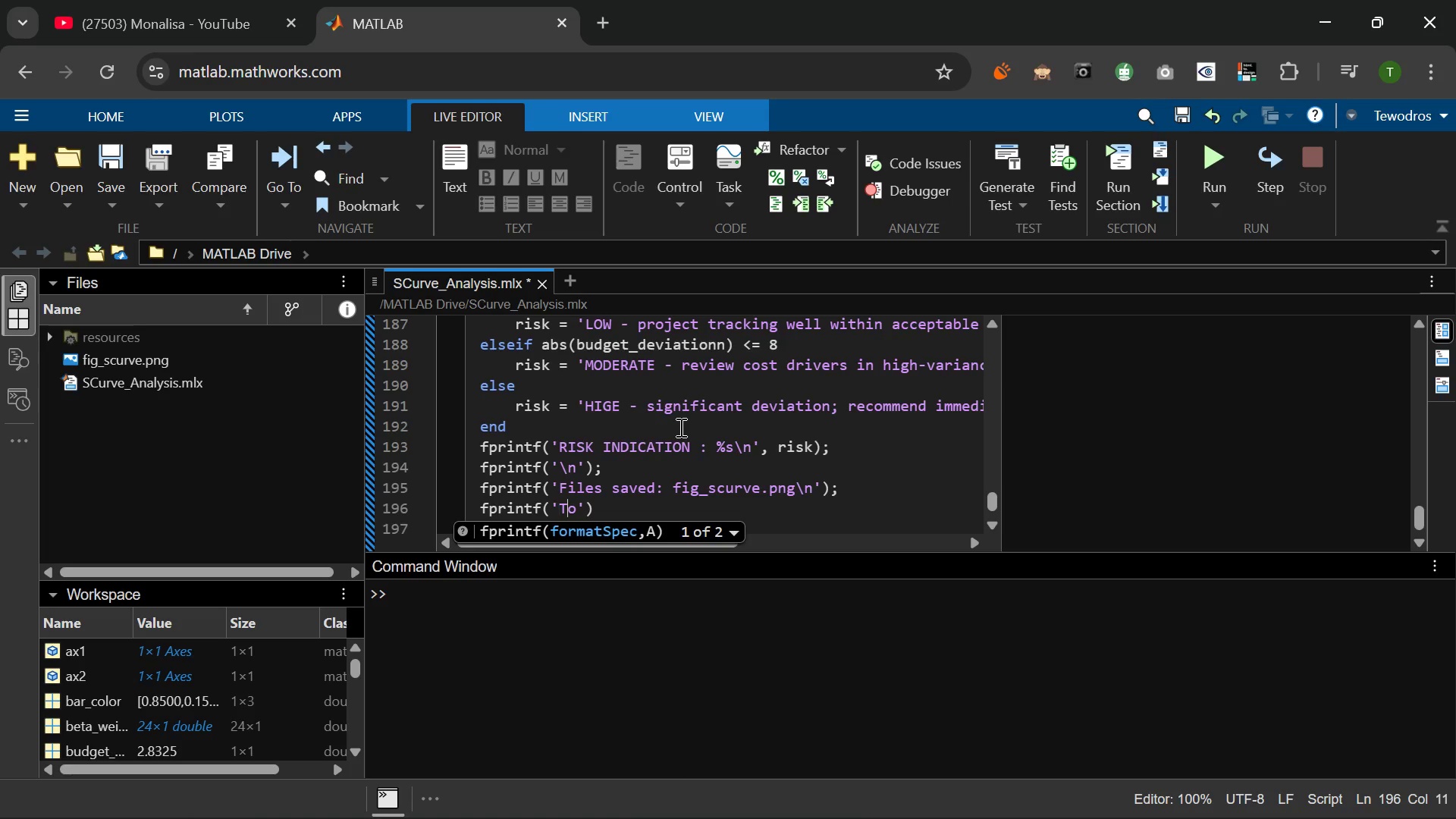 
key(ArrowRight)
 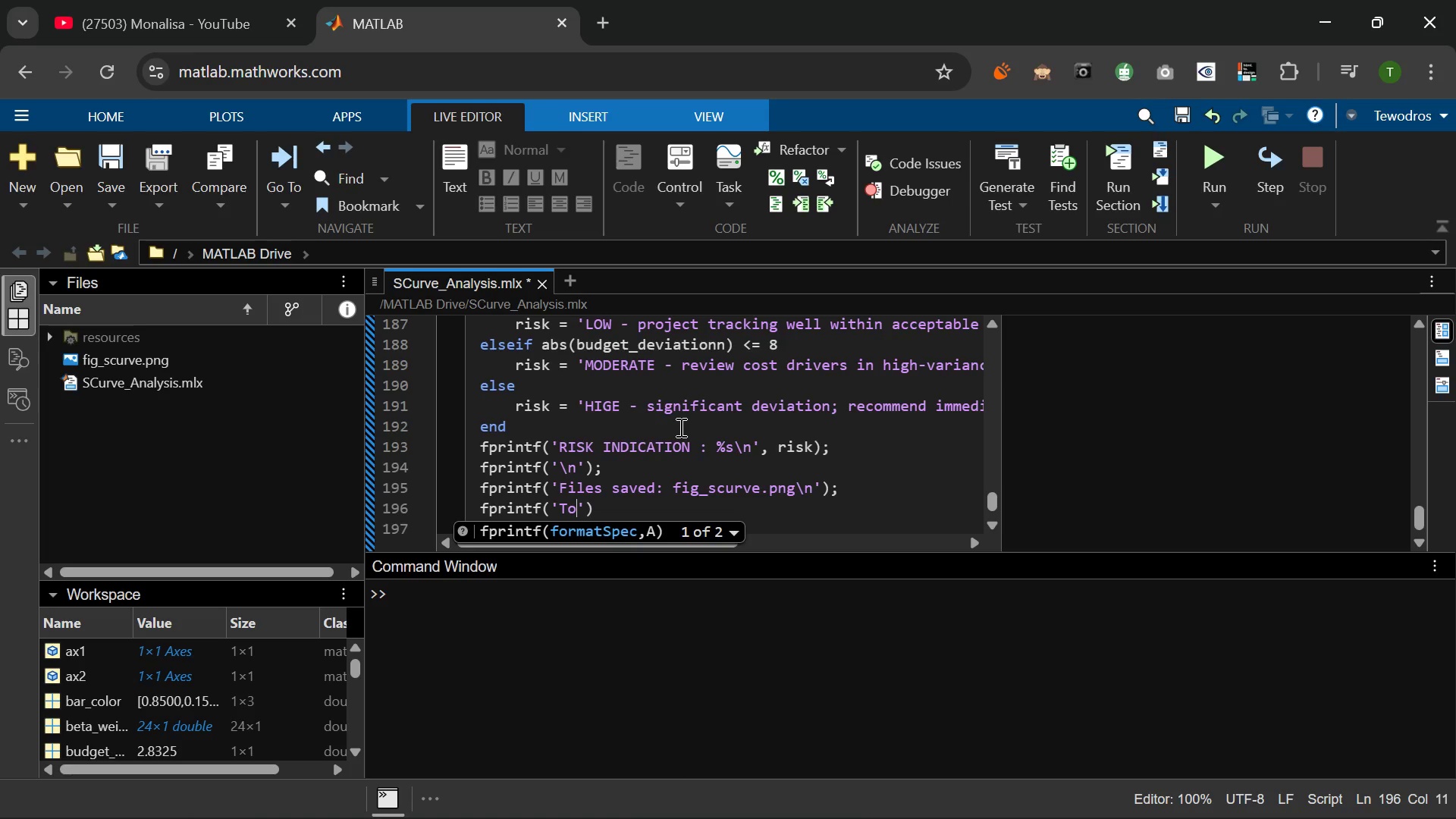 
key(ArrowRight)
 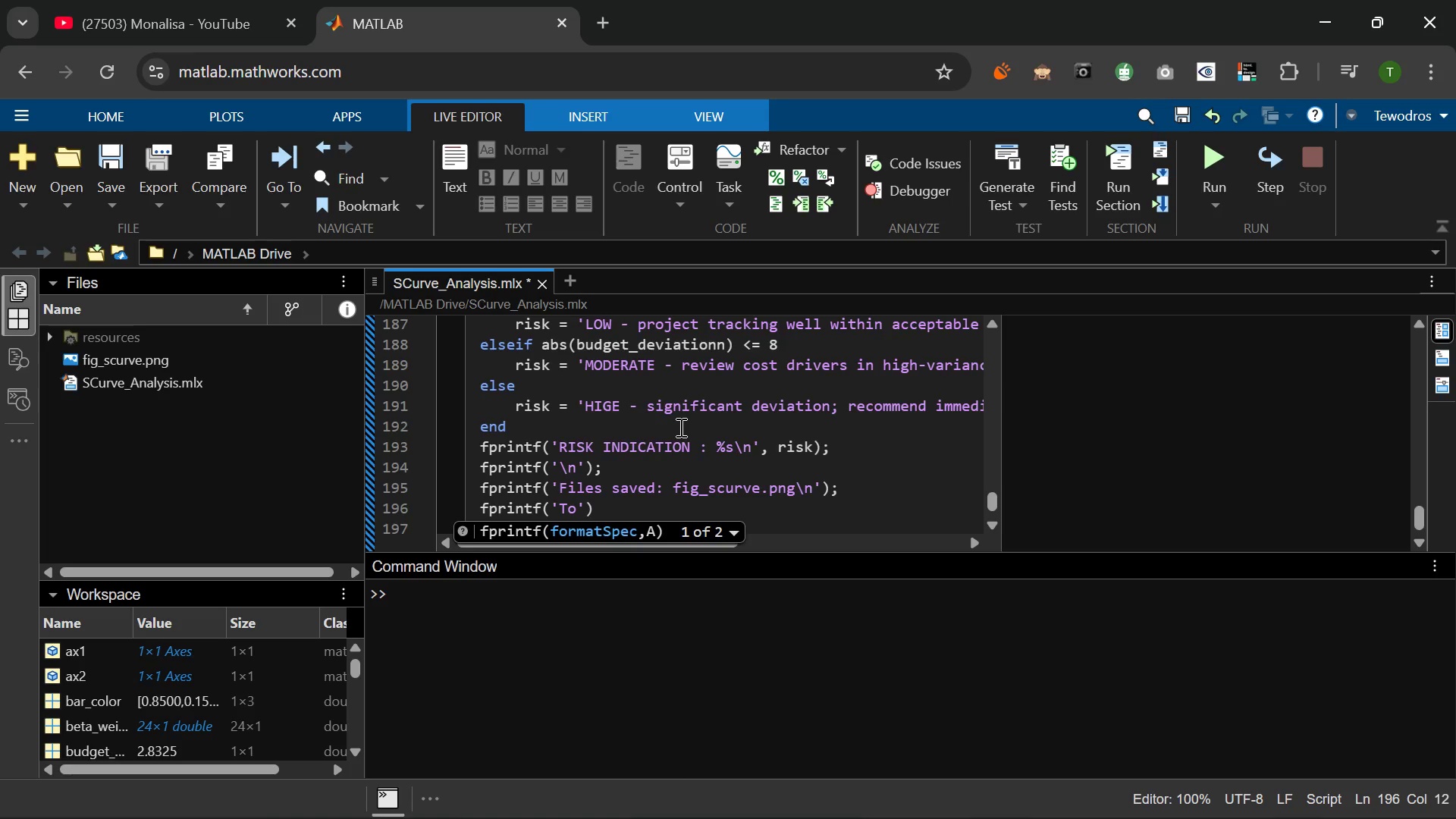 
type( export PDF  : Live Ediot)
key(Backspace)
key(Backspace)
type(tor -> Exportd)
key(Backspace)
type( -> Export to PDF)
 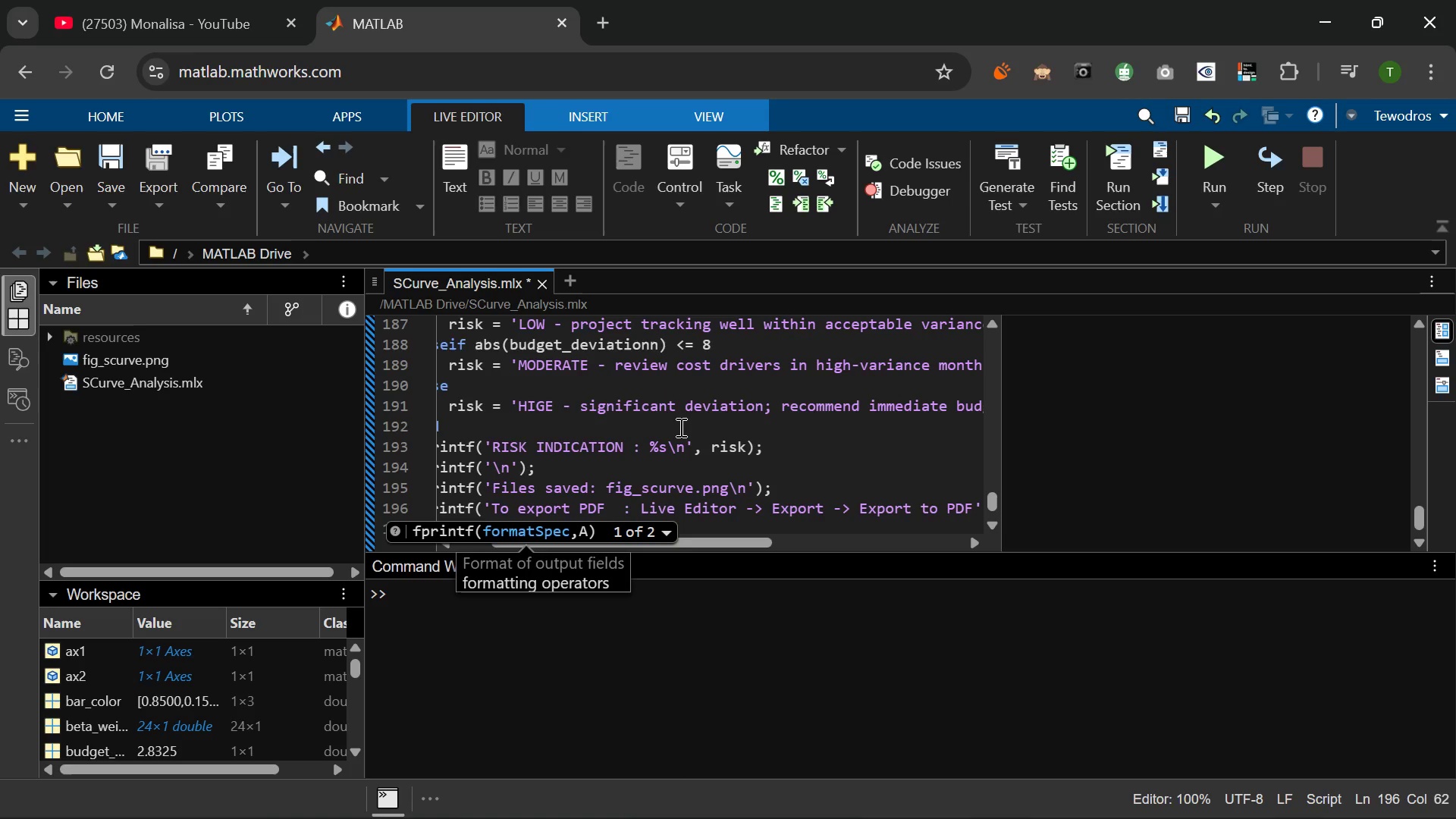 
wait(14.97)
 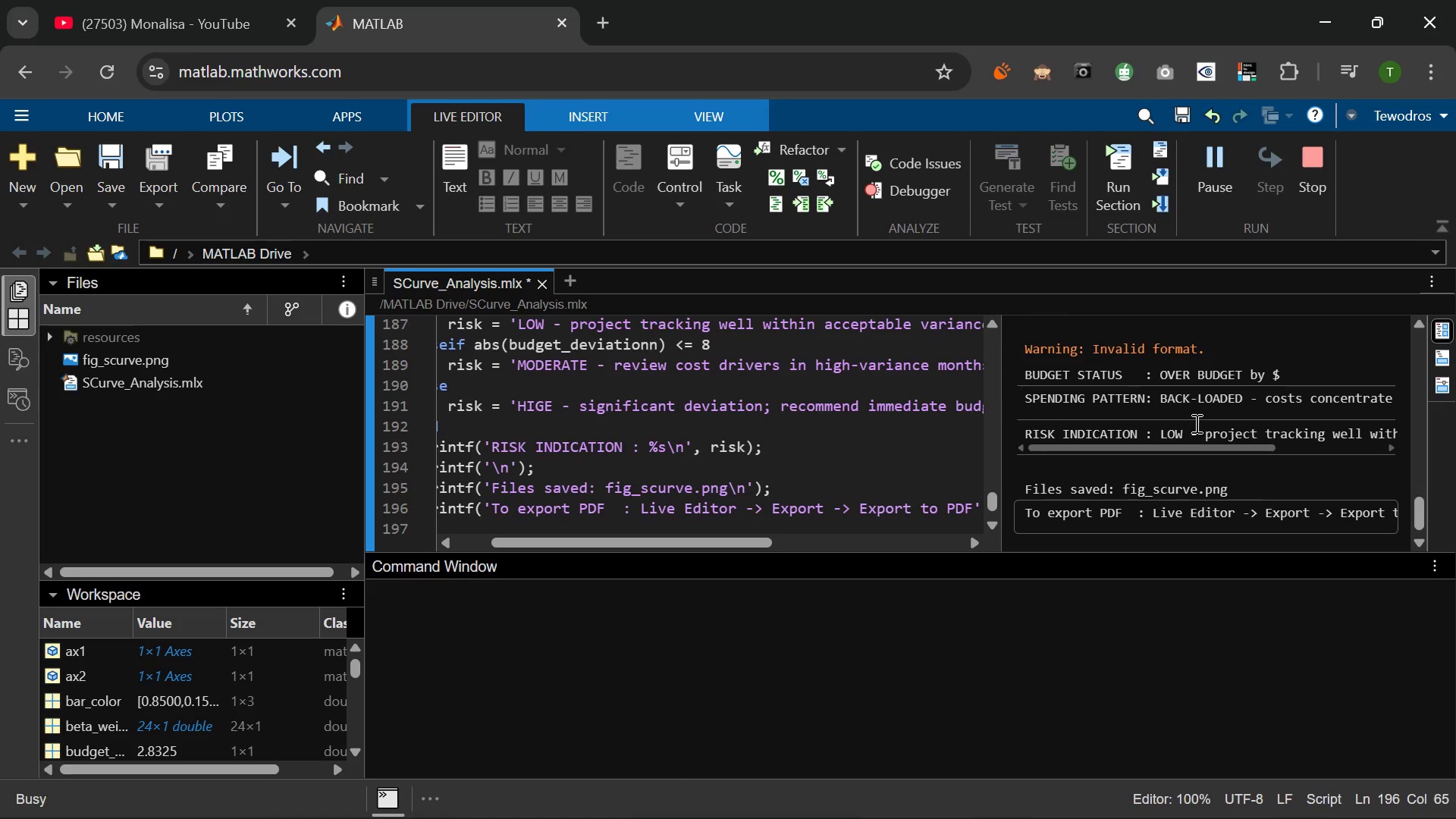 
scroll: coordinate [1151, 403], scroll_direction: up, amount: 4.0
 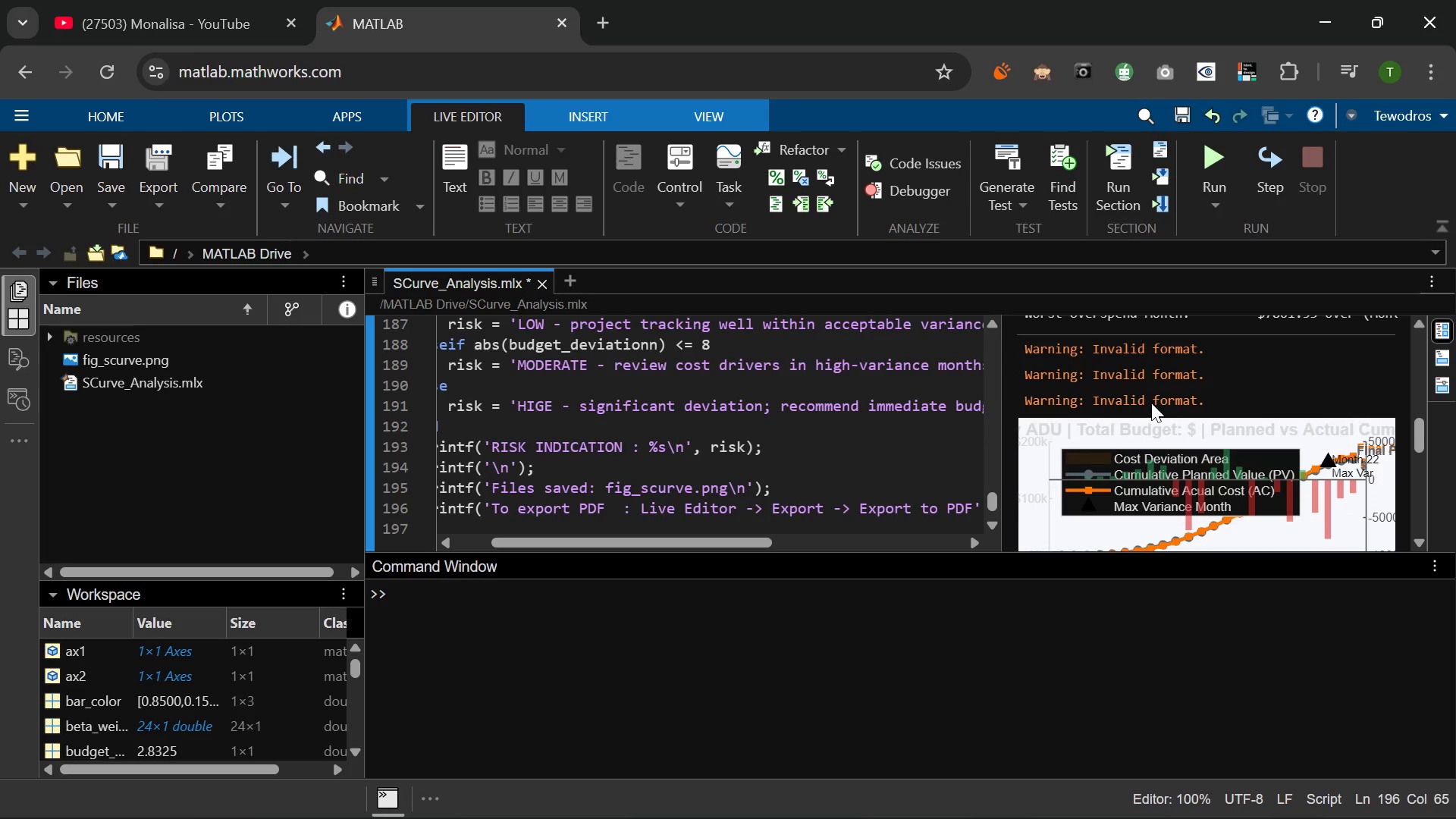 
scroll: coordinate [1151, 403], scroll_direction: down, amount: 6.0
 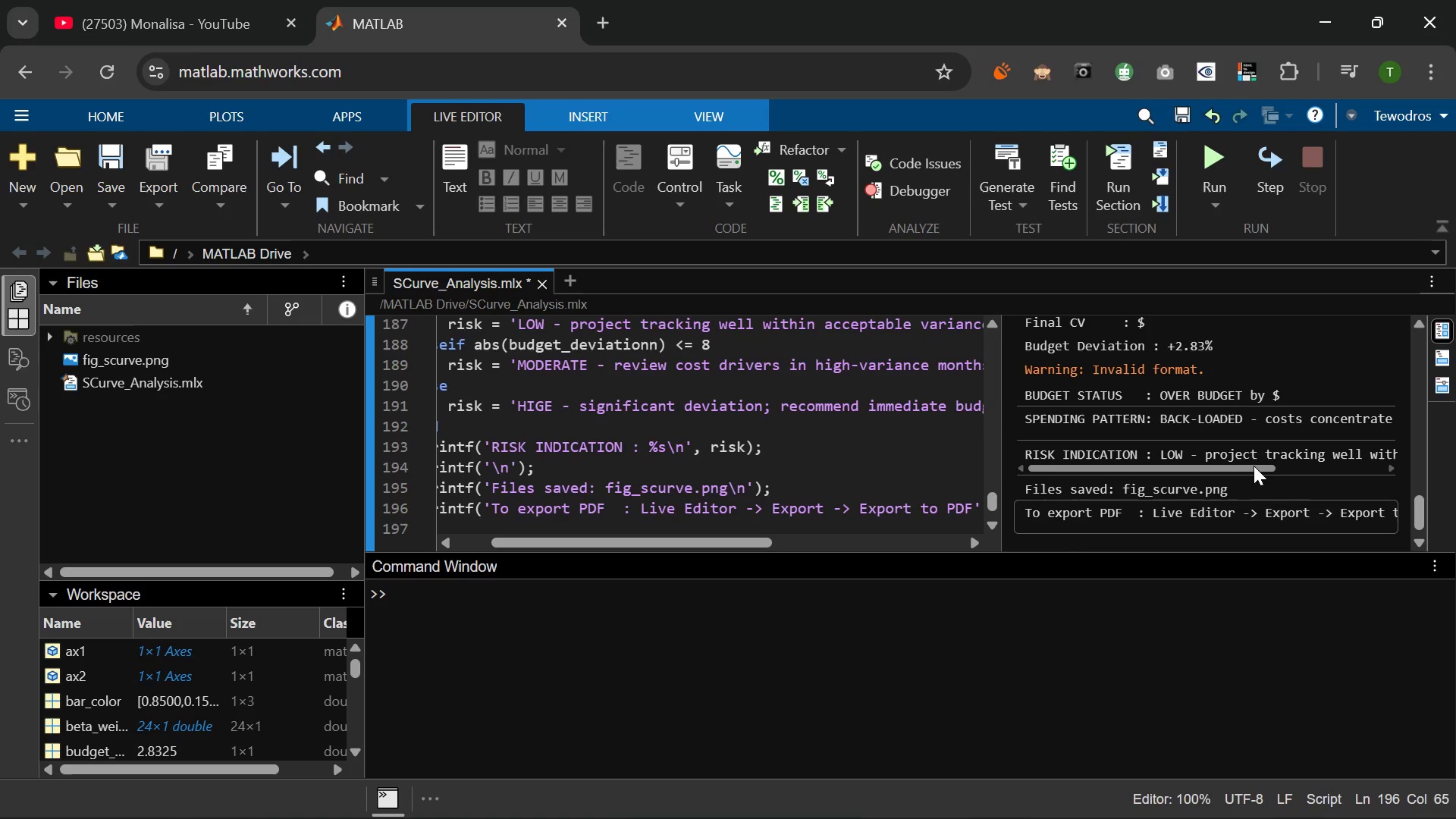 
left_click_drag(start_coordinate=[1197, 471], to_coordinate=[1158, 476])
 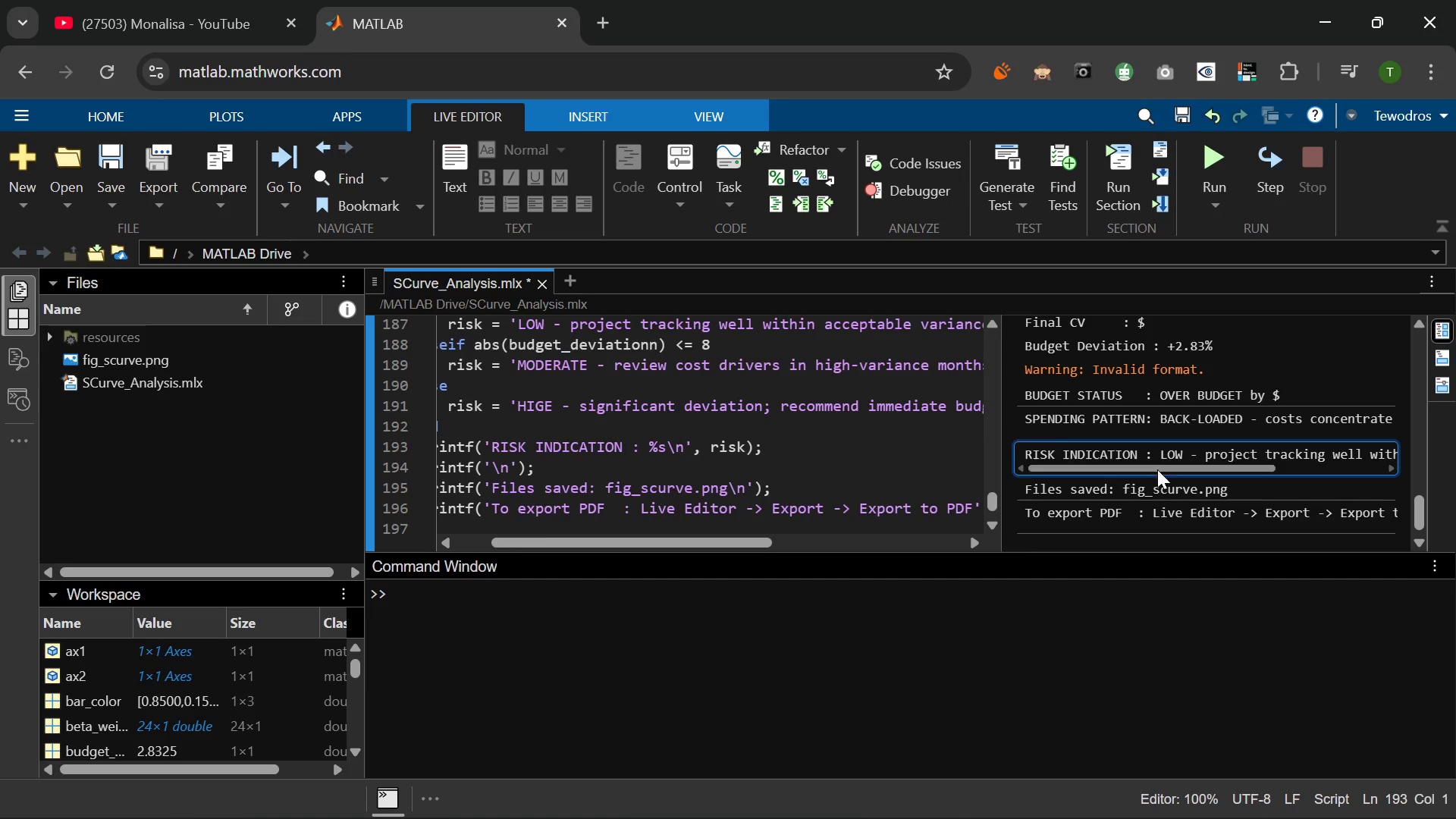 
scroll: coordinate [1152, 473], scroll_direction: up, amount: 1.0
 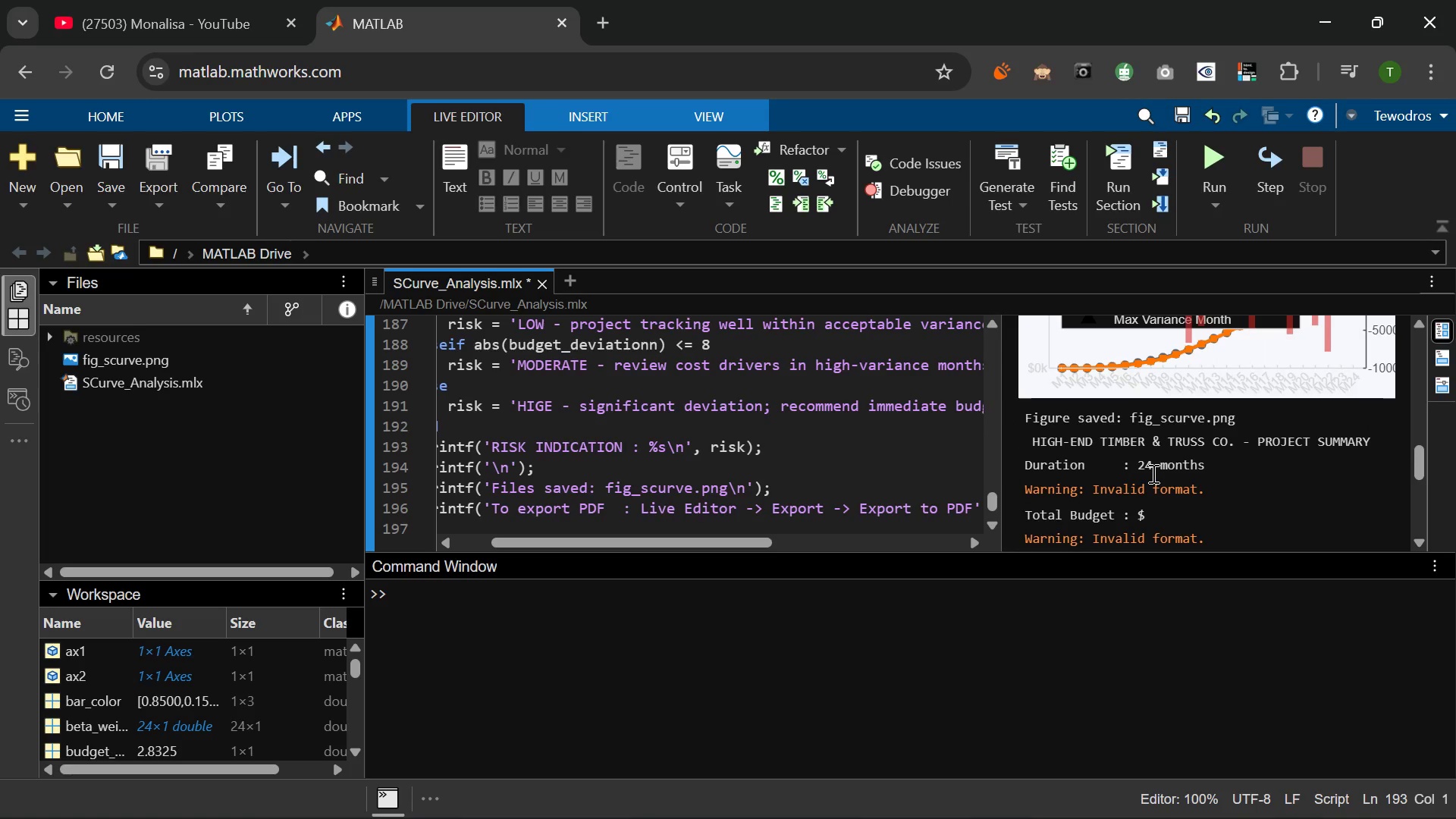 
scroll: coordinate [1152, 473], scroll_direction: none, amount: 0.0
 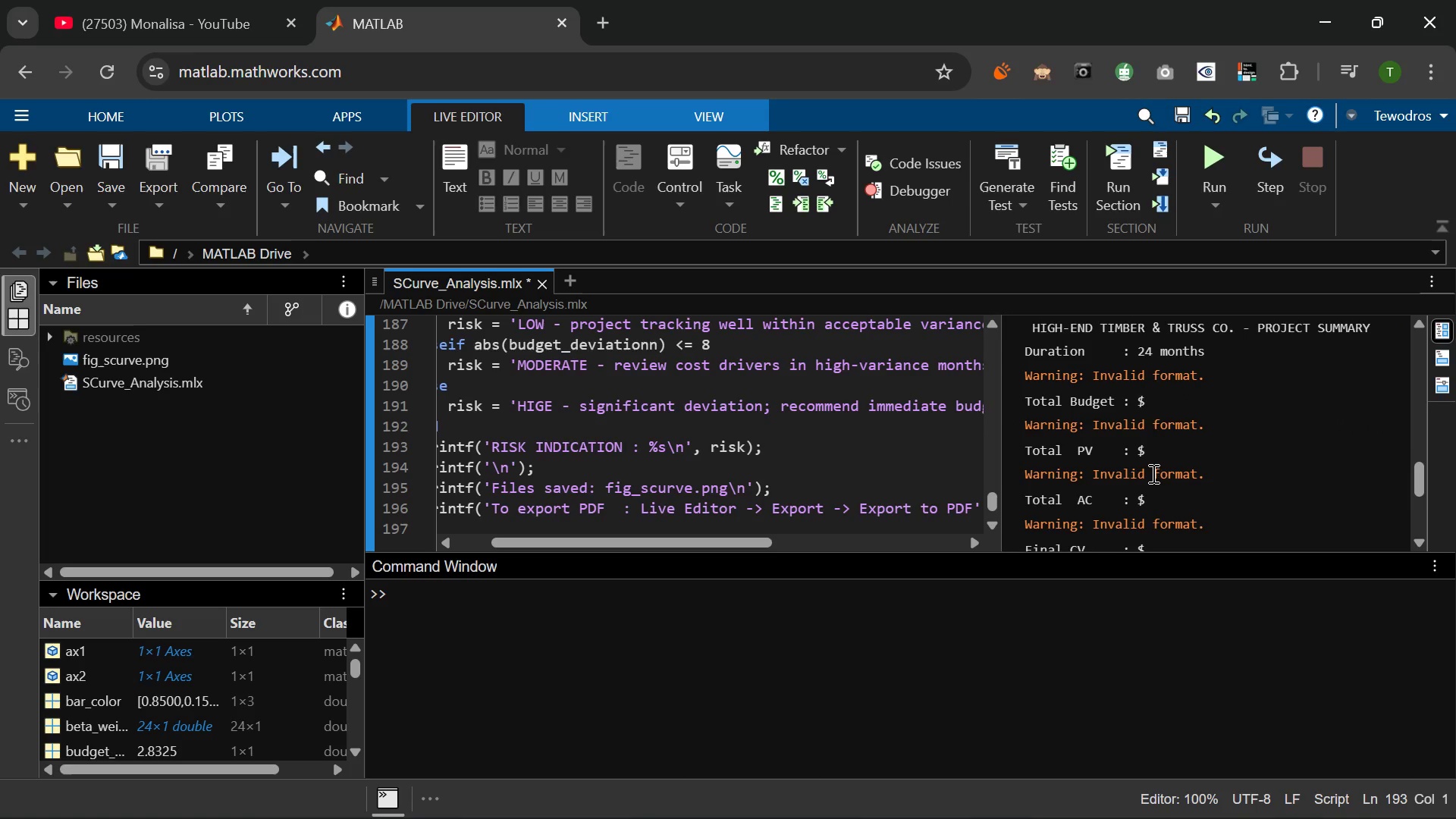 
scroll: coordinate [1153, 472], scroll_direction: down, amount: 2.0
 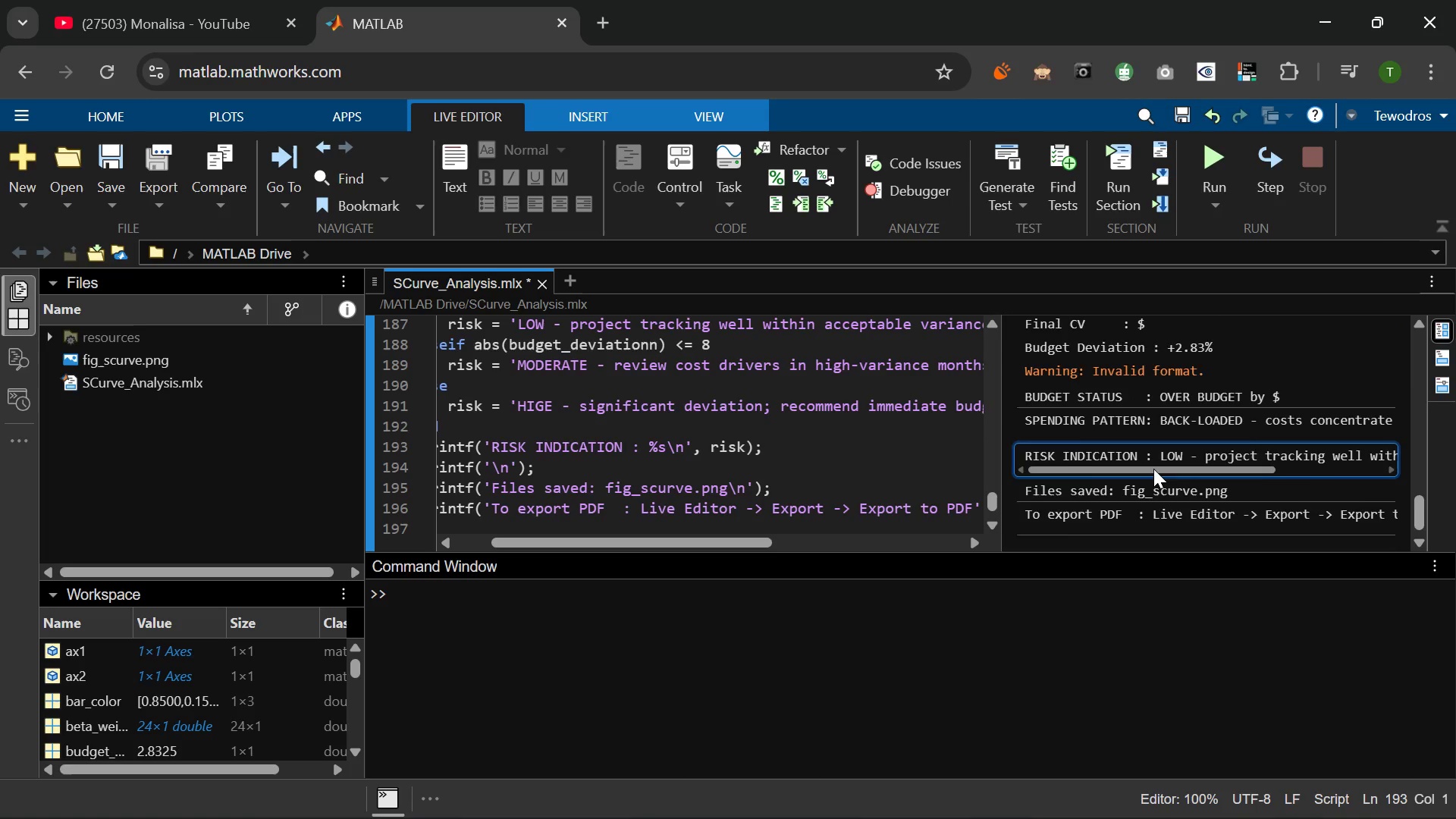 
scroll: coordinate [1159, 464], scroll_direction: up, amount: 4.0
 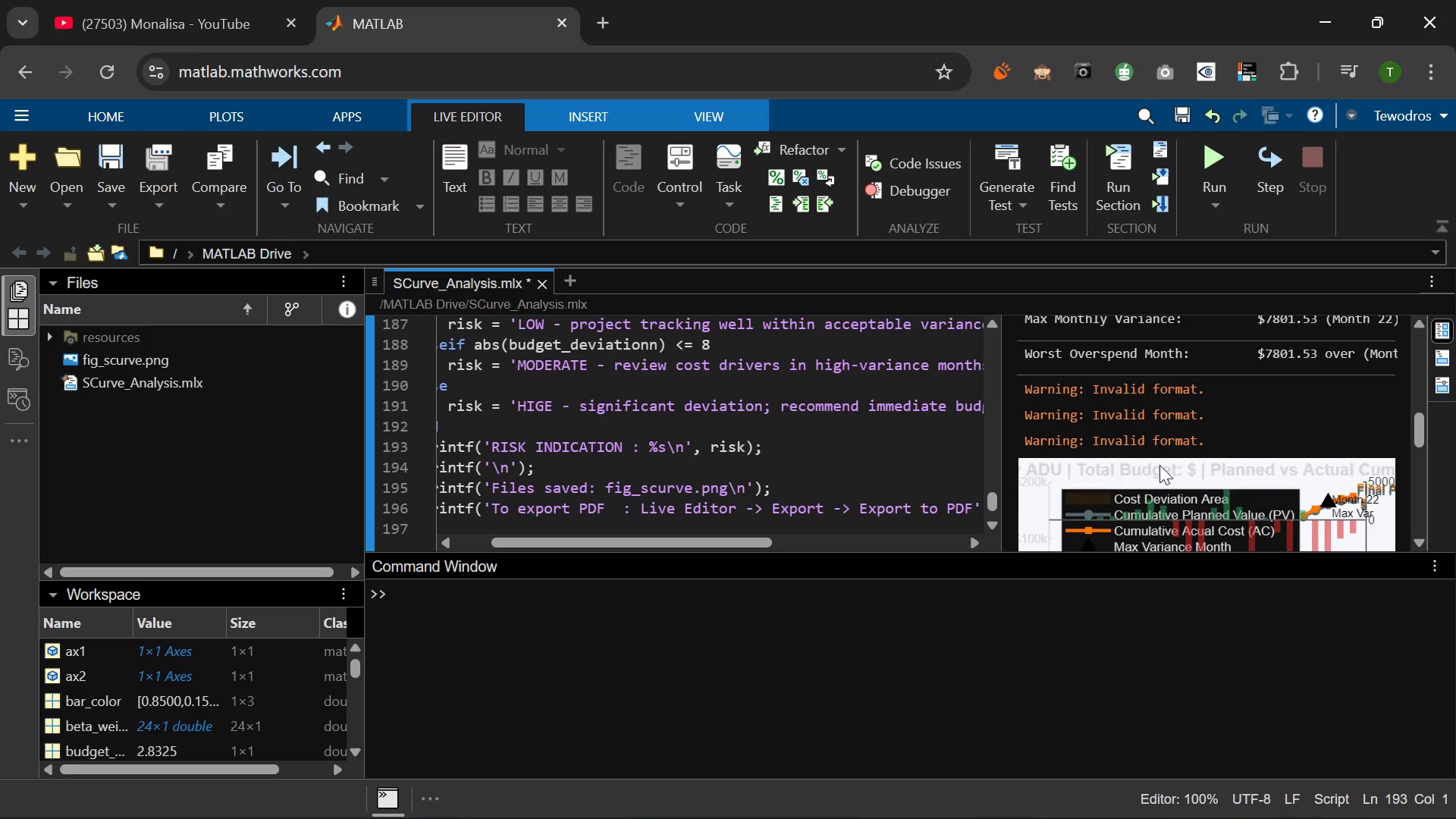 
scroll: coordinate [1159, 465], scroll_direction: none, amount: 0.0
 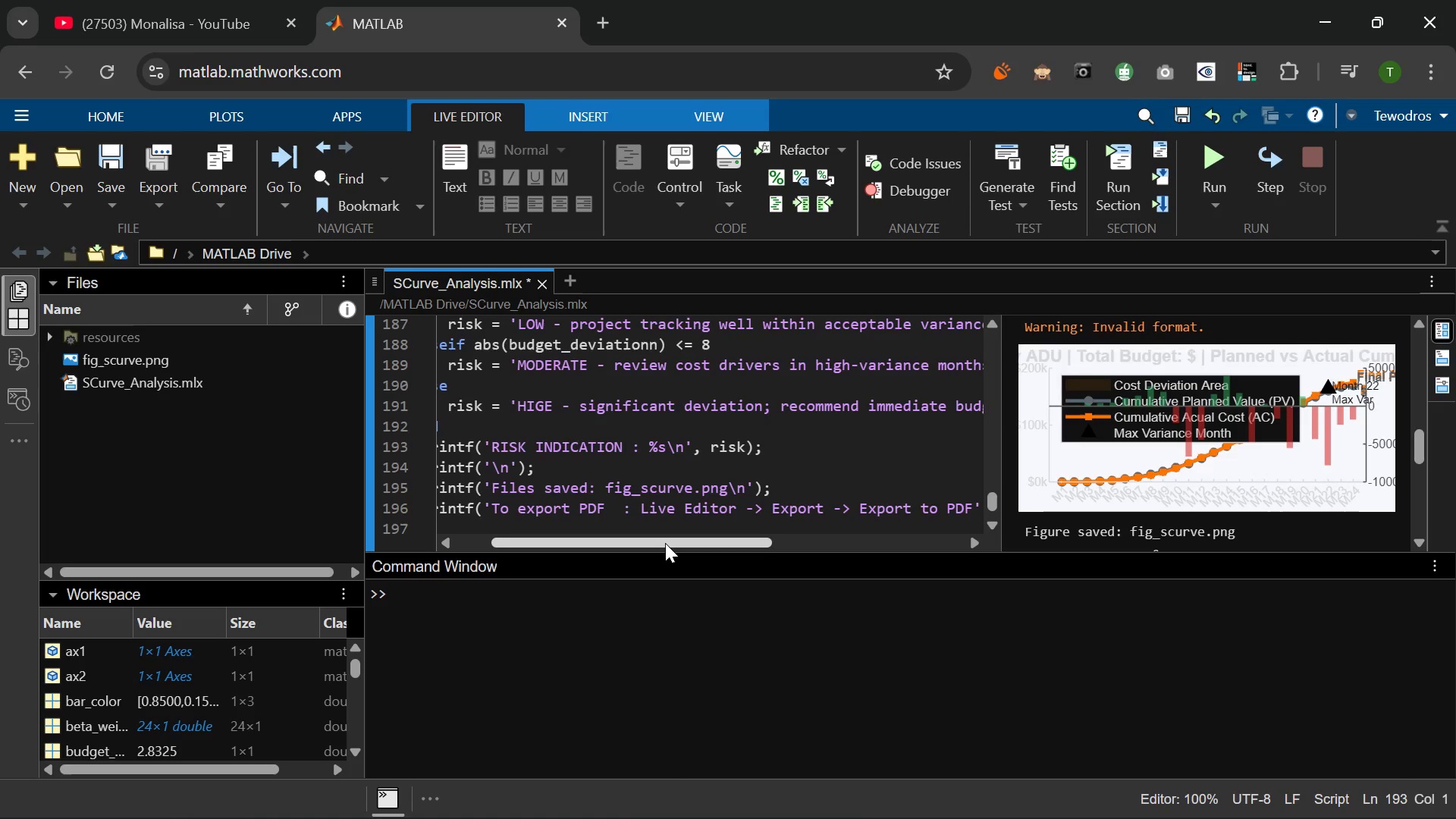 
left_click_drag(start_coordinate=[665, 543], to_coordinate=[592, 535])
 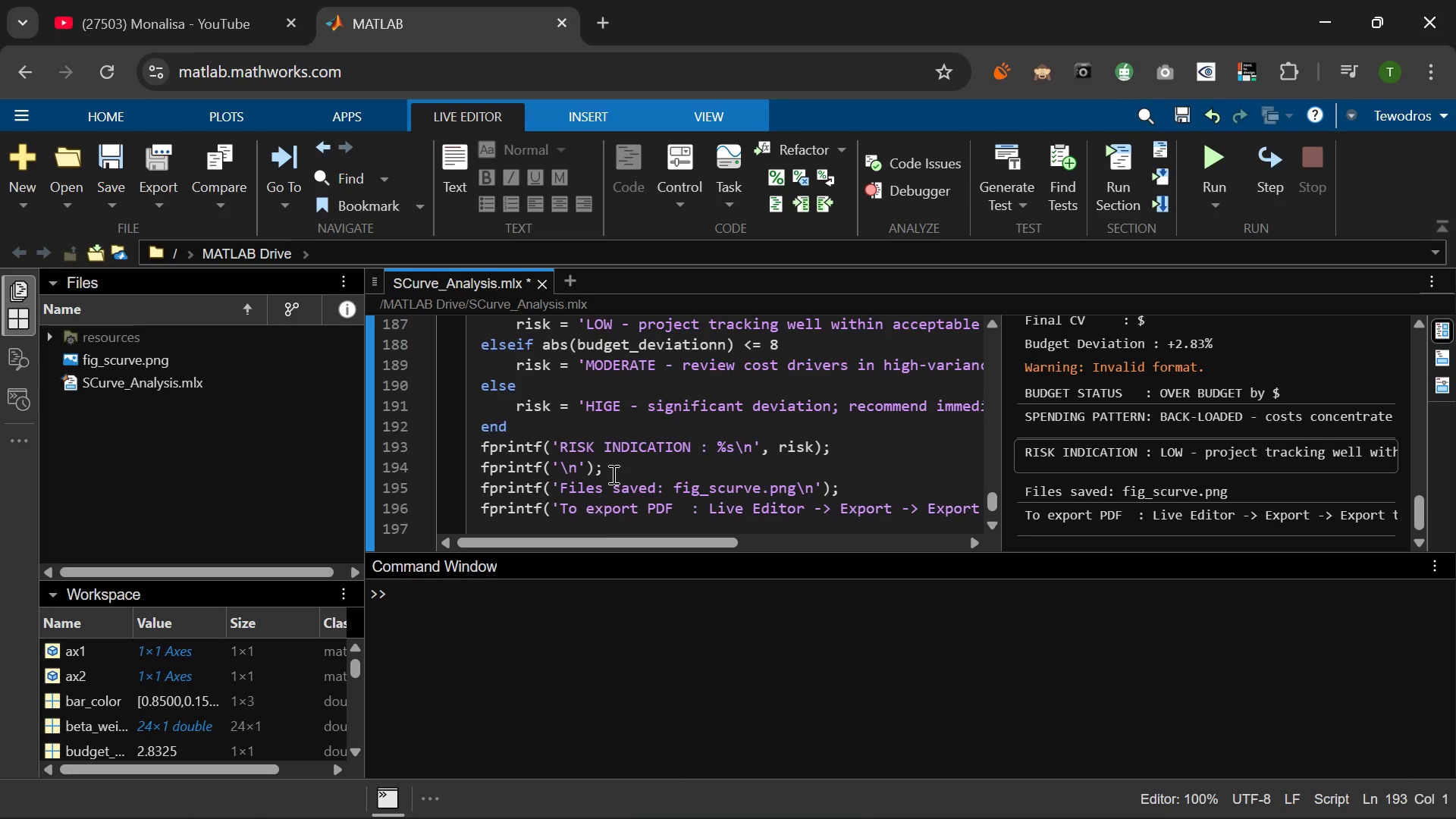 
scroll: coordinate [623, 465], scroll_direction: down, amount: 14.0
 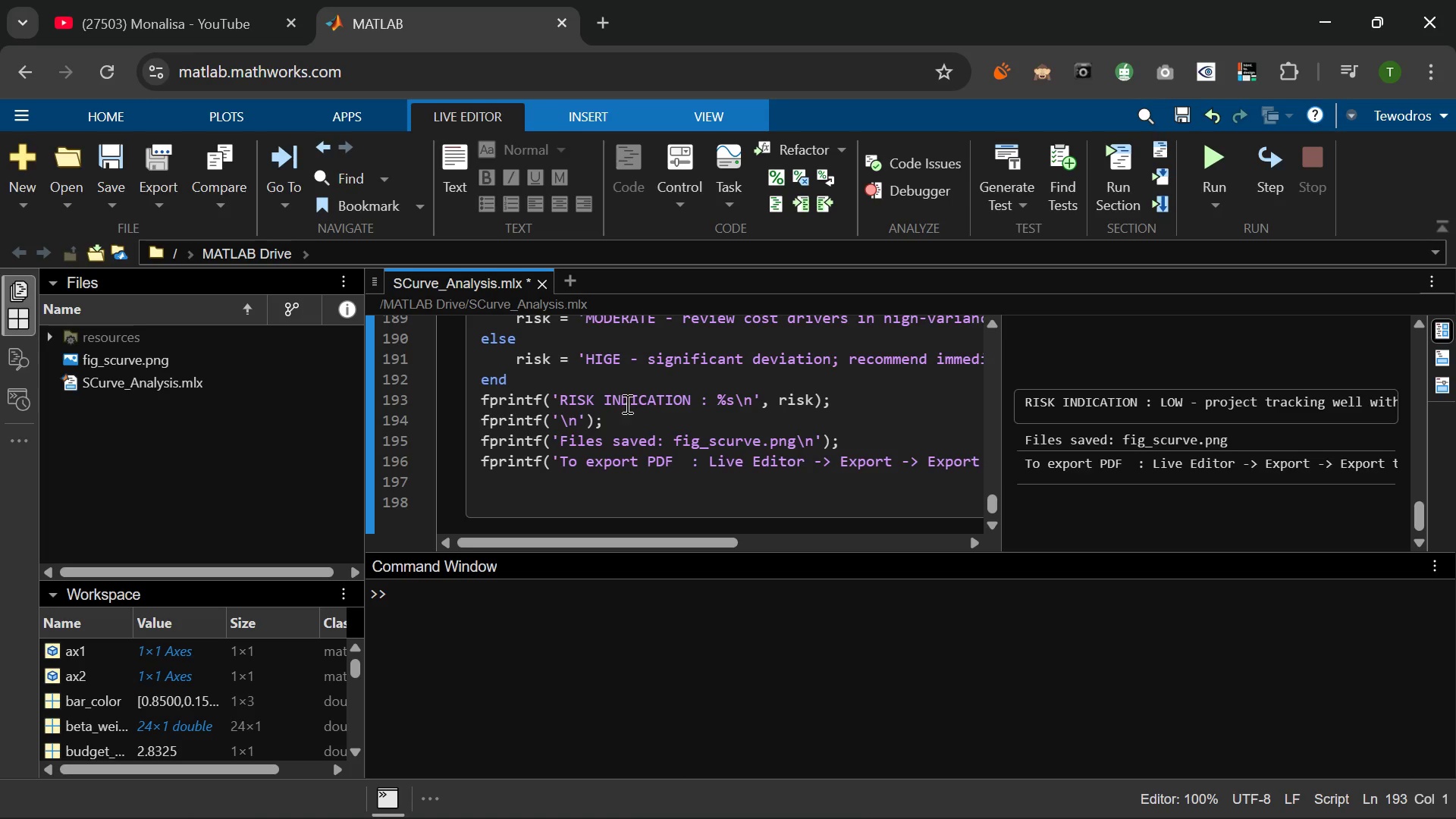 
double_click([165, 362])
 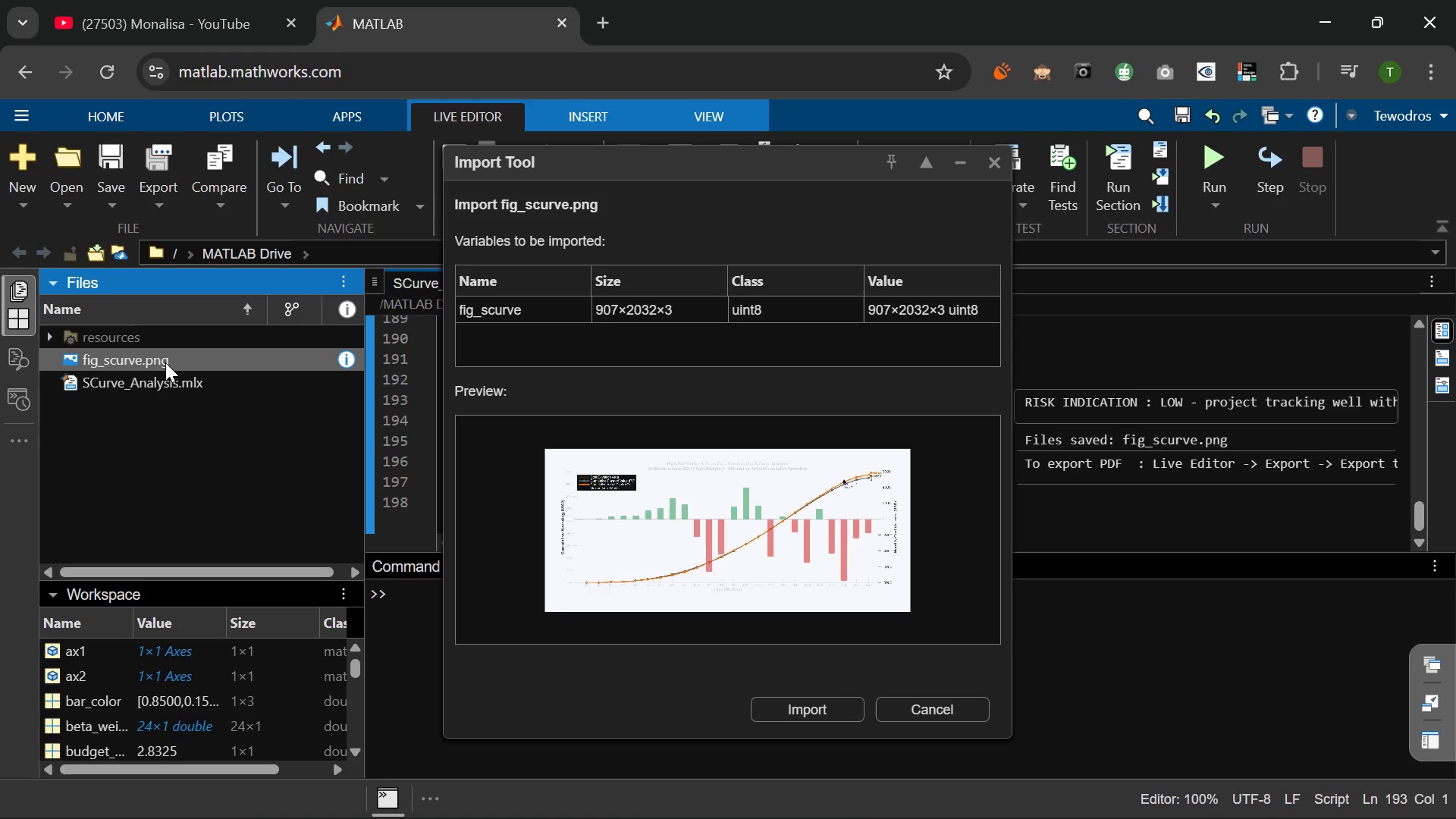 
wait(60.89)
 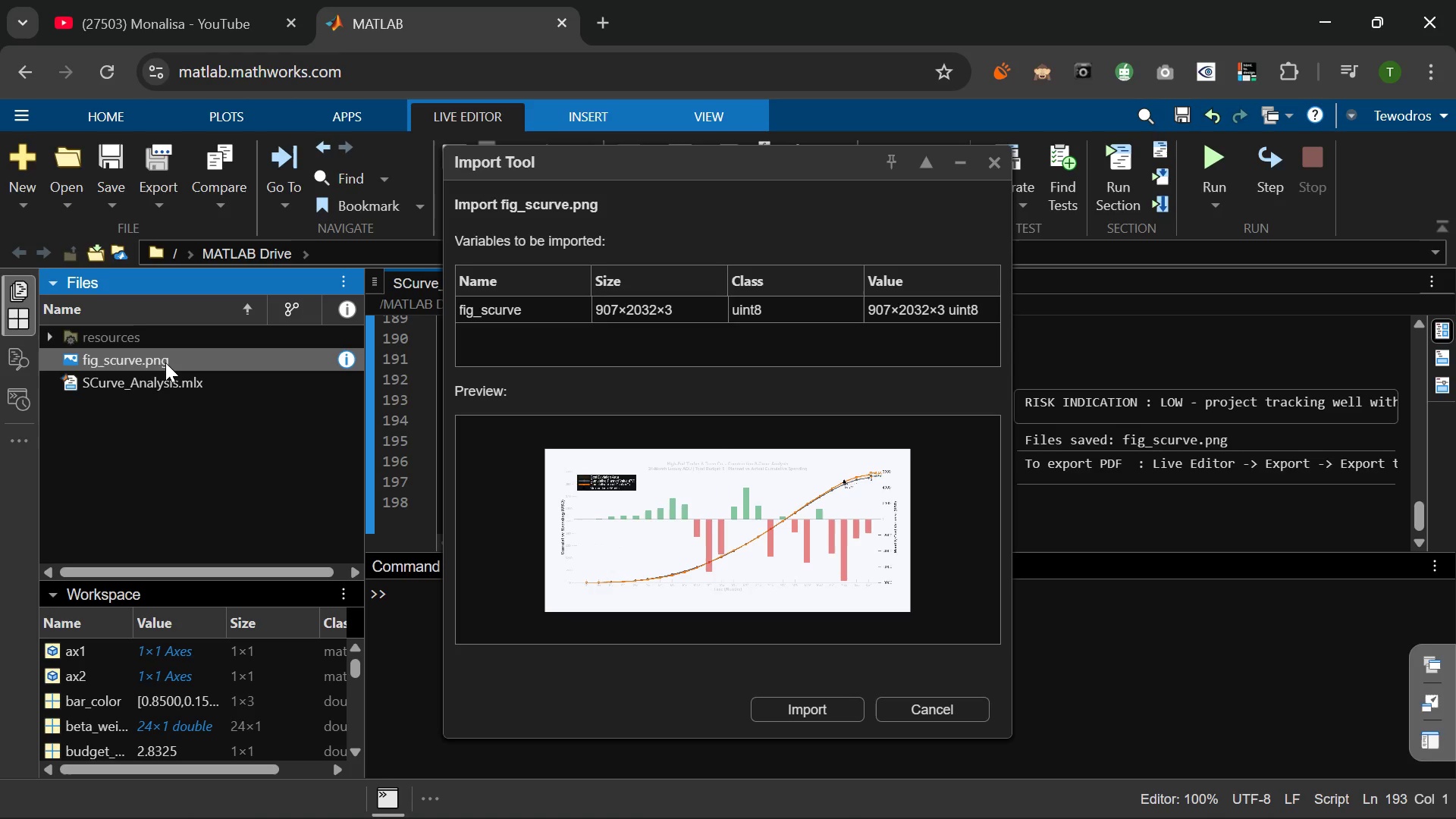 
left_click_drag(start_coordinate=[663, 164], to_coordinate=[660, 130])
 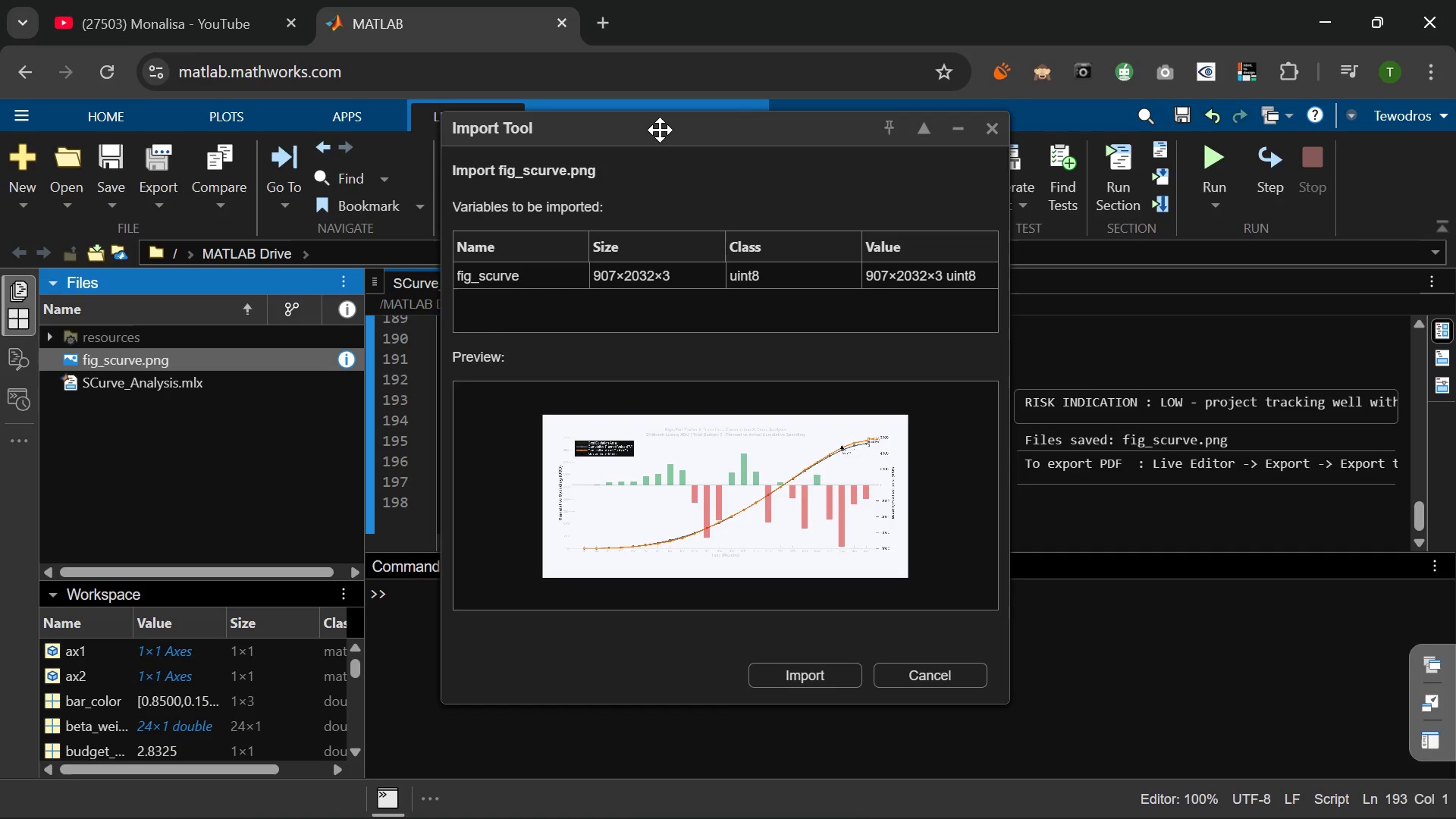 
wait(17.89)
 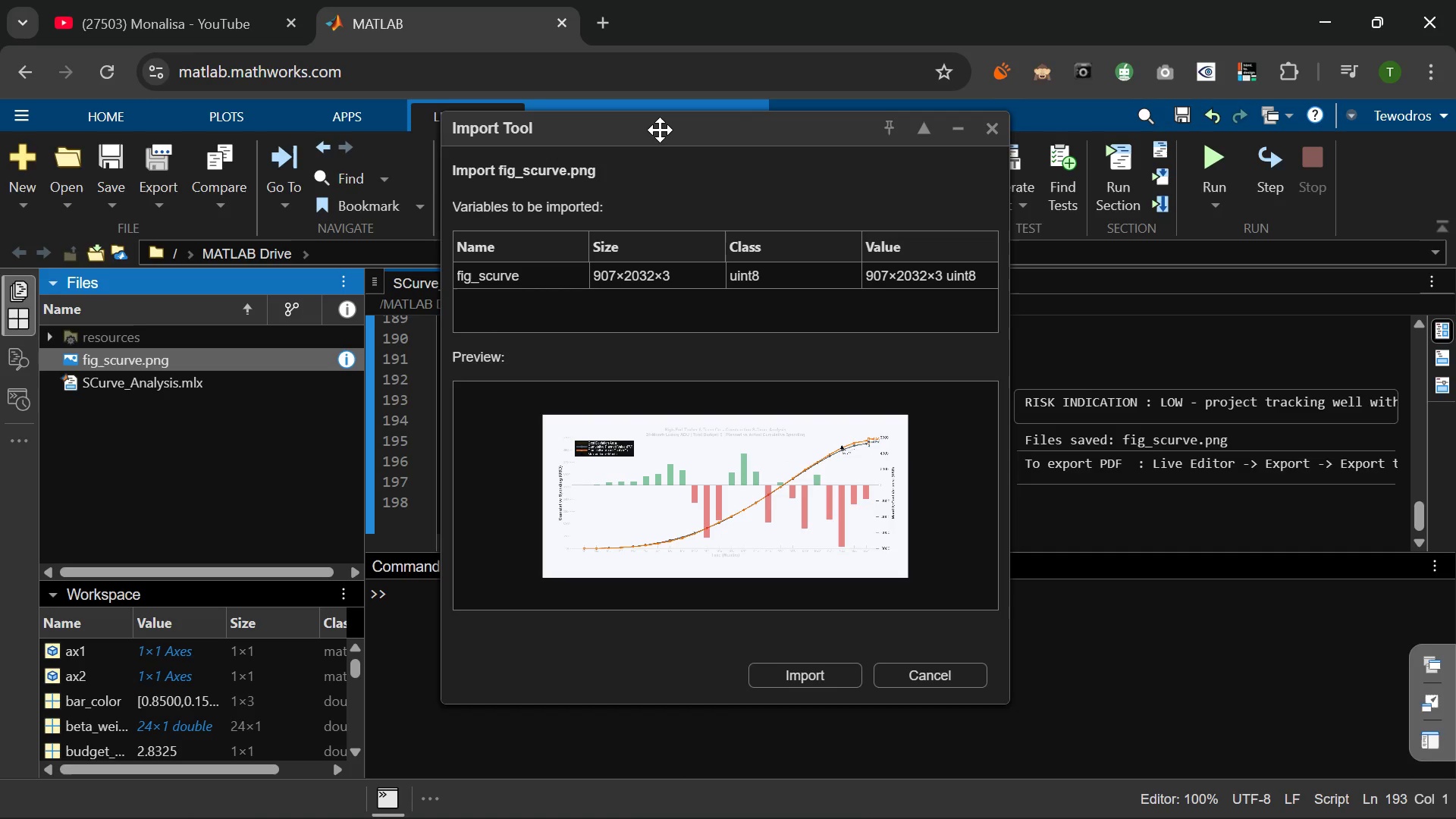 
left_click([927, 675])
 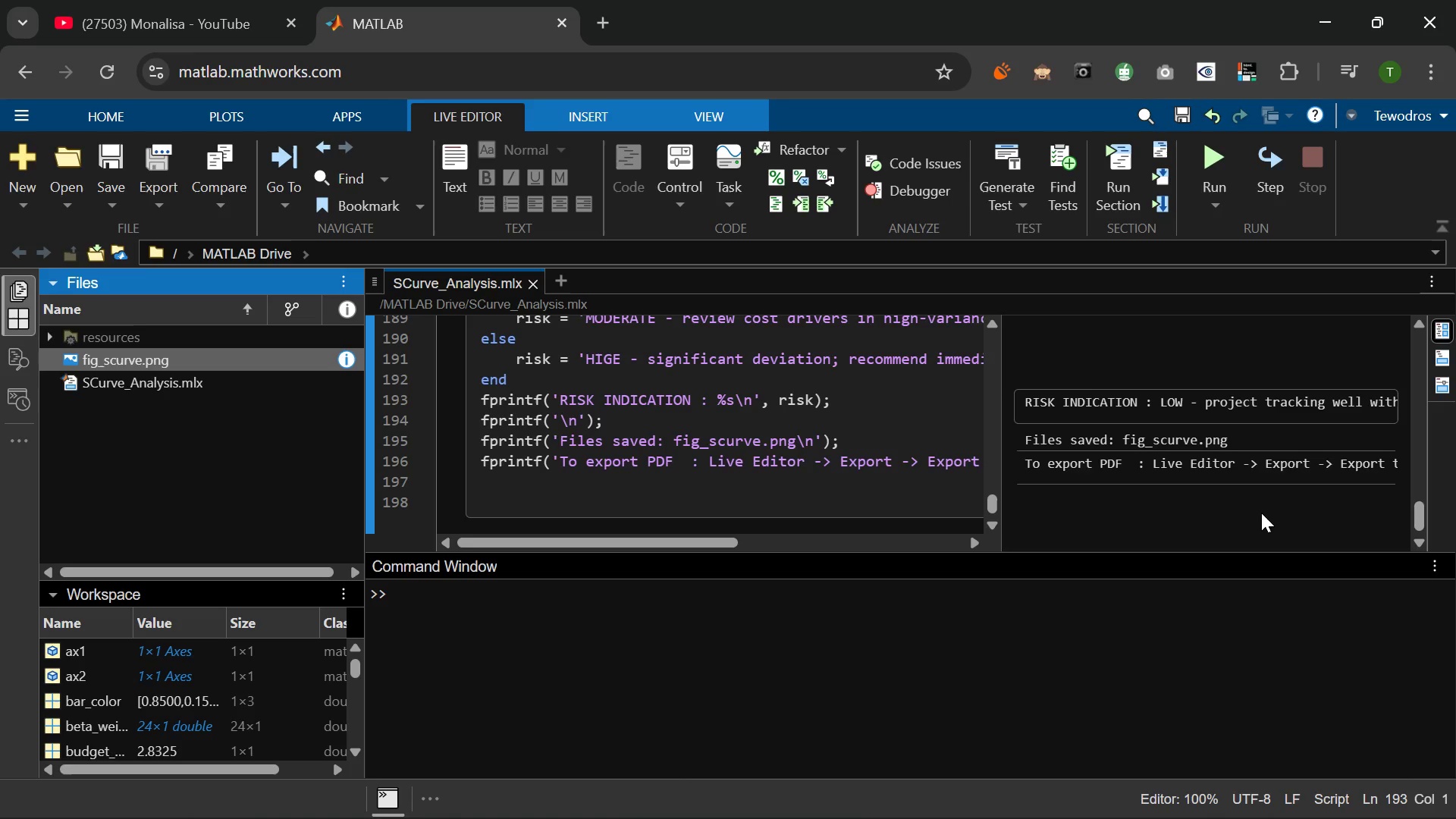 
scroll: coordinate [1263, 507], scroll_direction: down, amount: 6.0
 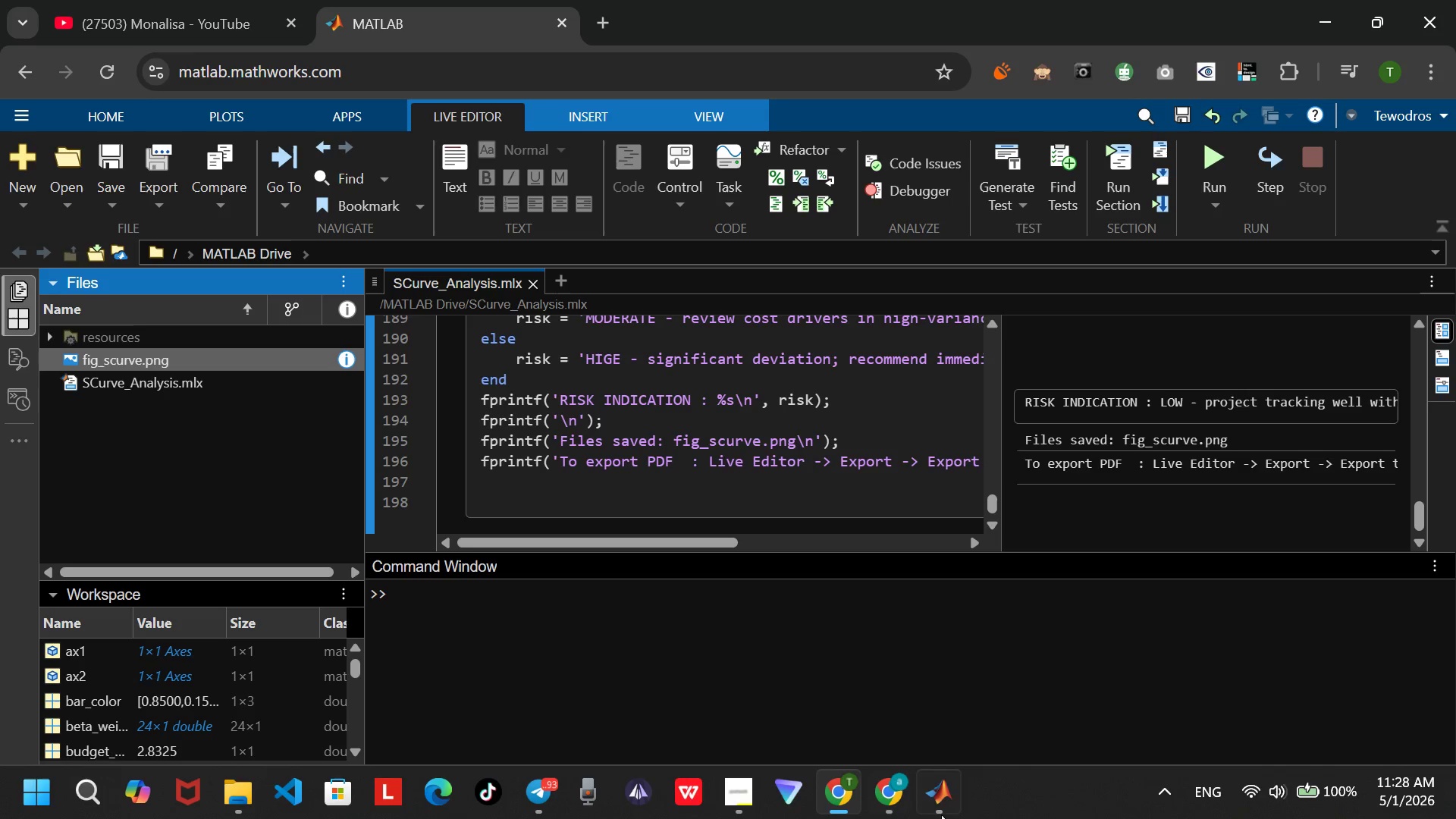 
mouse_move([886, 788])
 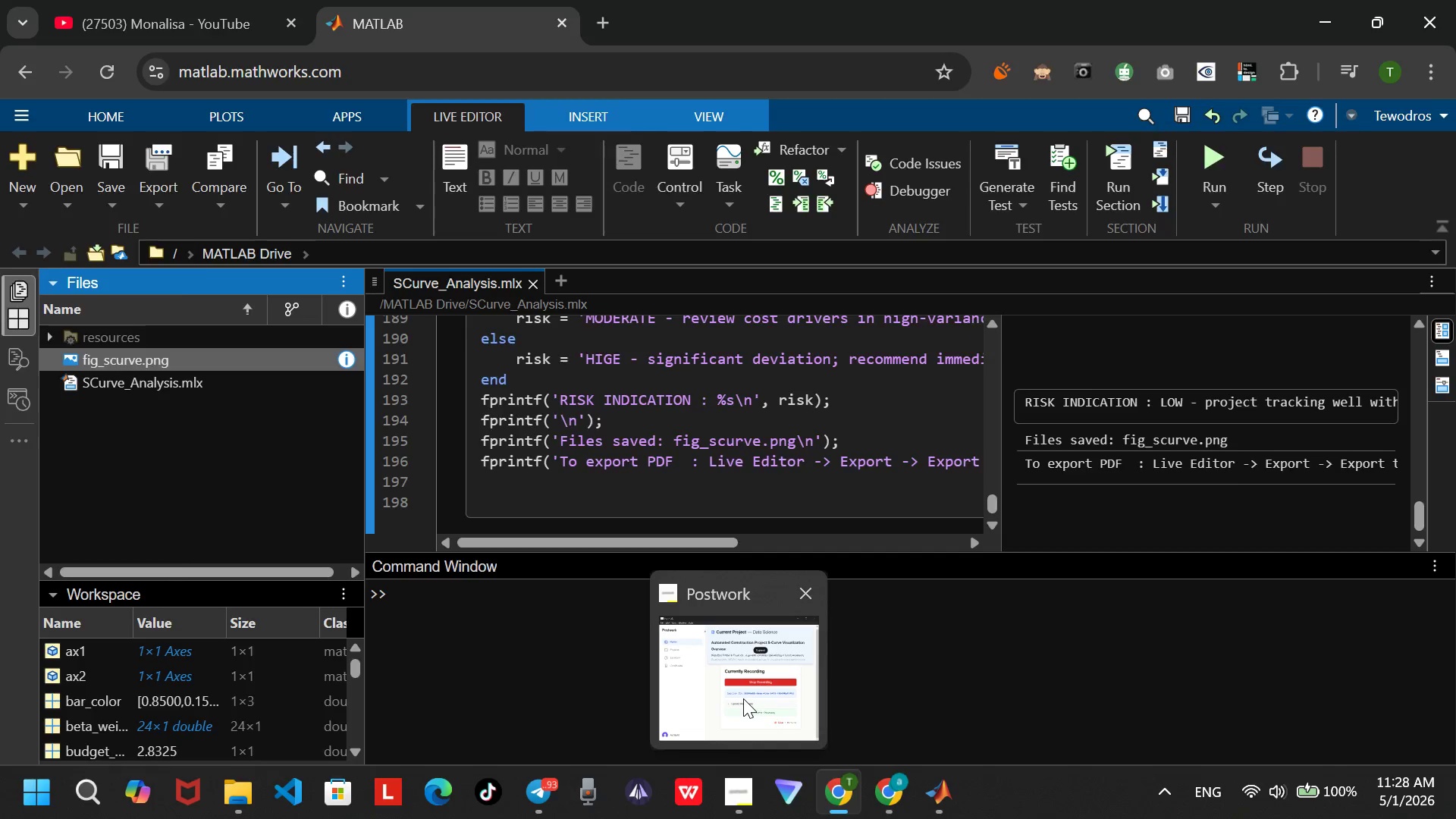 
left_click([743, 698])